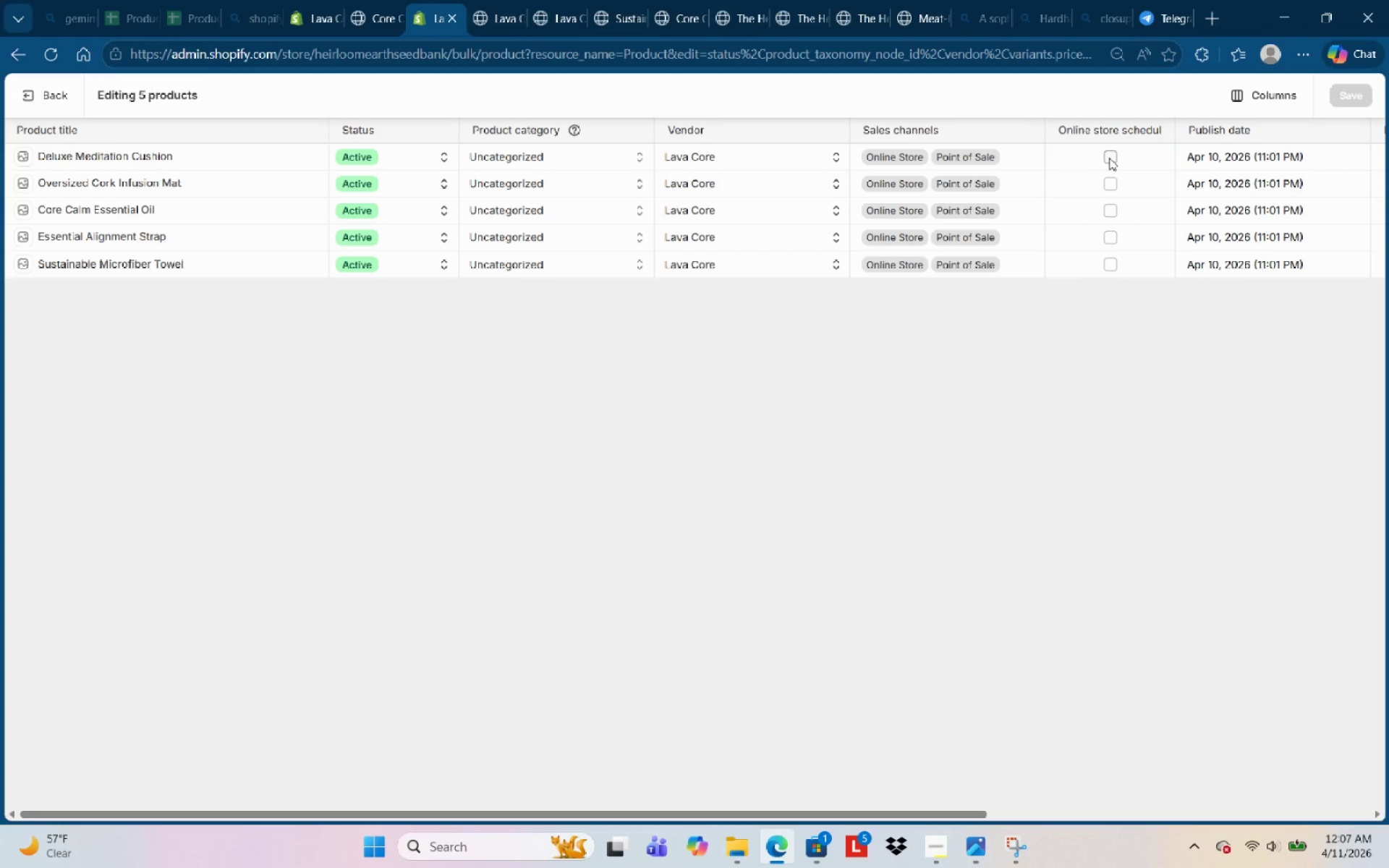 
mouse_move([49, 112])
 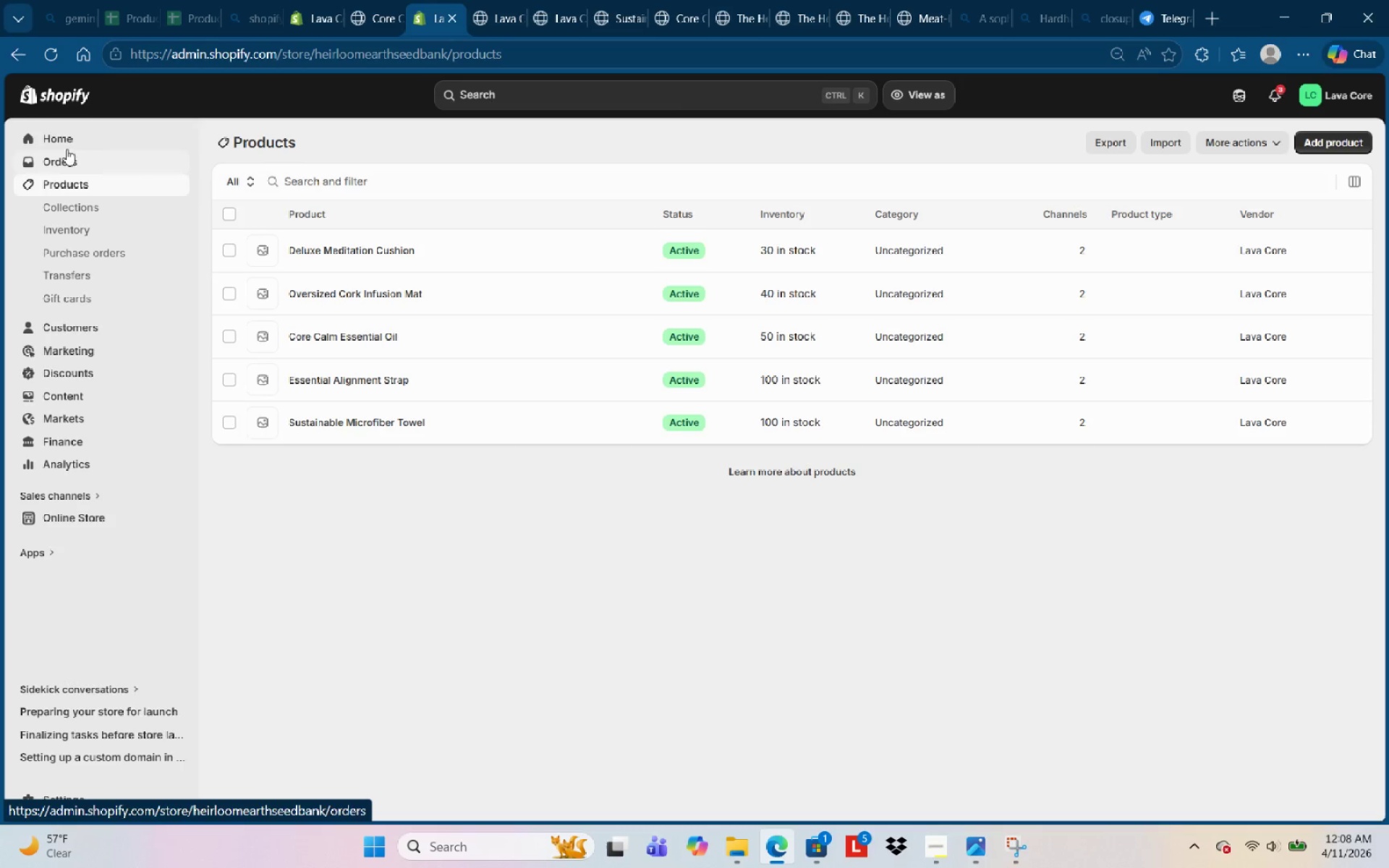 
left_click([67, 144])
 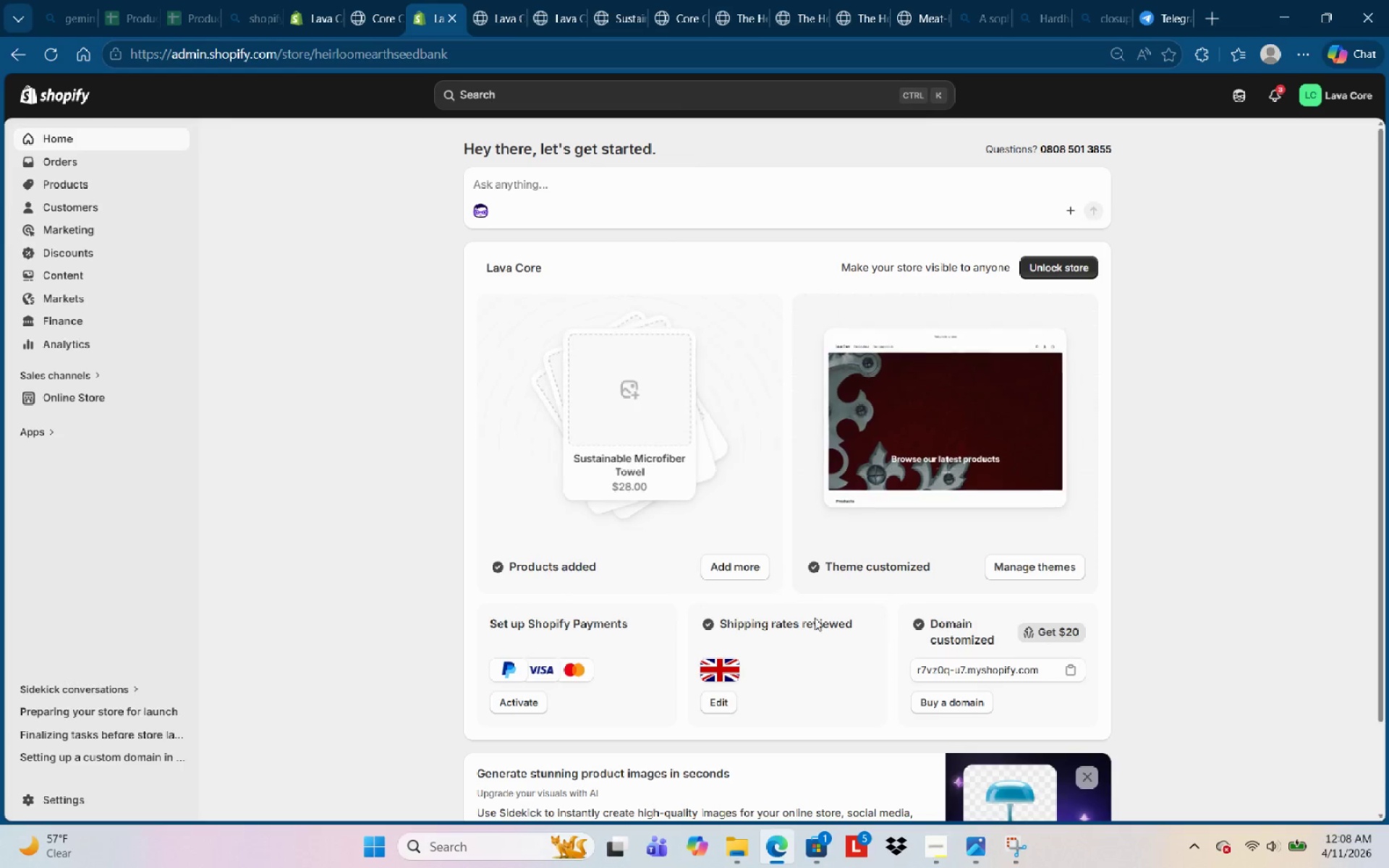 
scroll: coordinate [255, 707], scroll_direction: down, amount: 1.0
 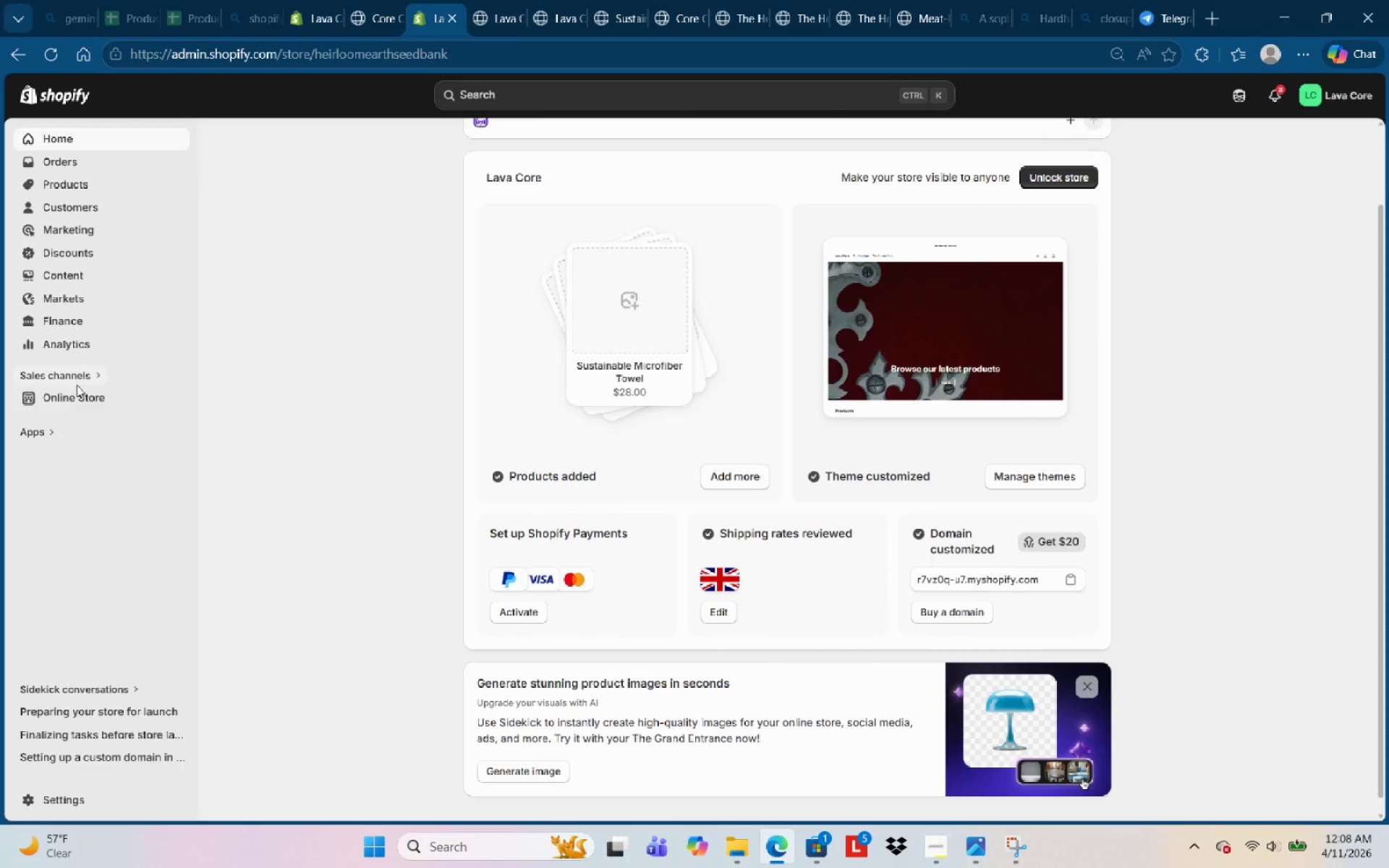 
left_click([77, 393])
 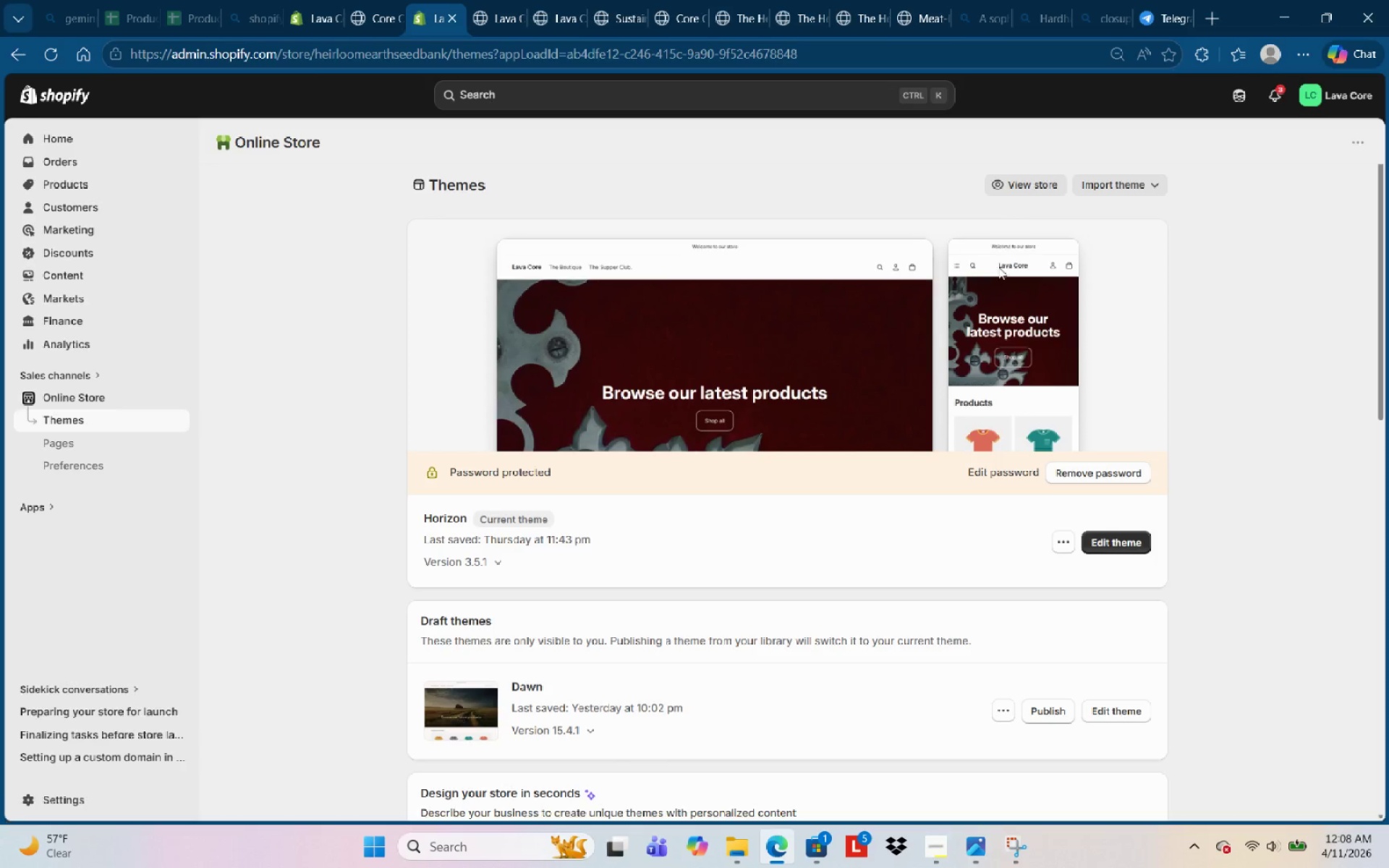 
wait(12.64)
 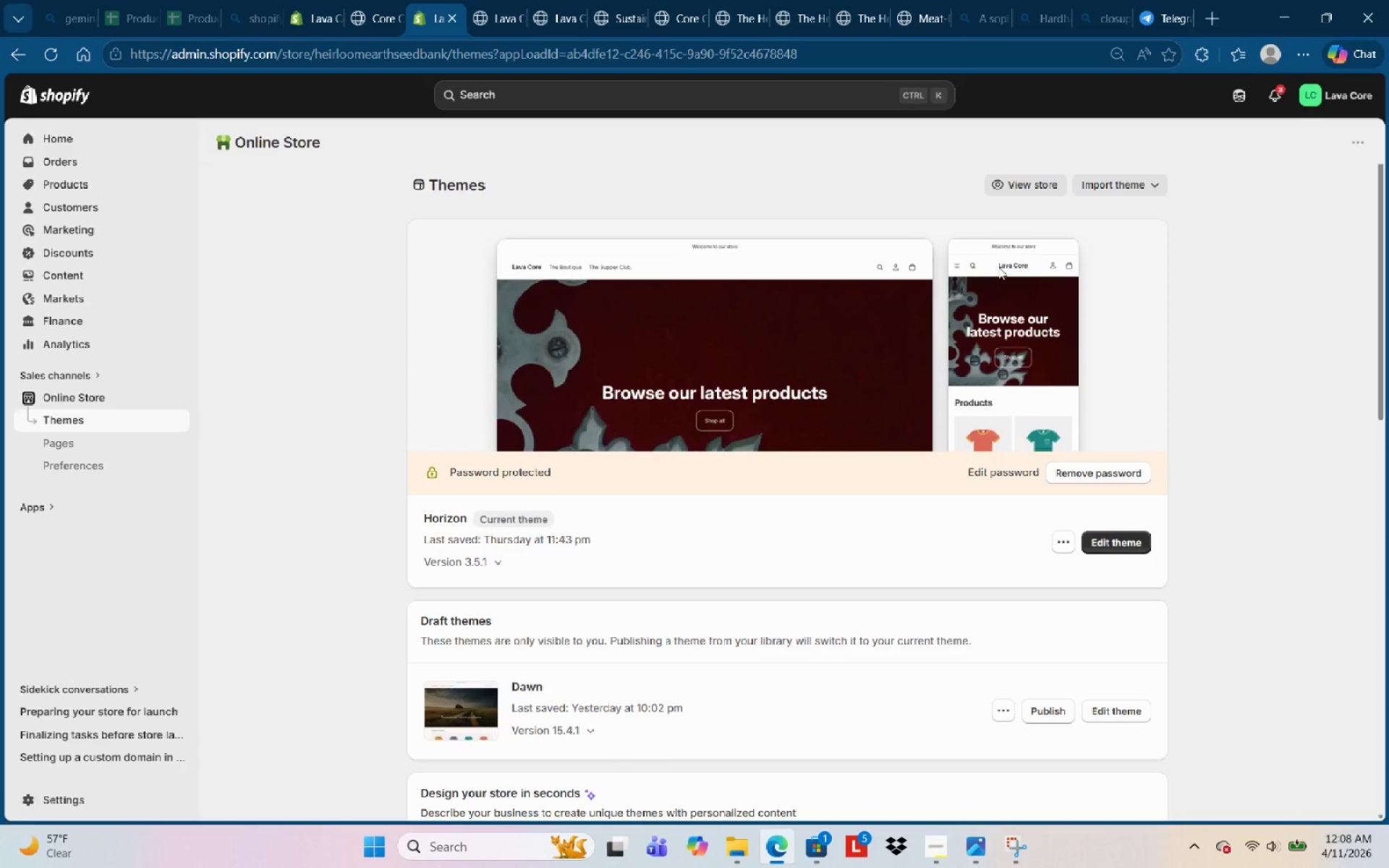 
left_click([406, 25])
 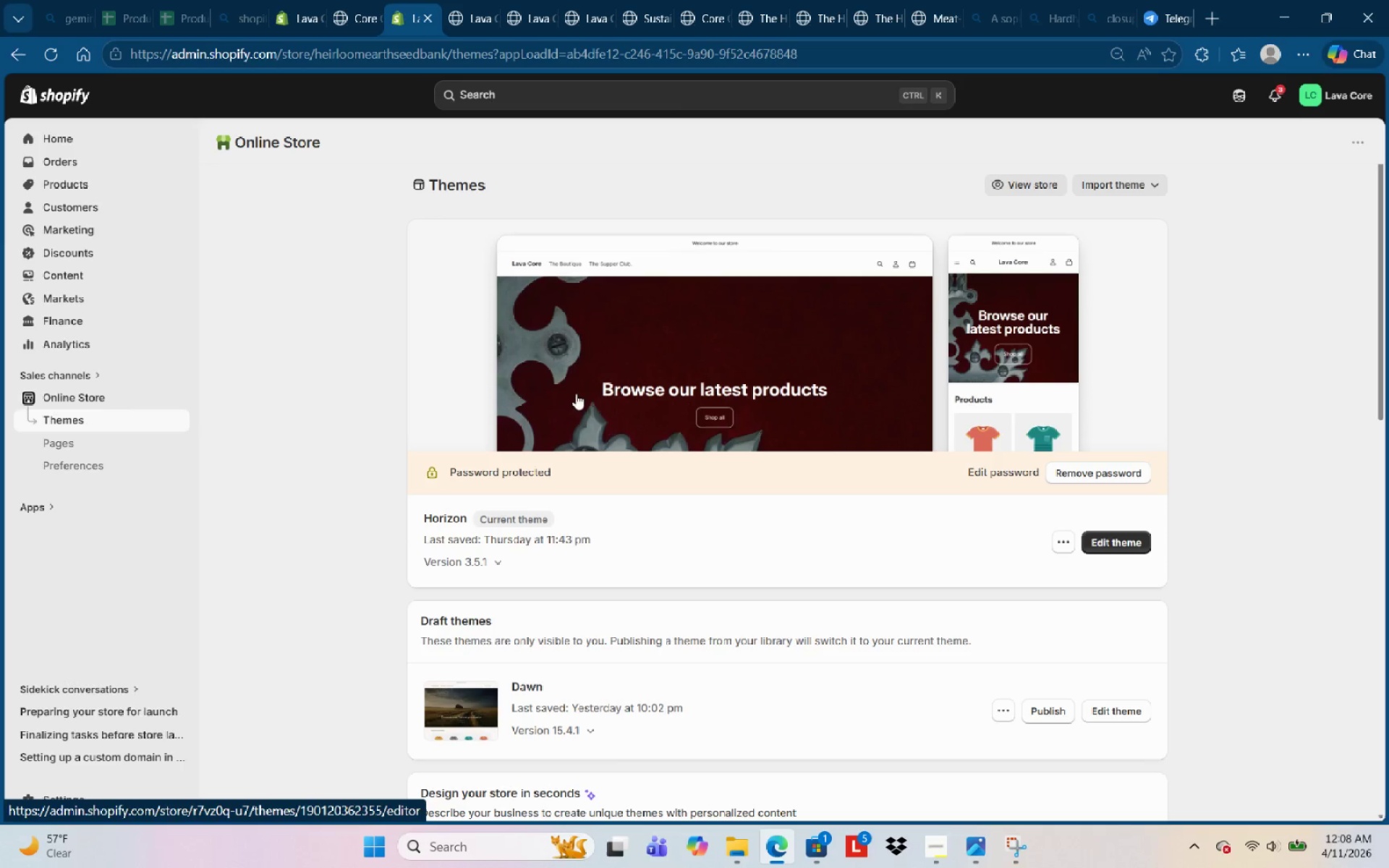 
wait(8.66)
 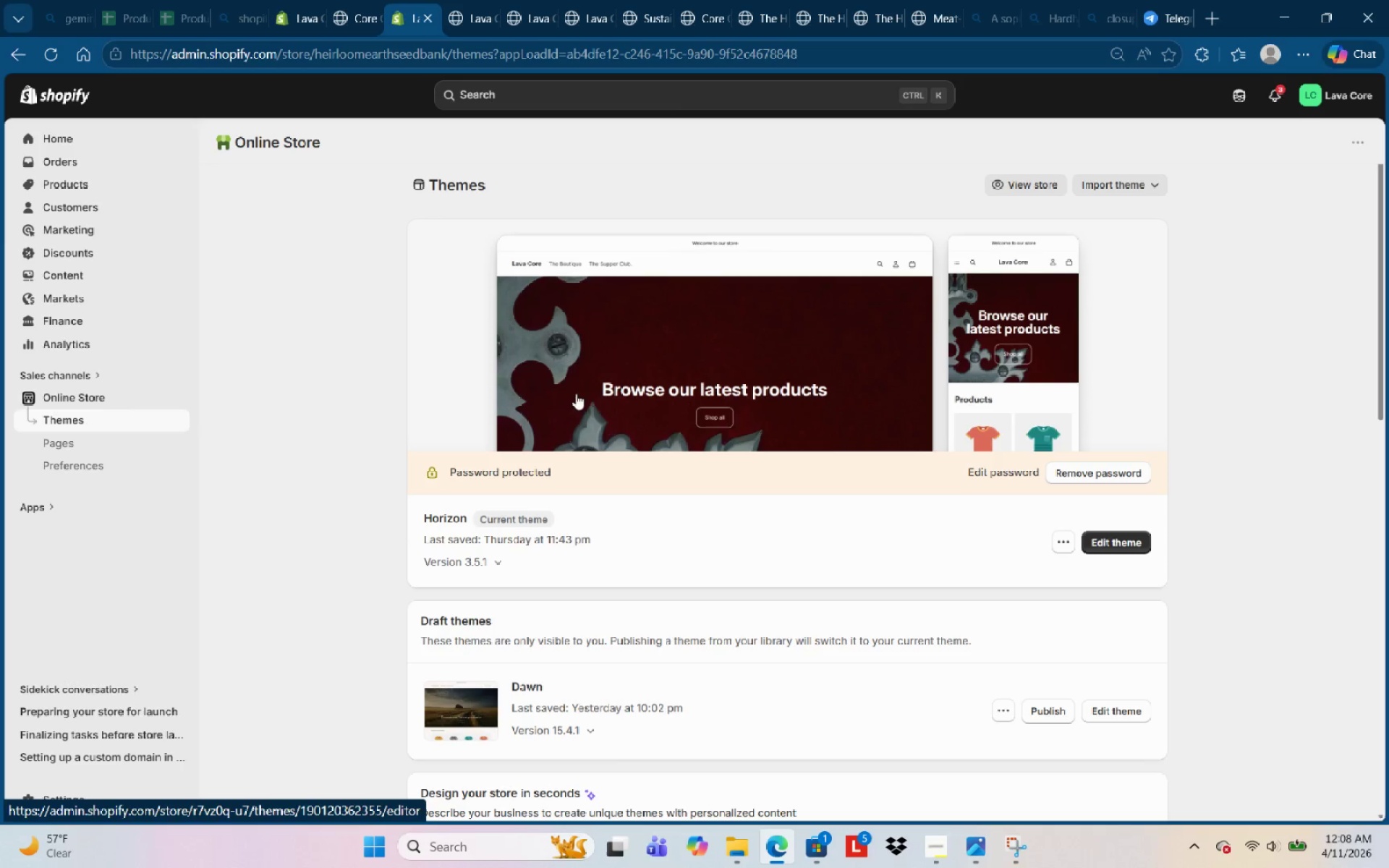 
left_click([101, 189])
 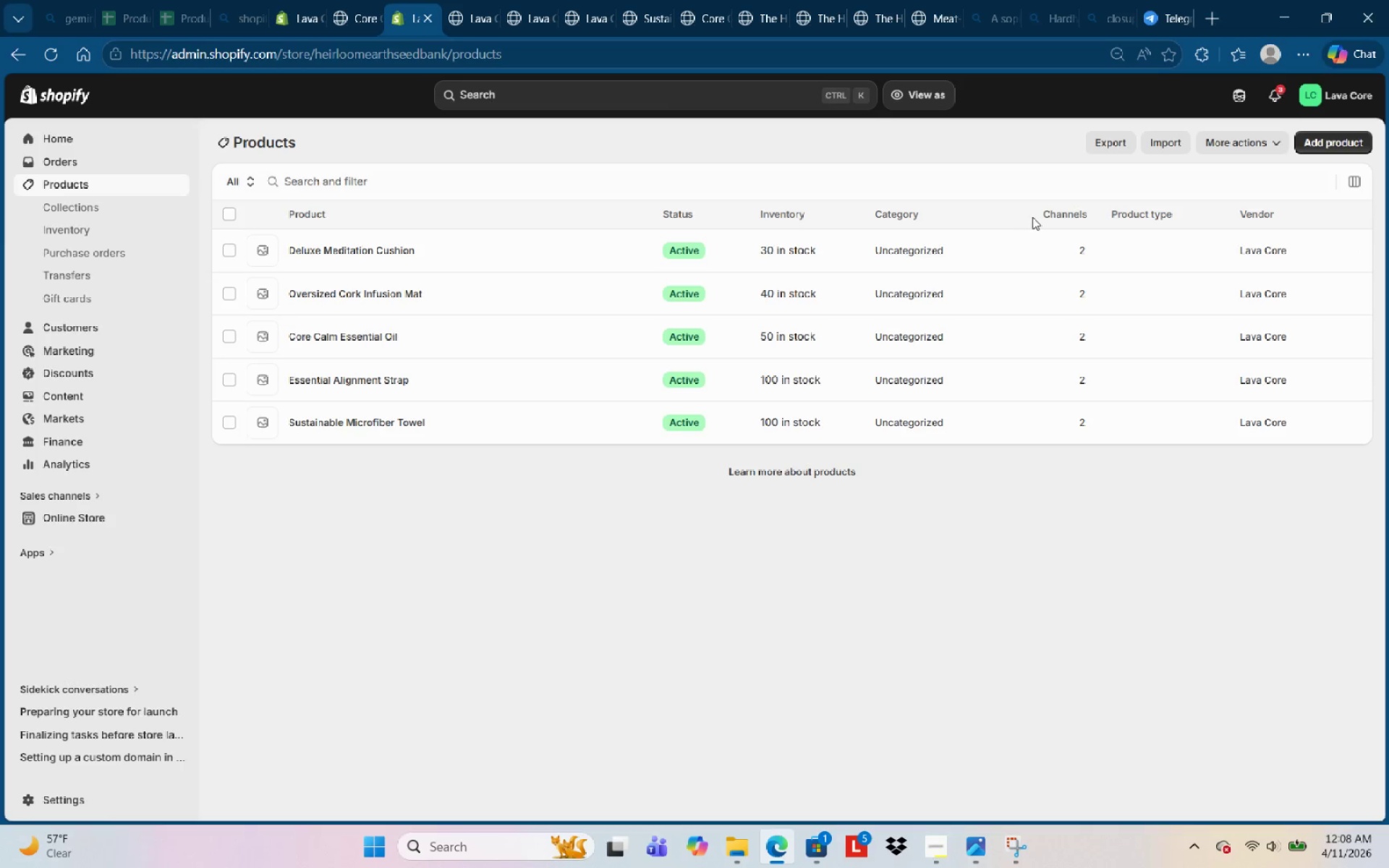 
wait(7.17)
 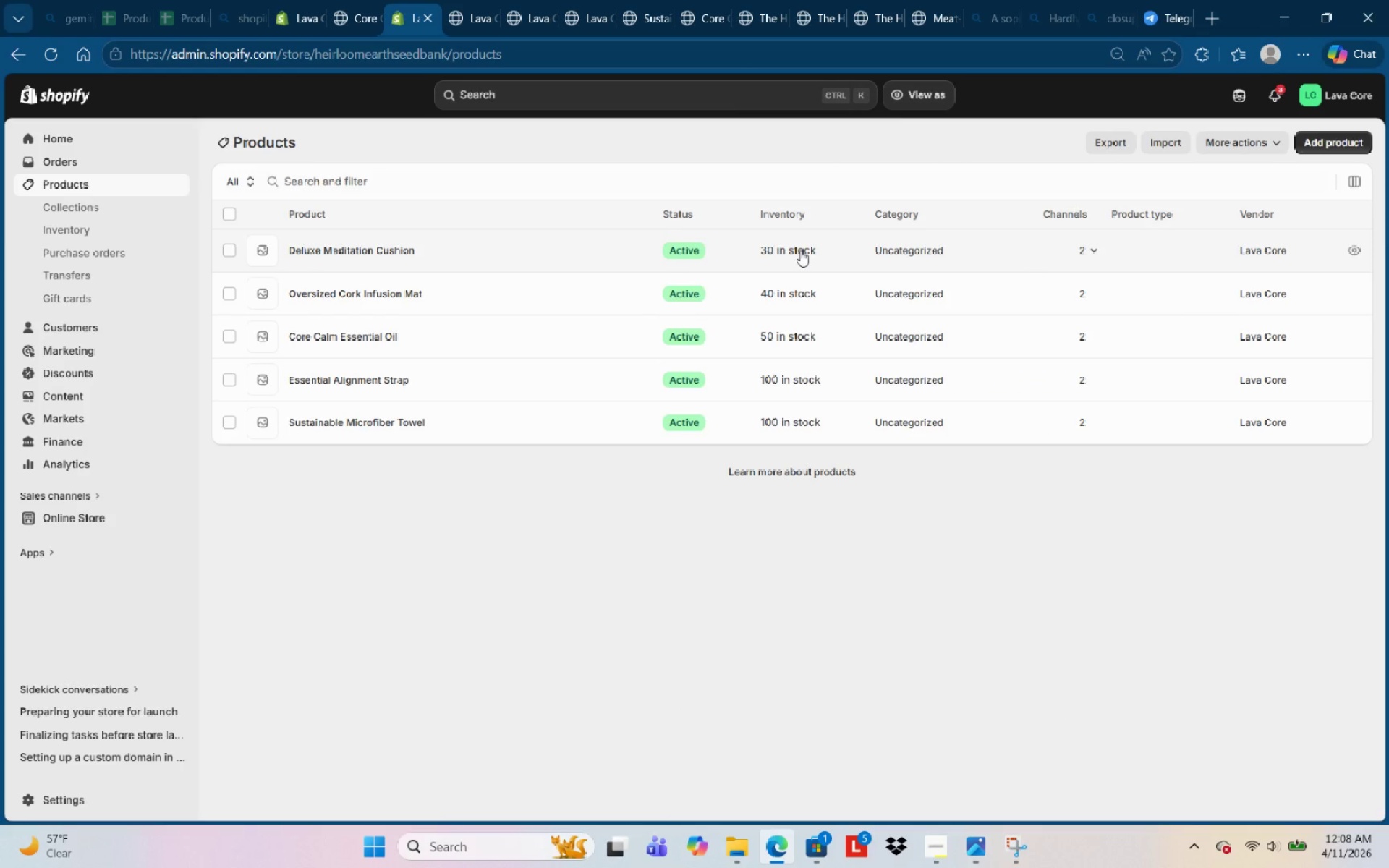 
left_click([90, 231])
 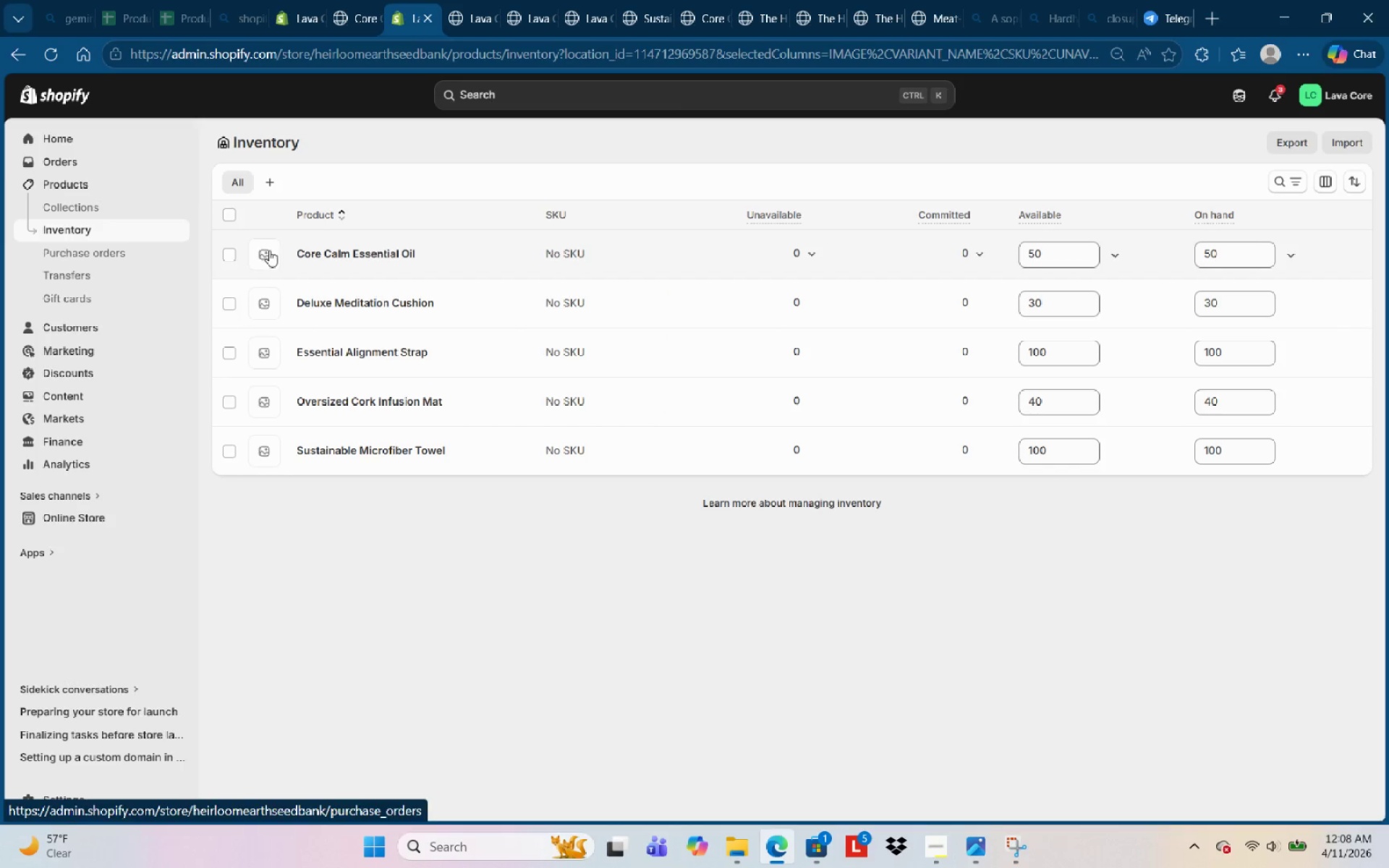 
left_click([226, 260])
 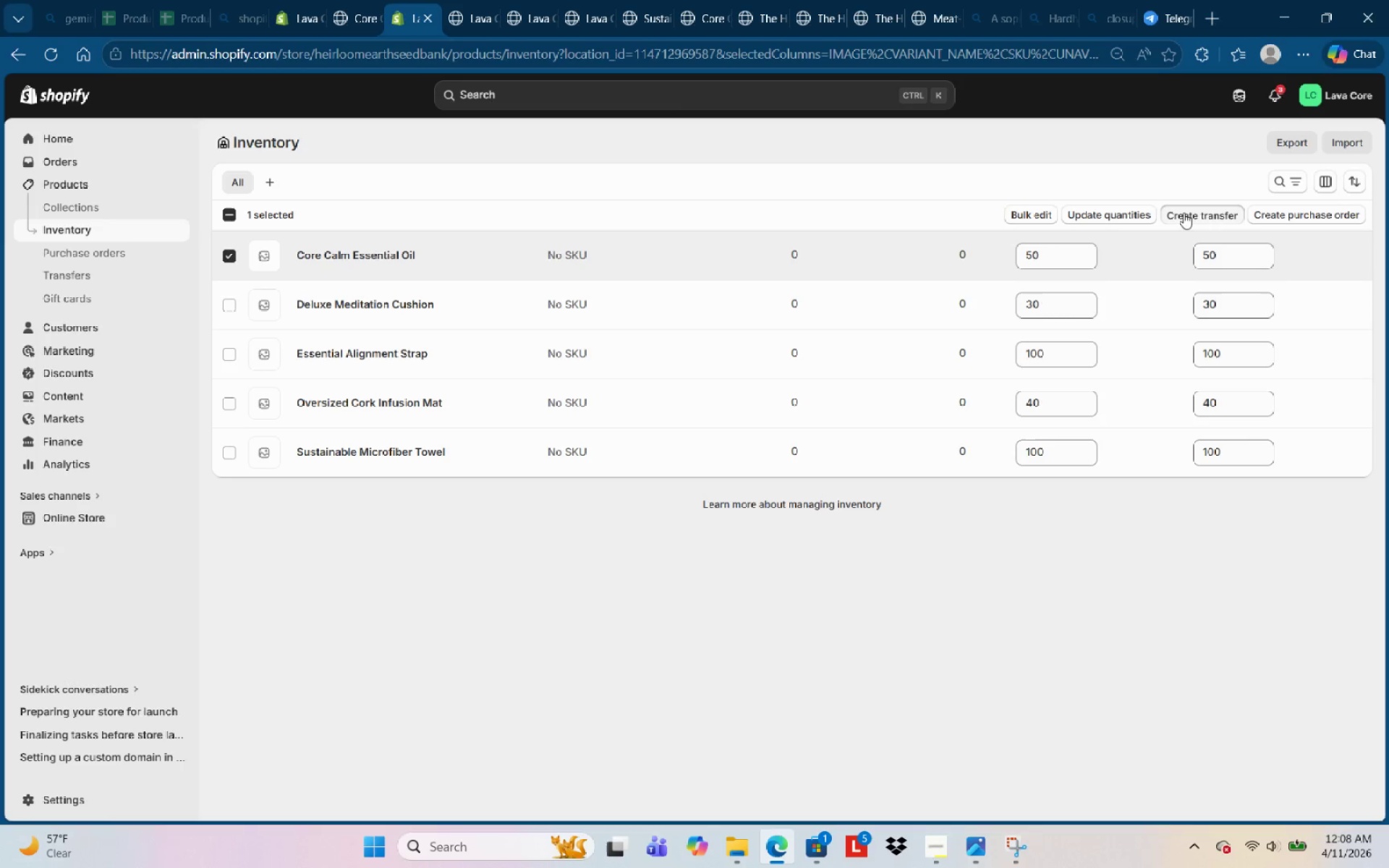 
wait(12.86)
 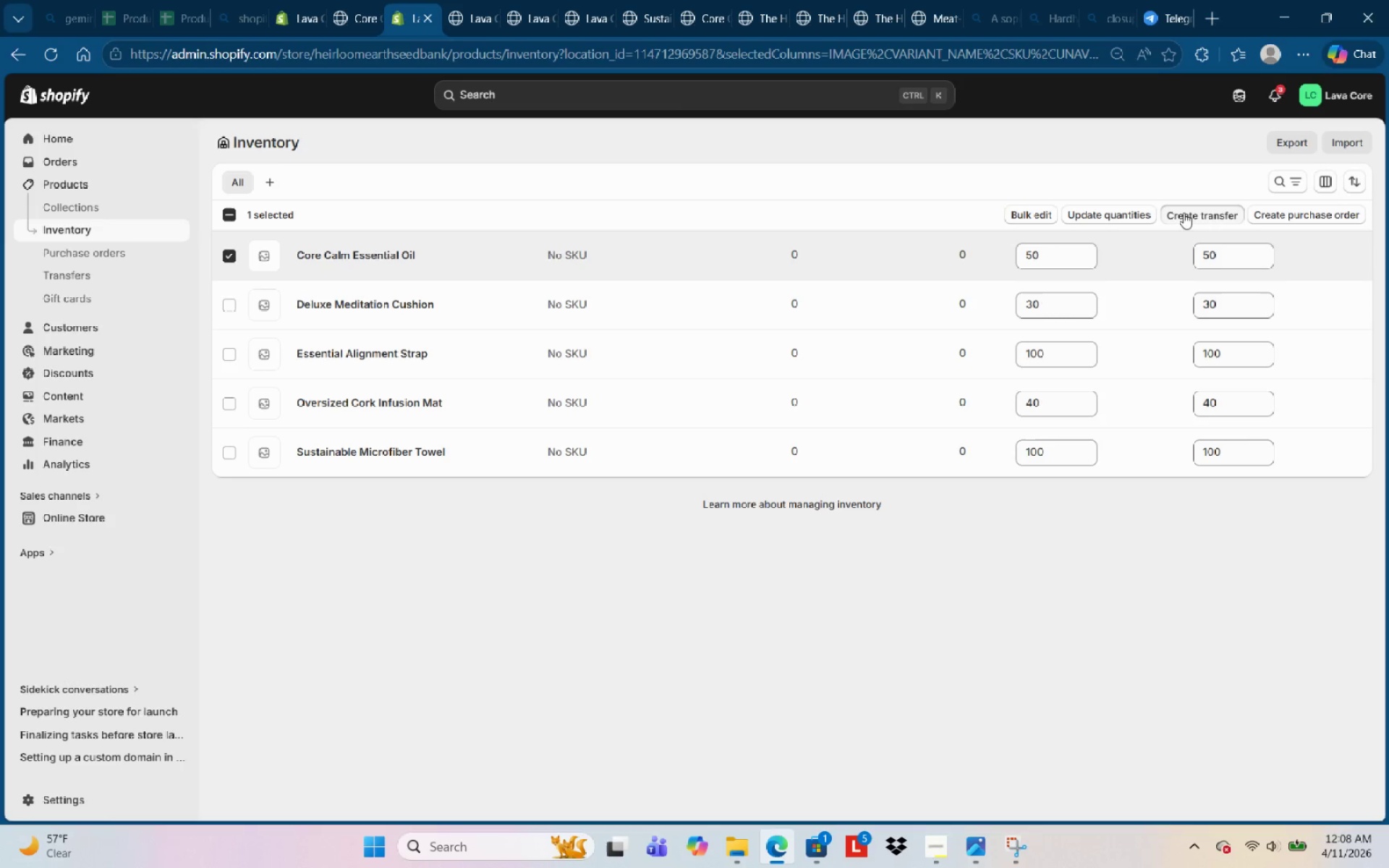 
left_click([878, 105])
 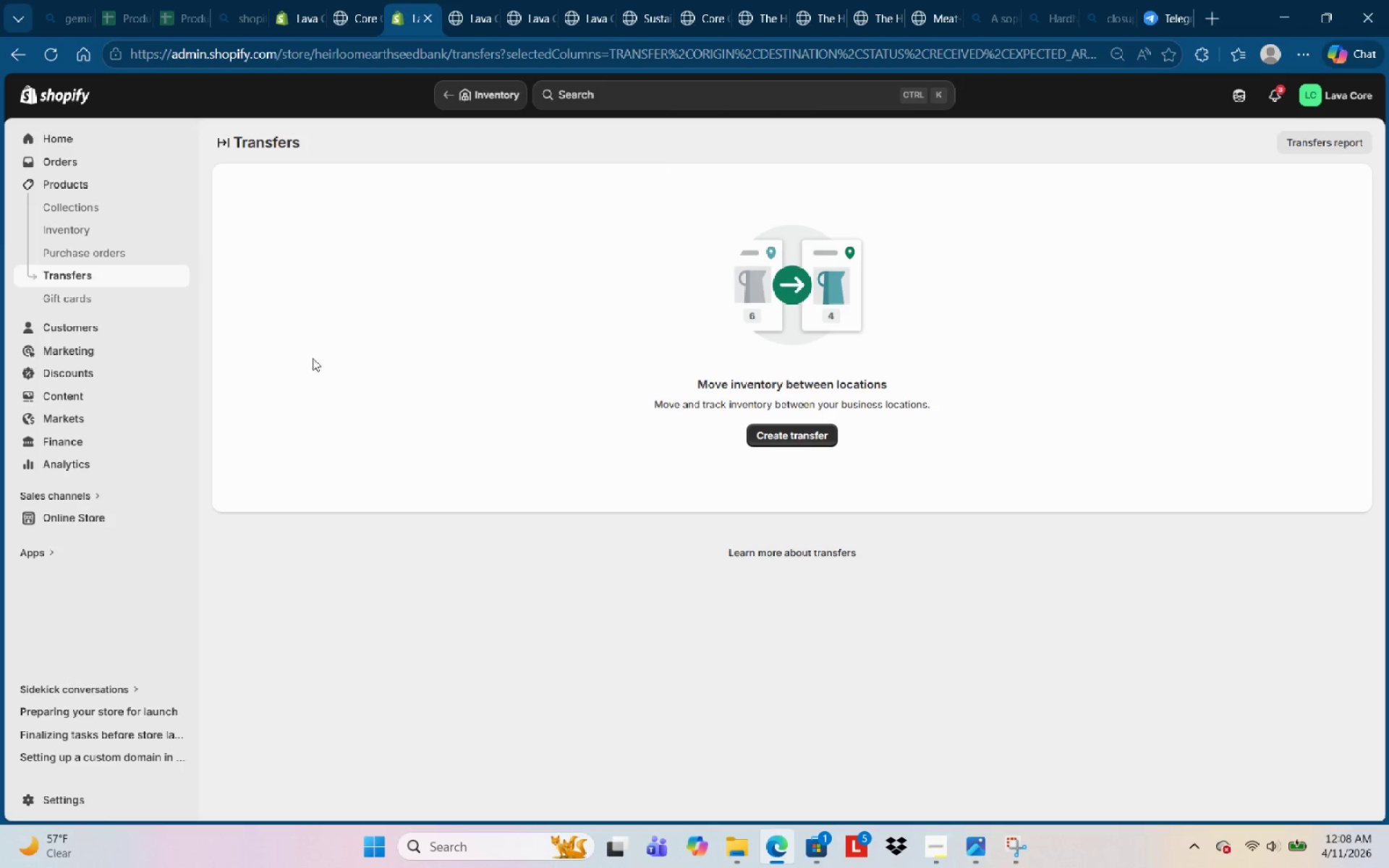 
left_click([123, 199])
 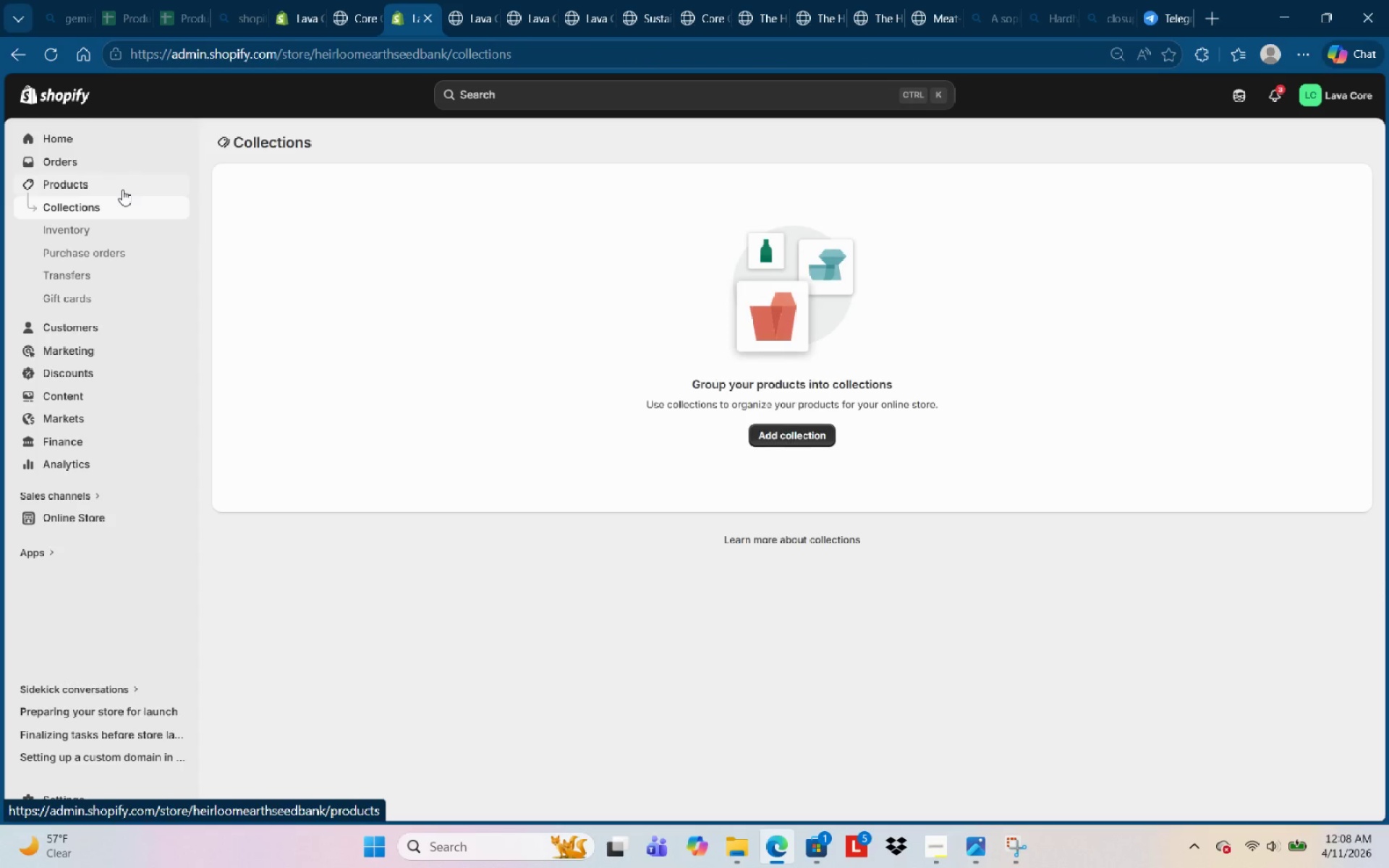 
left_click([122, 190])
 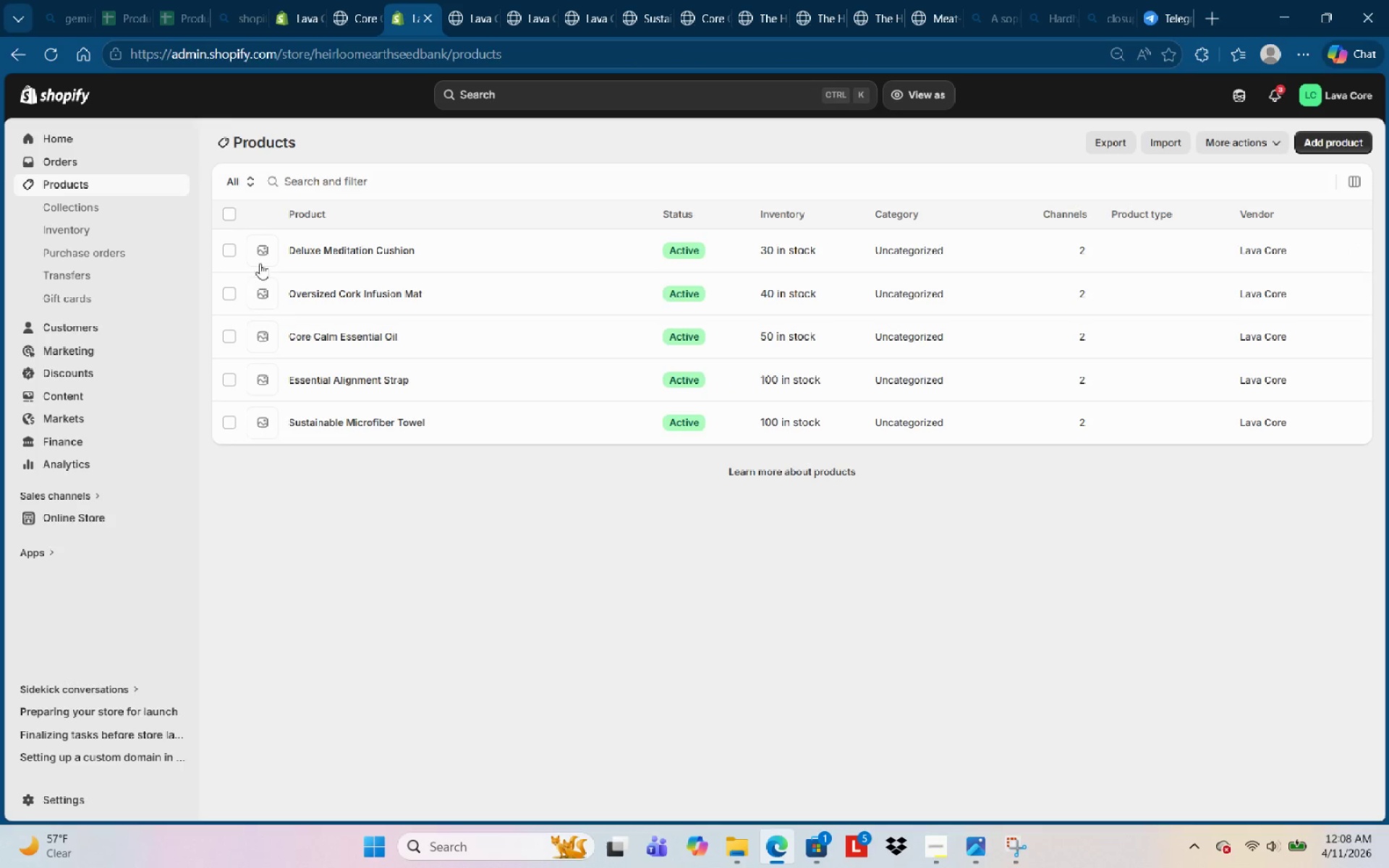 
wait(5.25)
 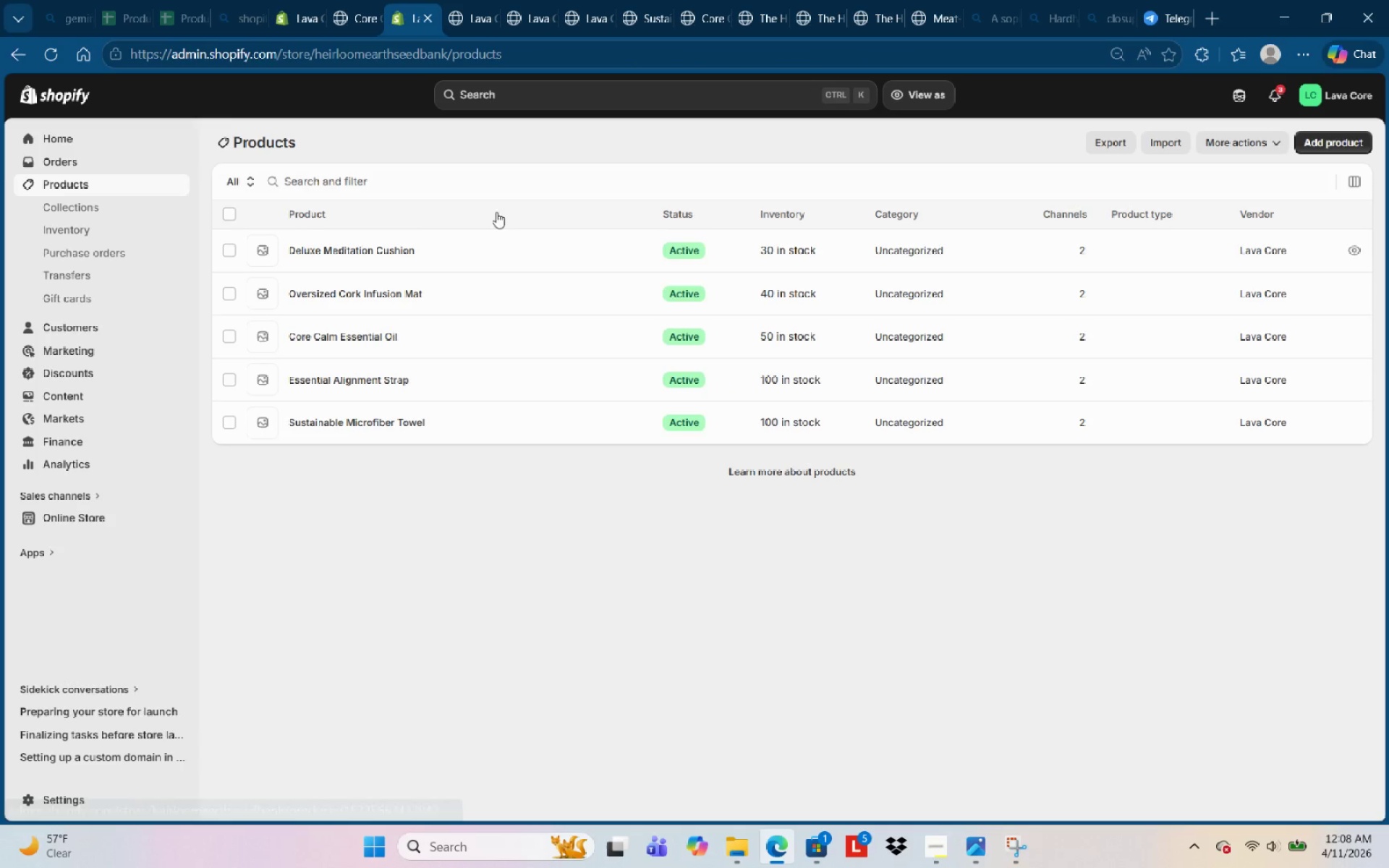 
double_click([106, 522])
 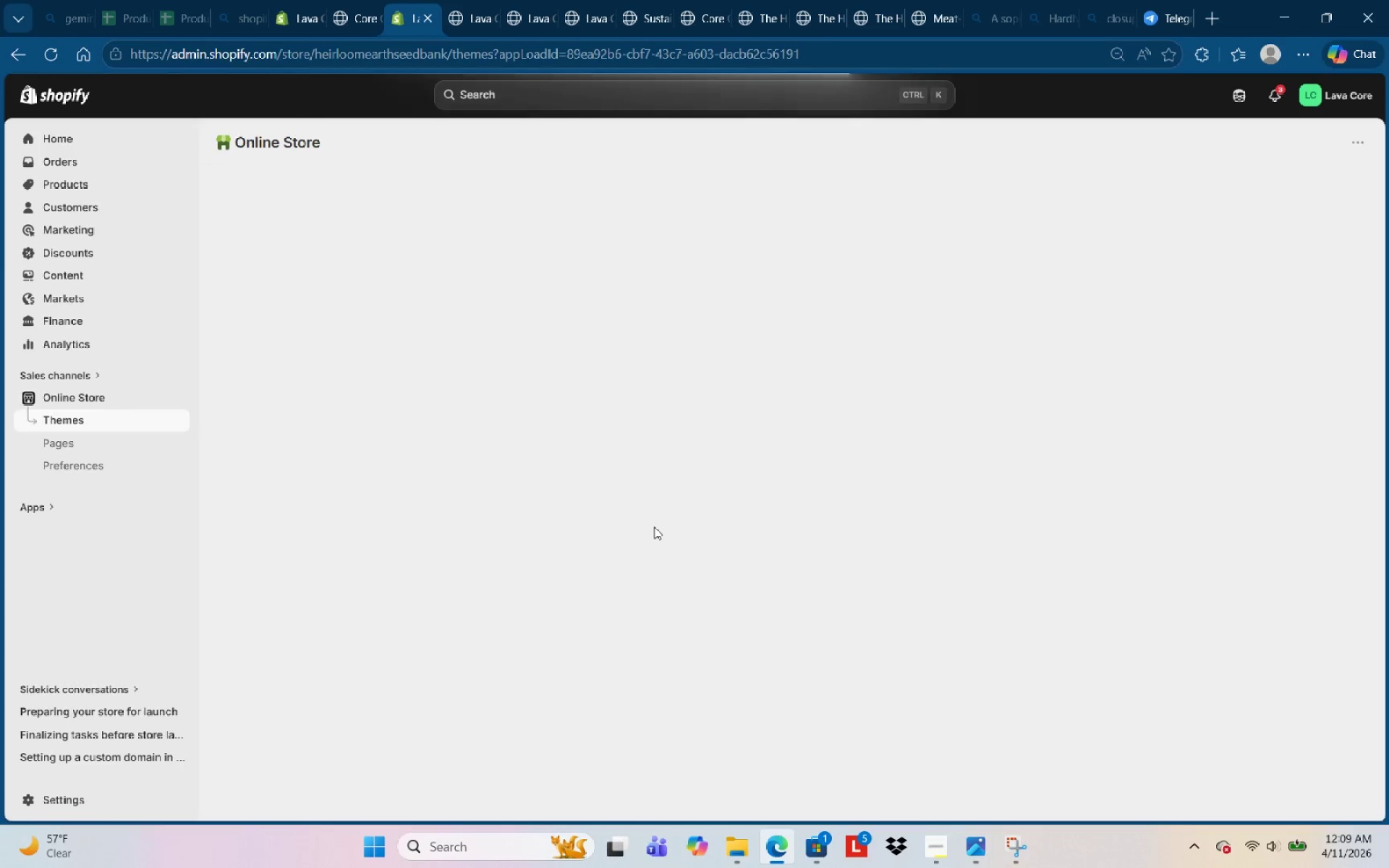 
scroll: coordinate [819, 616], scroll_direction: down, amount: 11.0
 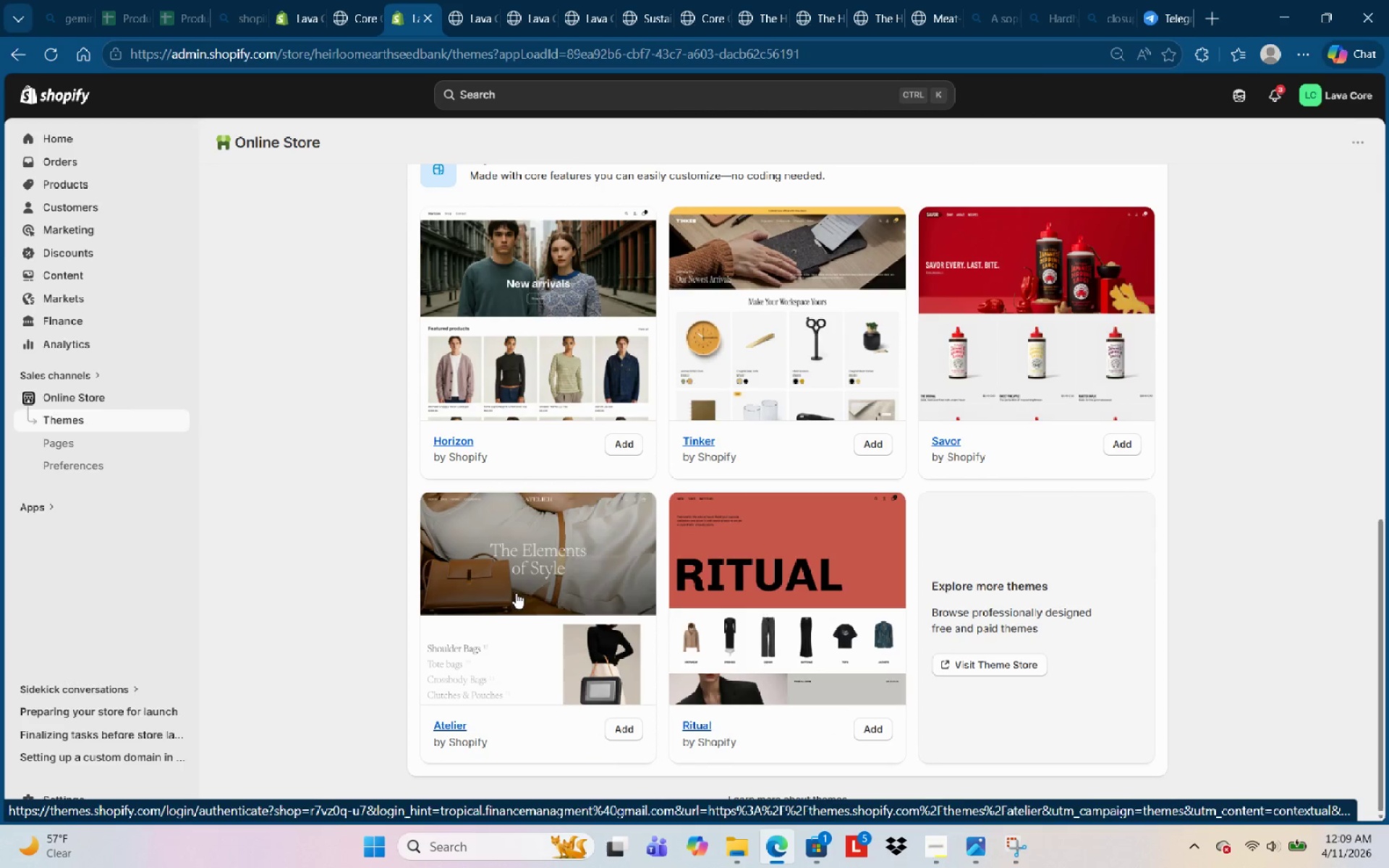 
left_click([533, 569])
 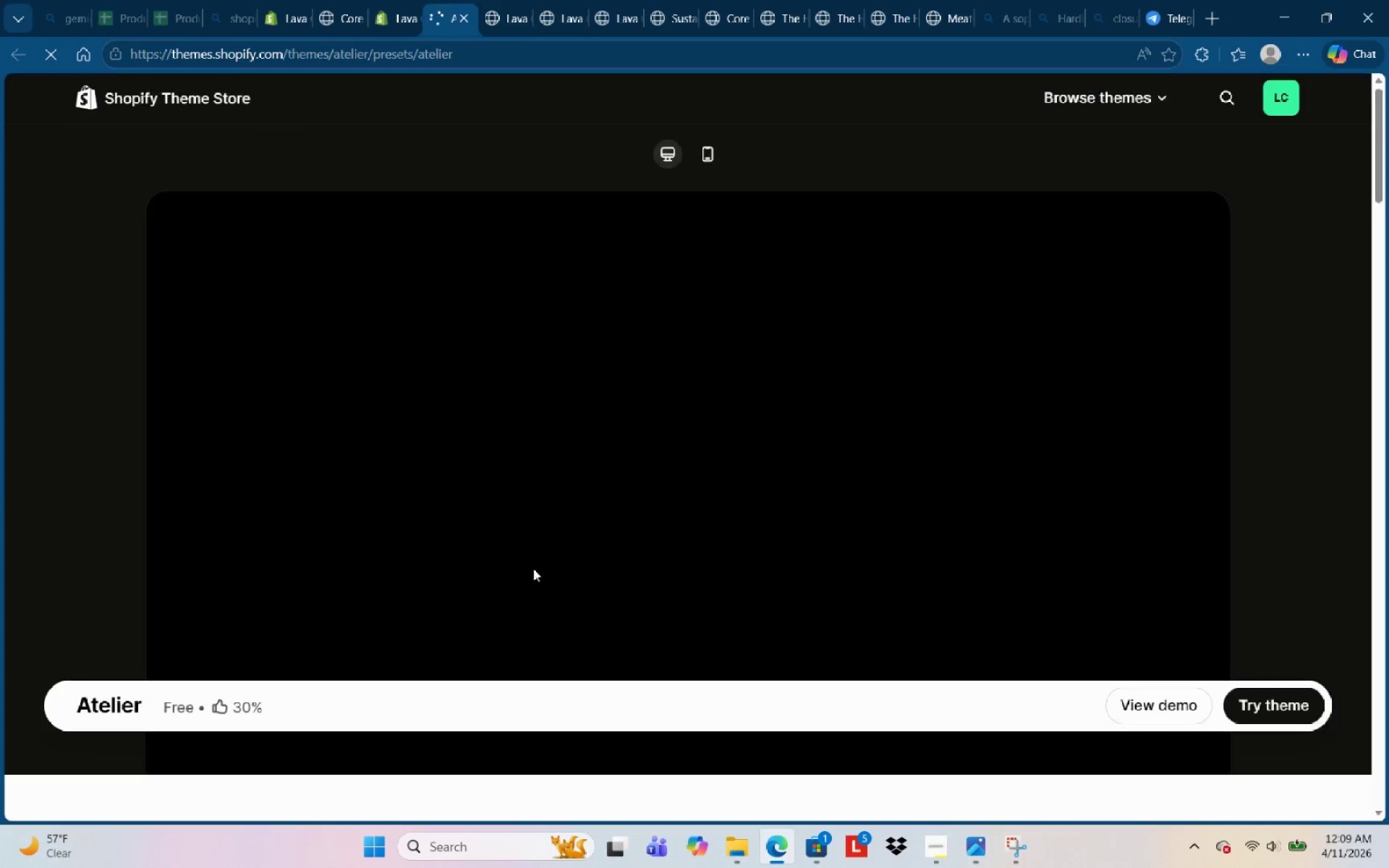 
scroll: coordinate [792, 626], scroll_direction: down, amount: 3.0
 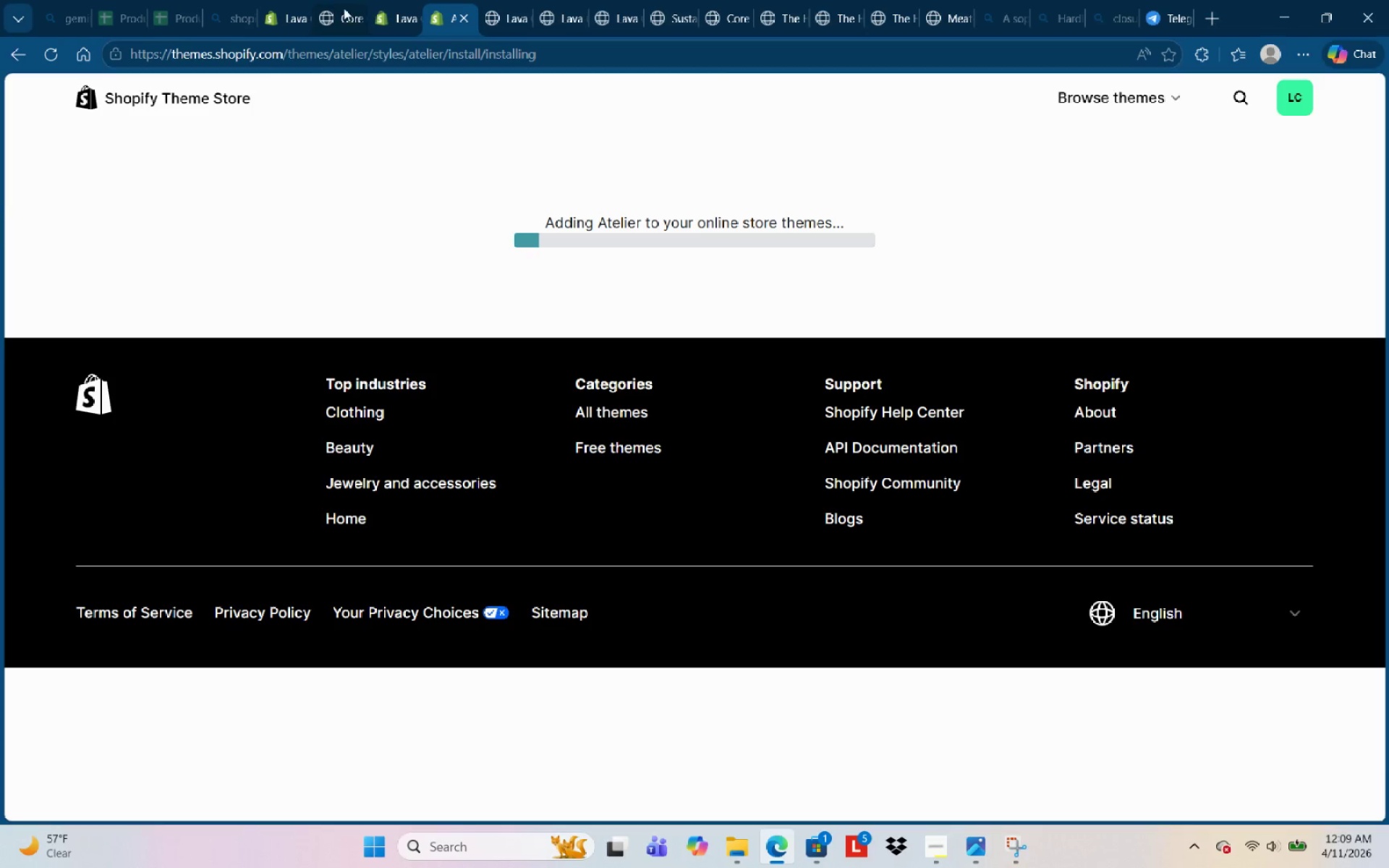 
wait(5.29)
 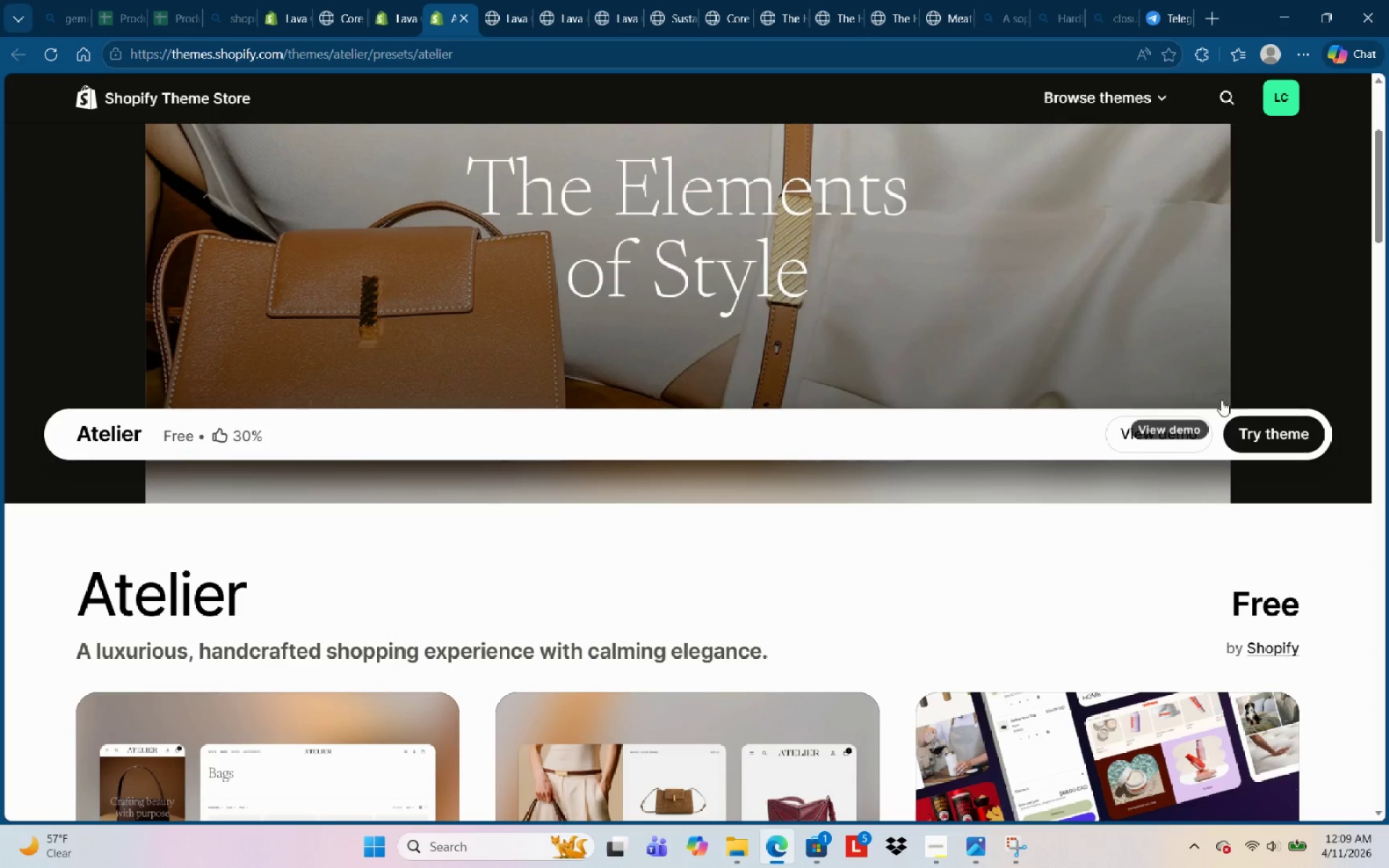 
left_click([382, 14])
 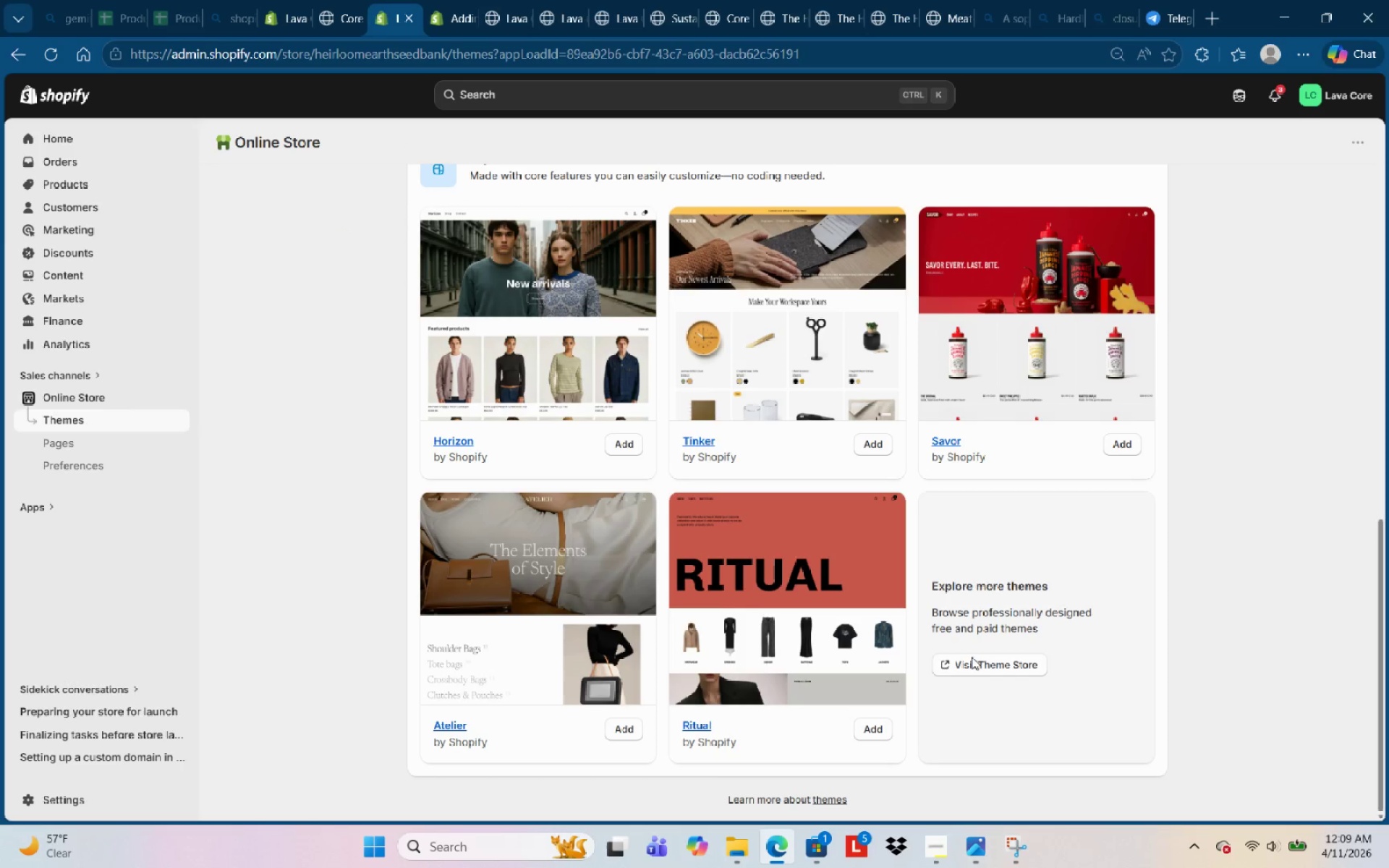 
scroll: coordinate [1040, 533], scroll_direction: up, amount: 12.0
 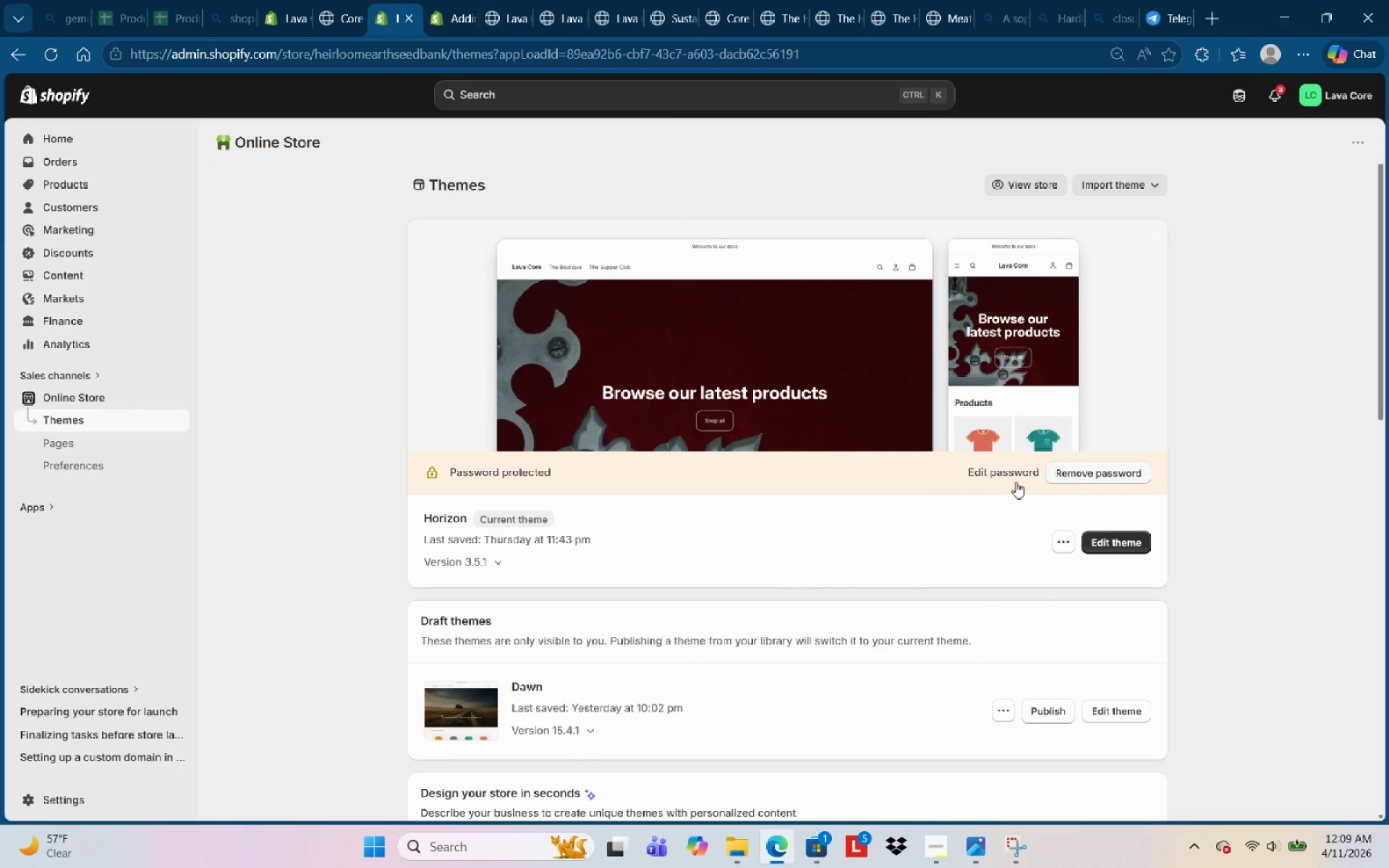 
scroll: coordinate [1060, 480], scroll_direction: down, amount: 13.0
 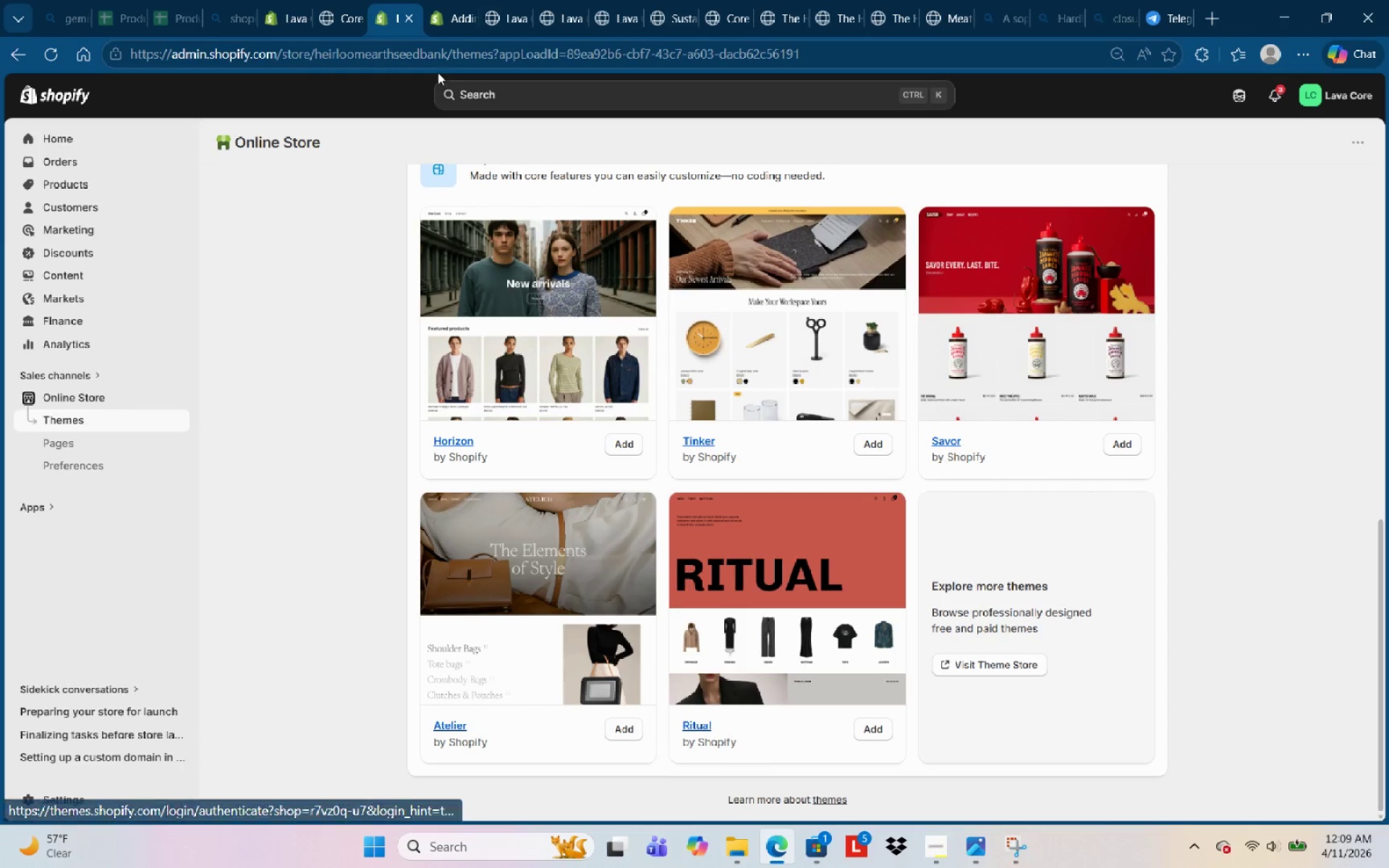 
left_click([454, 11])
 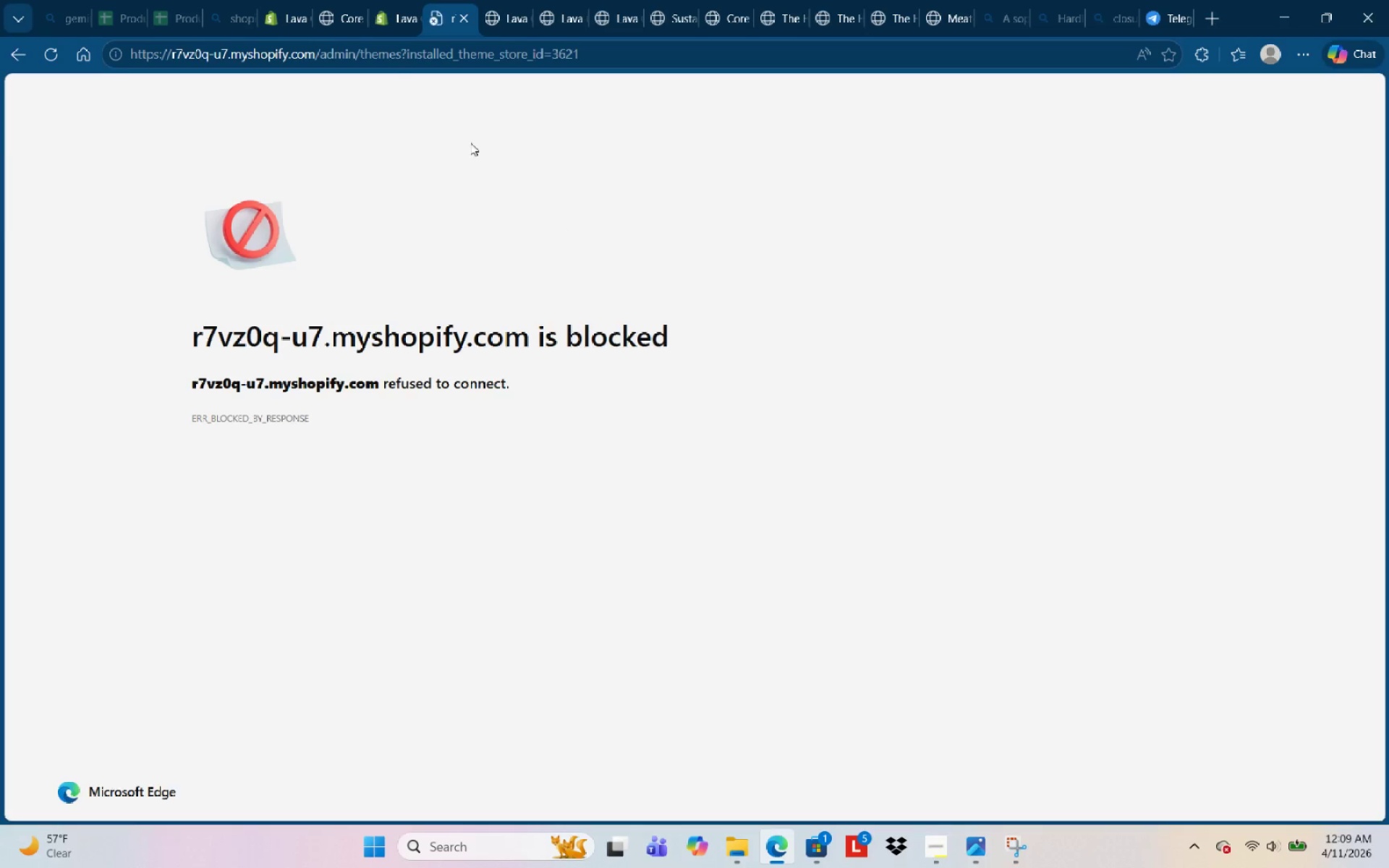 
left_click([399, 24])
 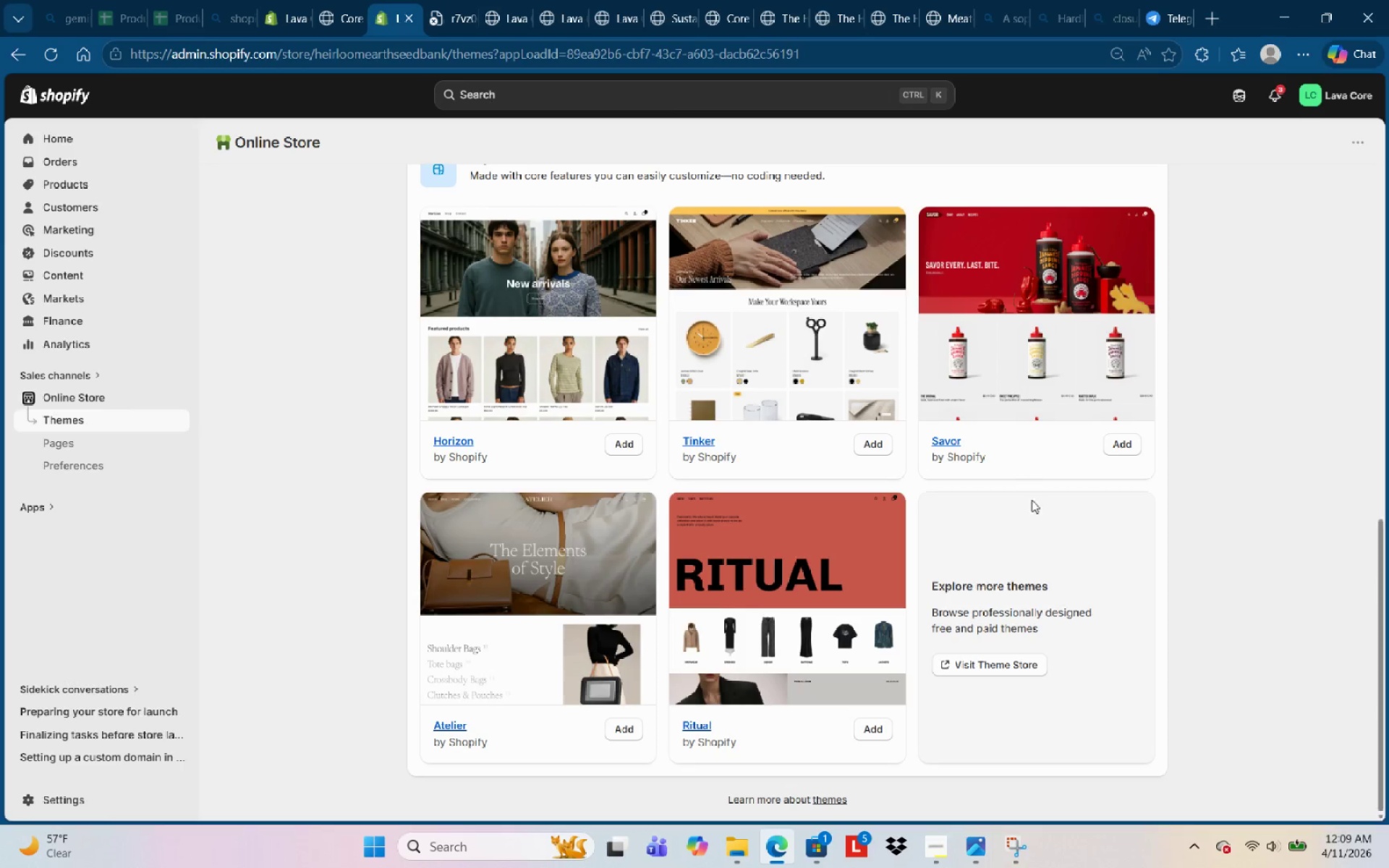 
scroll: coordinate [868, 477], scroll_direction: up, amount: 12.0
 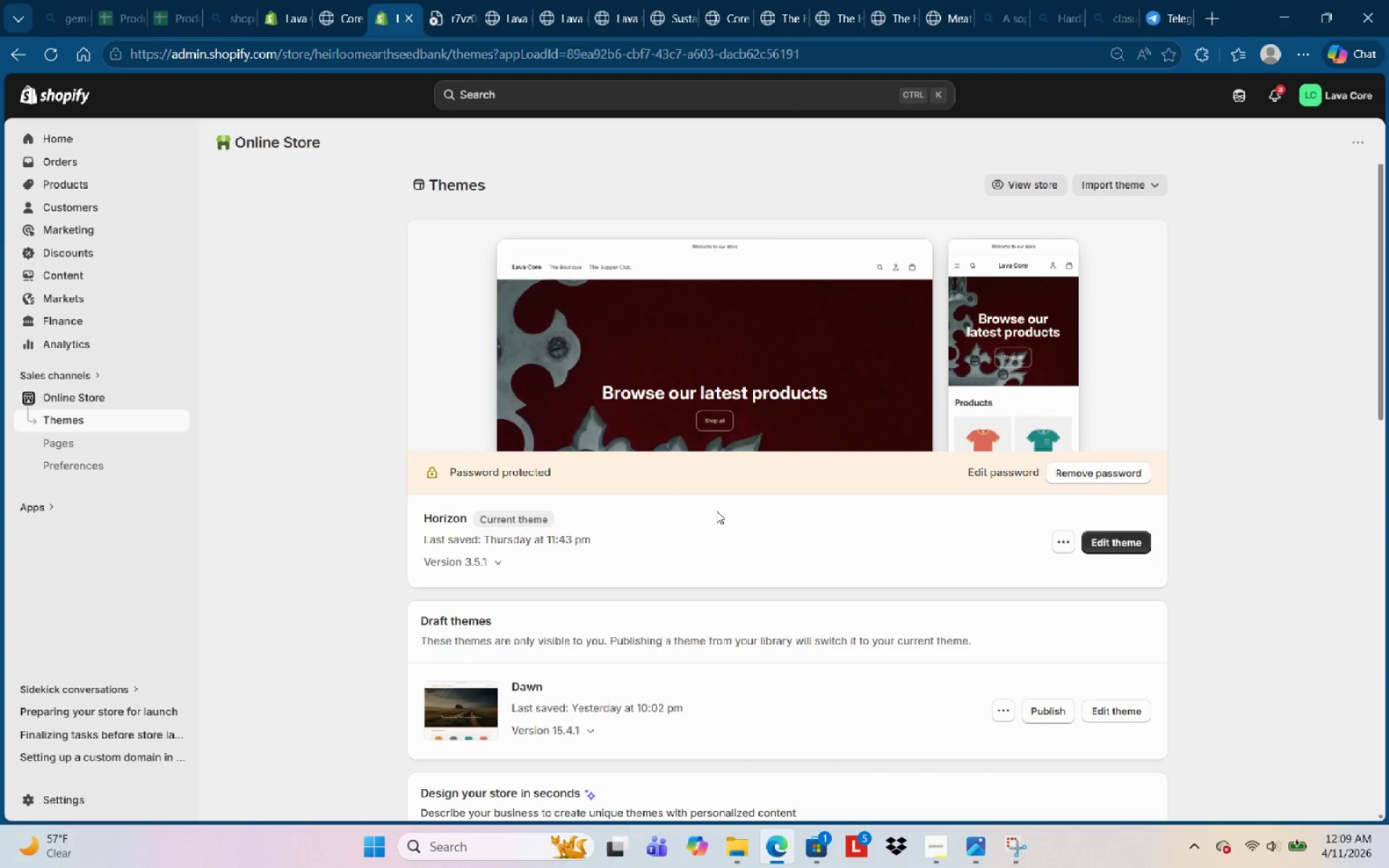 
left_click([122, 399])
 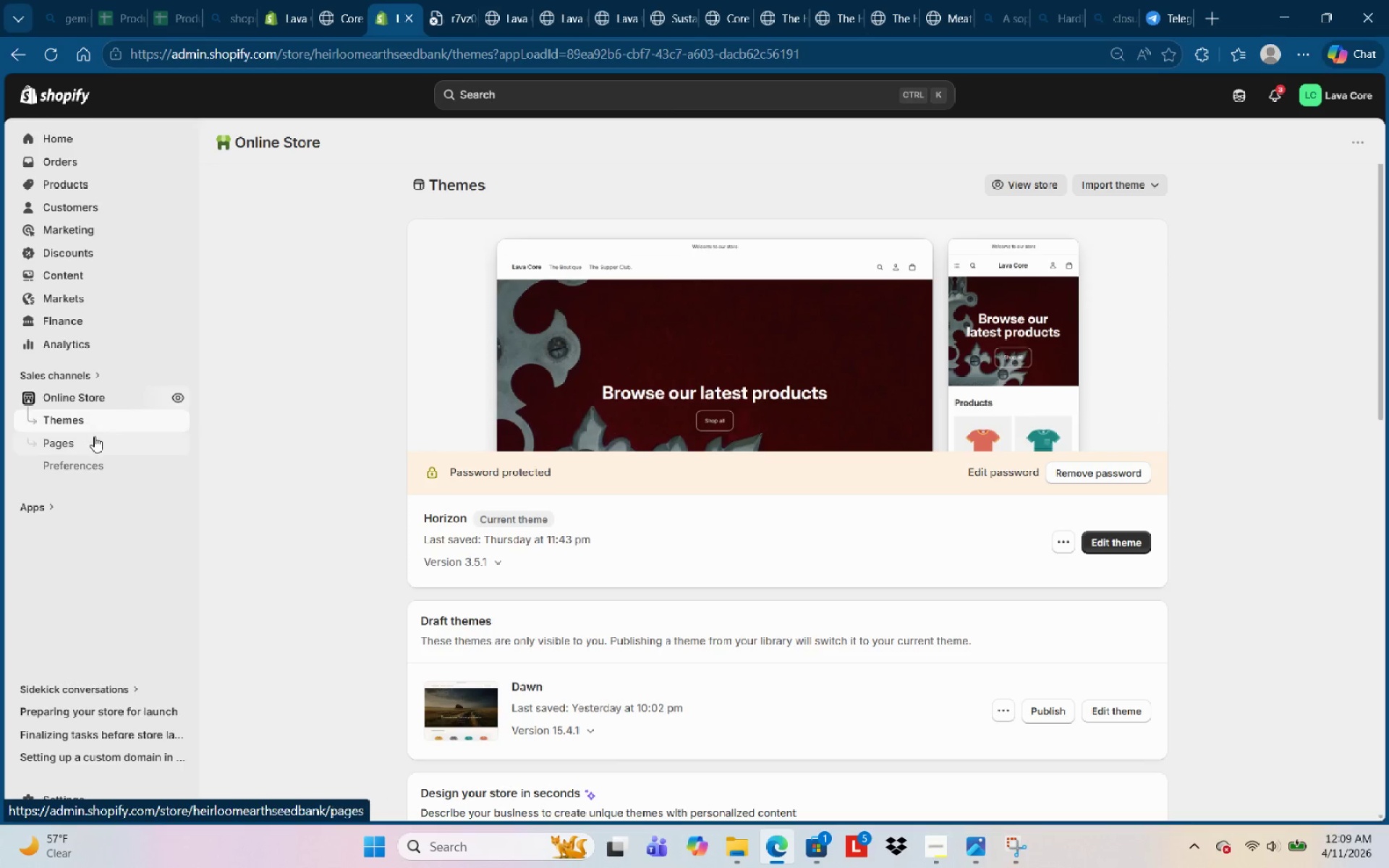 
left_click([94, 440])
 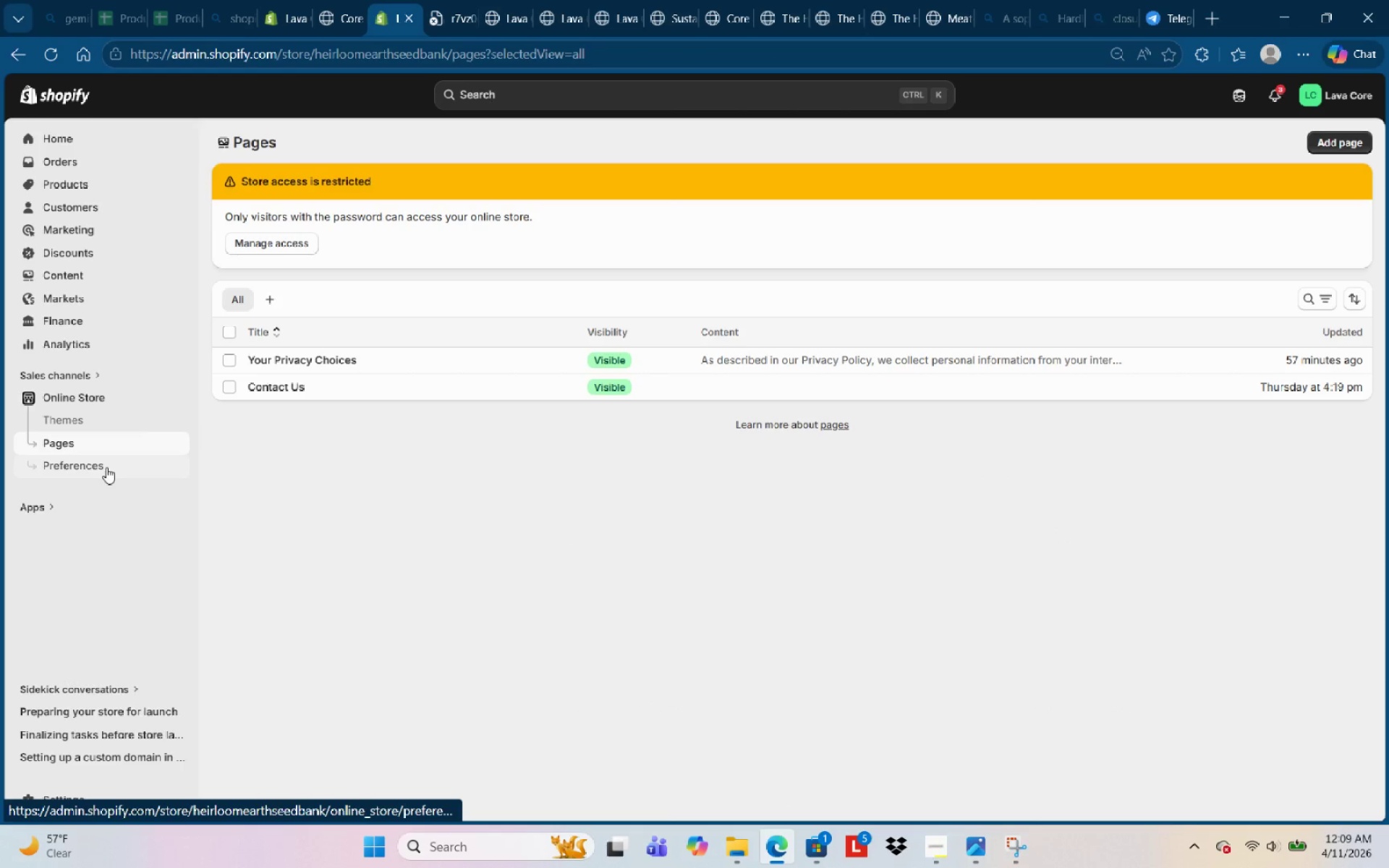 
wait(9.12)
 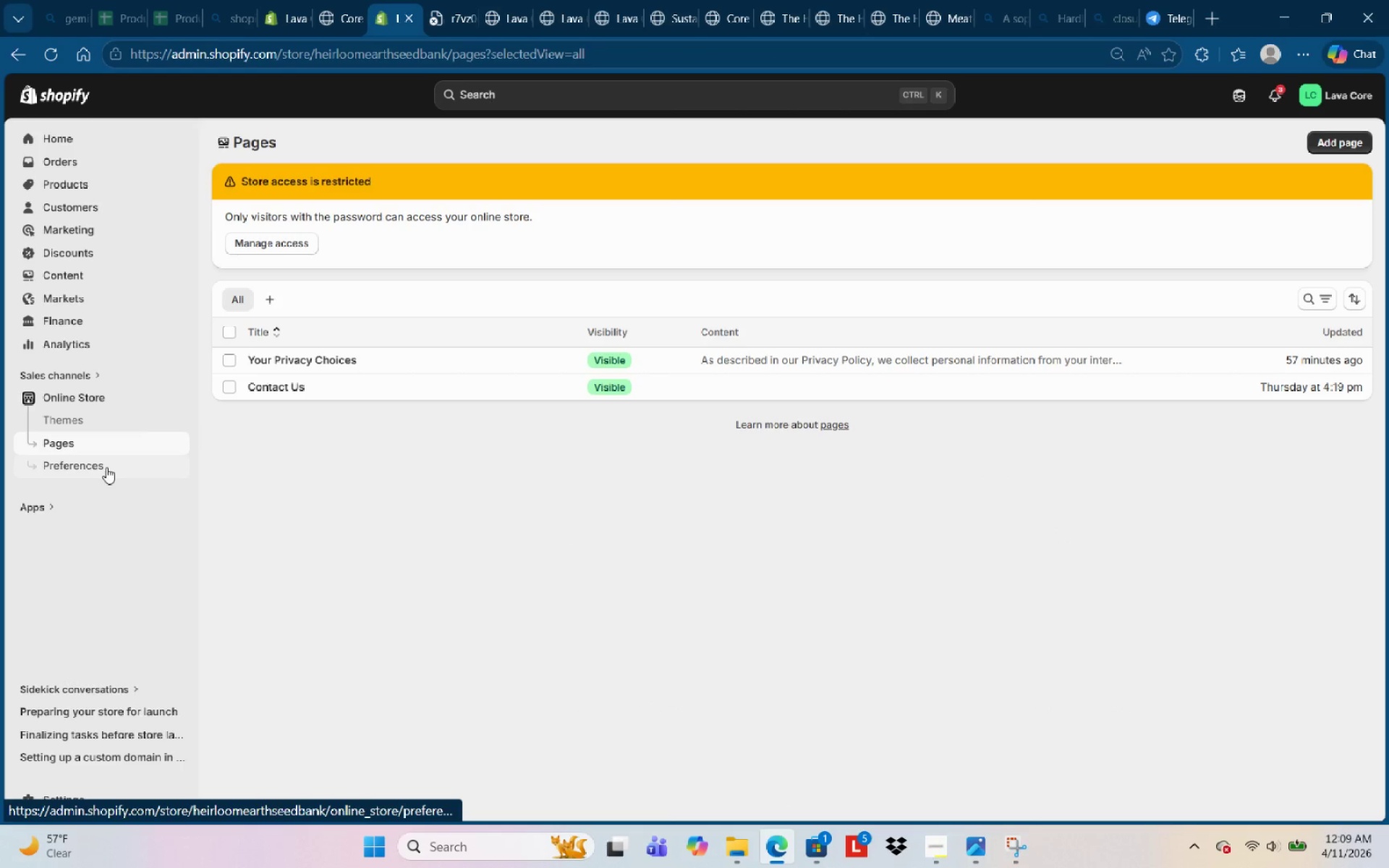 
left_click([53, 475])
 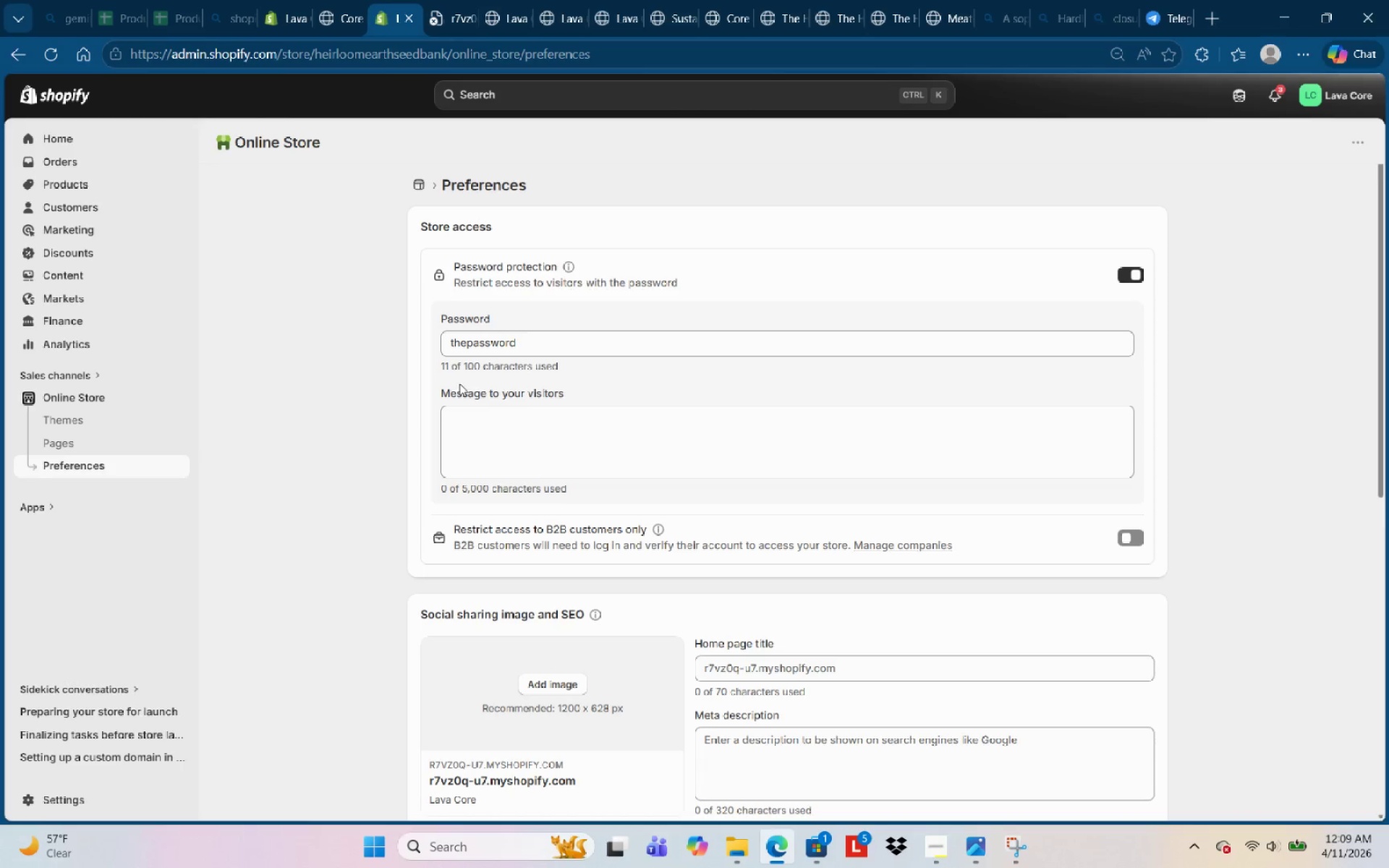 
scroll: coordinate [585, 373], scroll_direction: down, amount: 2.0
 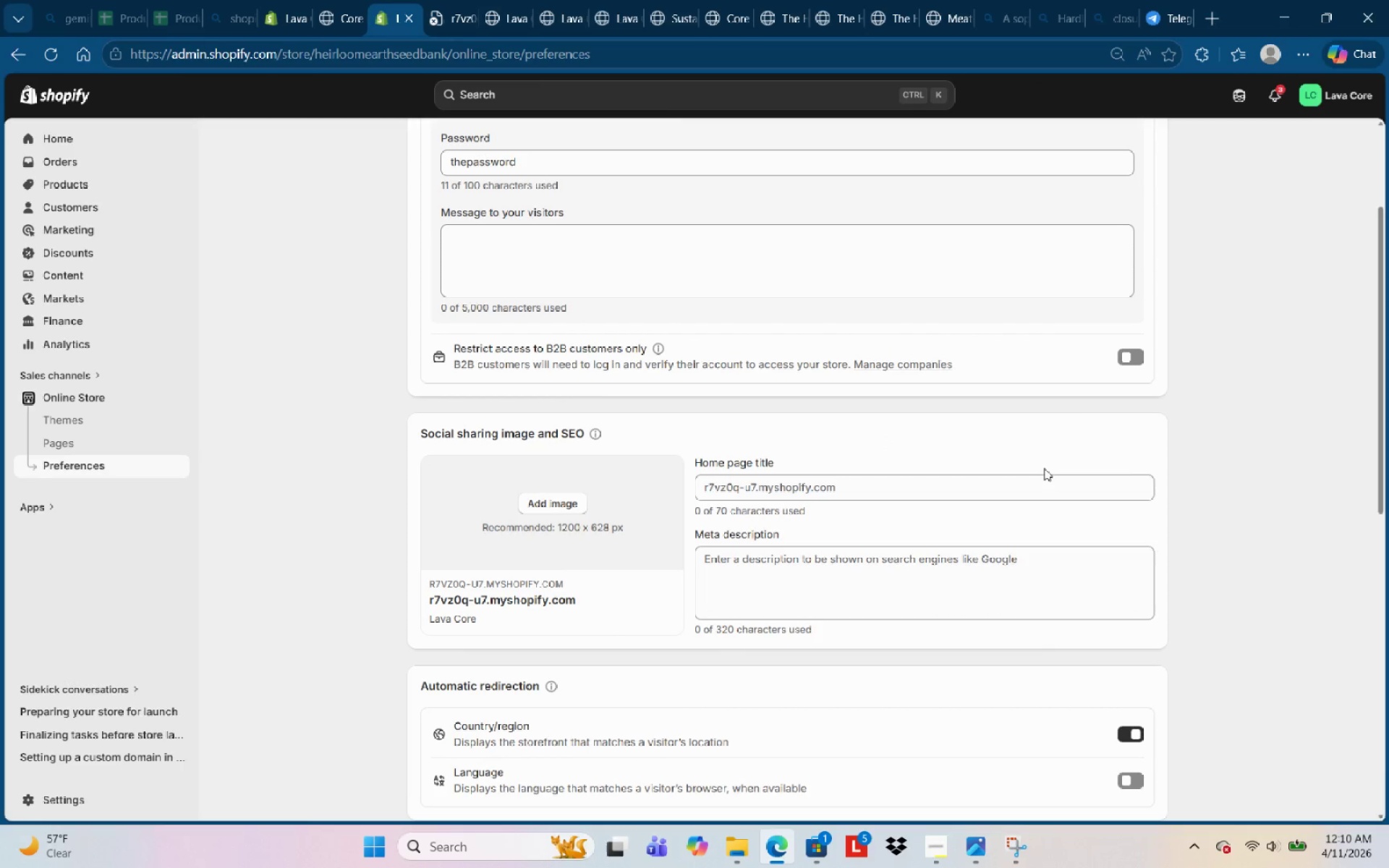 
left_click([913, 498])
 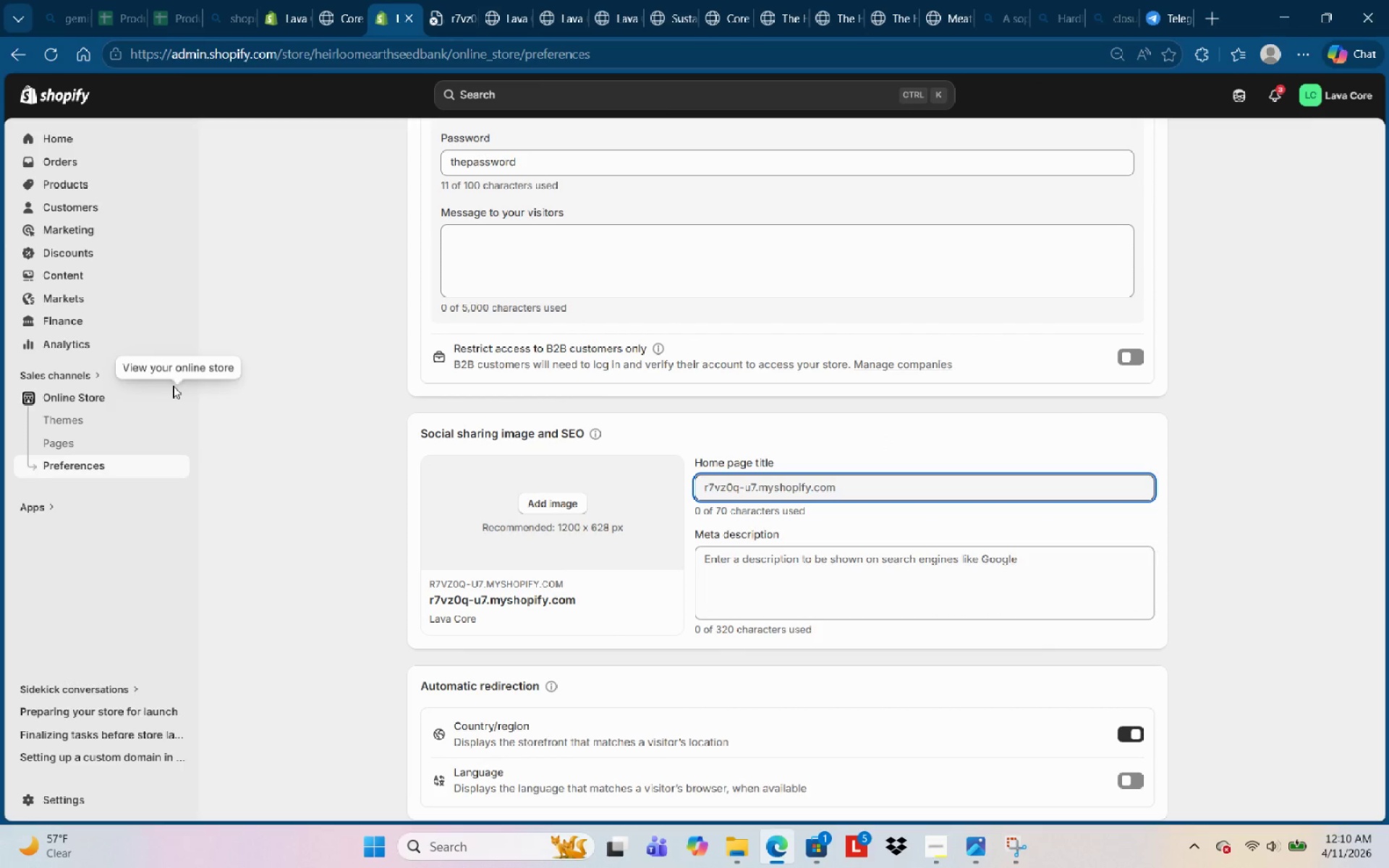 
scroll: coordinate [585, 534], scroll_direction: down, amount: 4.0
 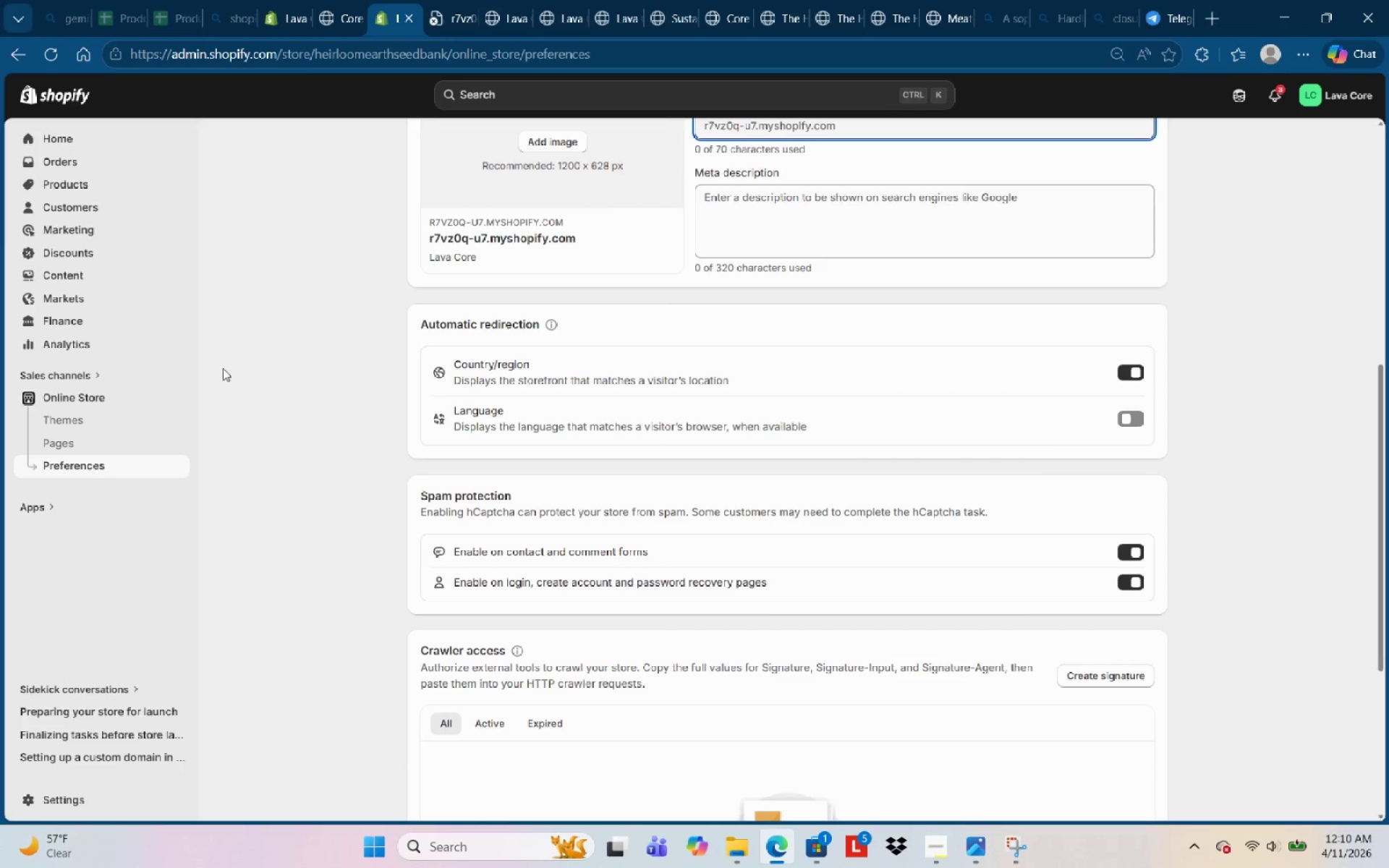 
left_click([91, 301])
 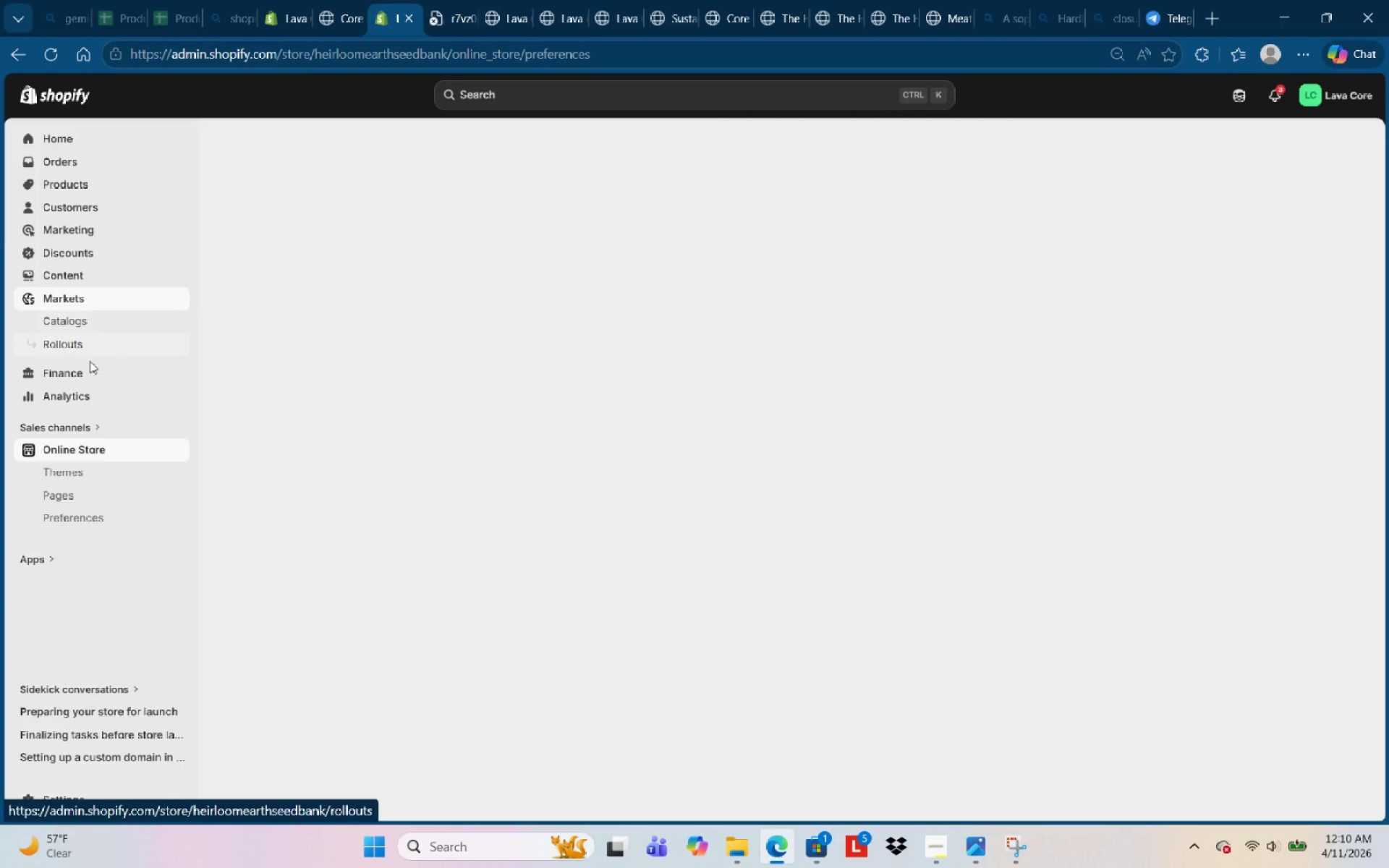 
mouse_move([105, 370])
 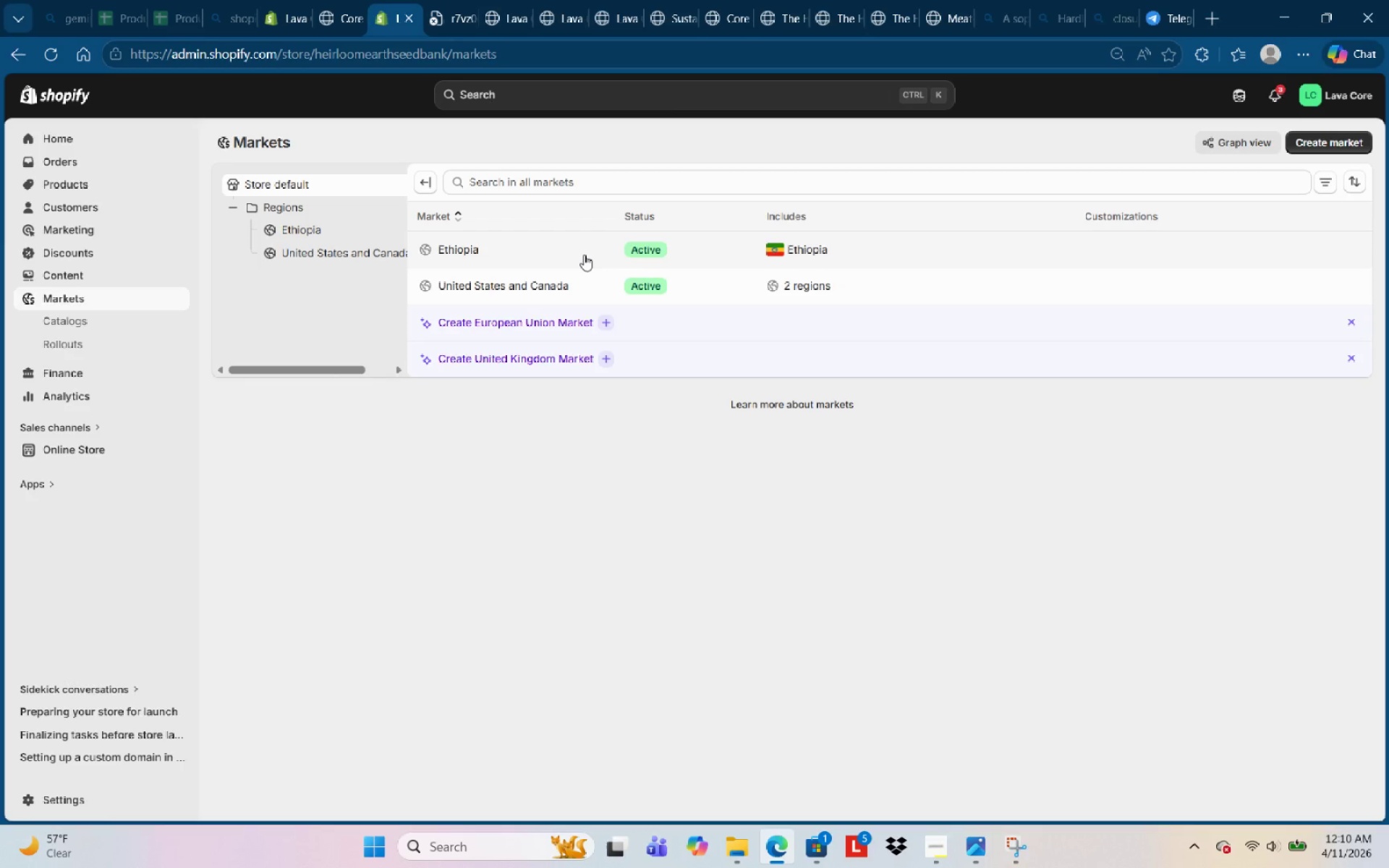 
wait(12.18)
 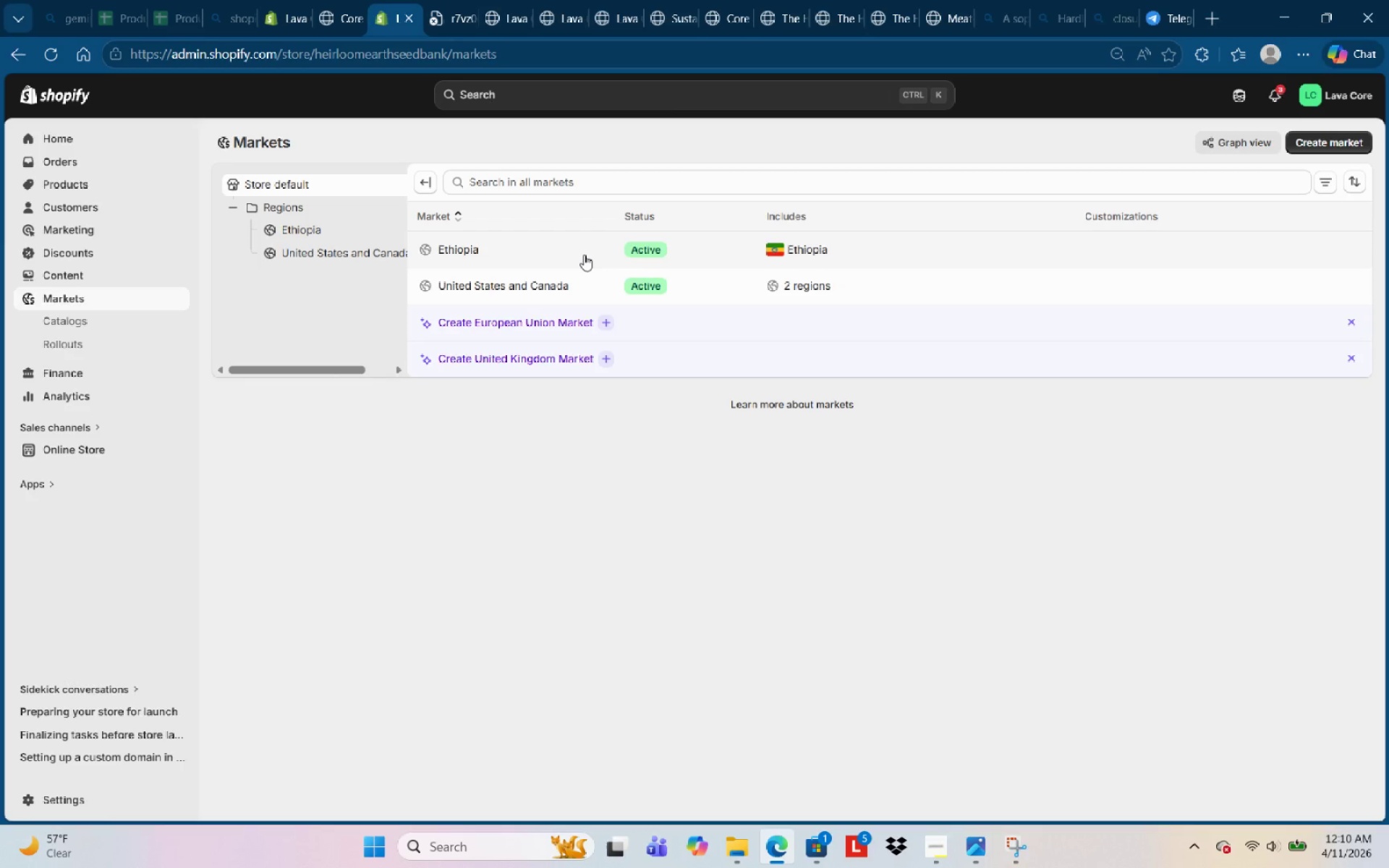 
left_click([80, 317])
 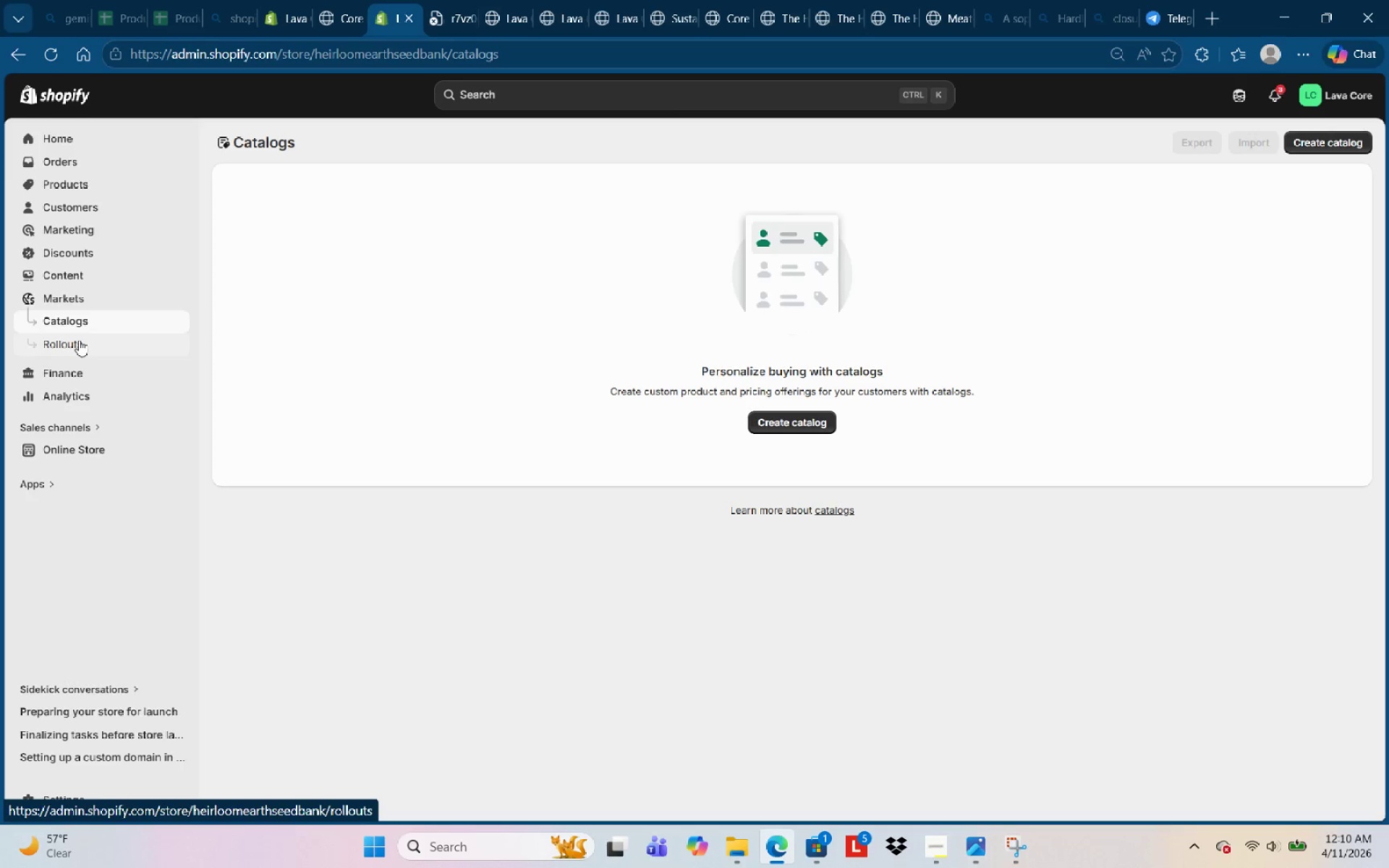 
left_click([79, 340])
 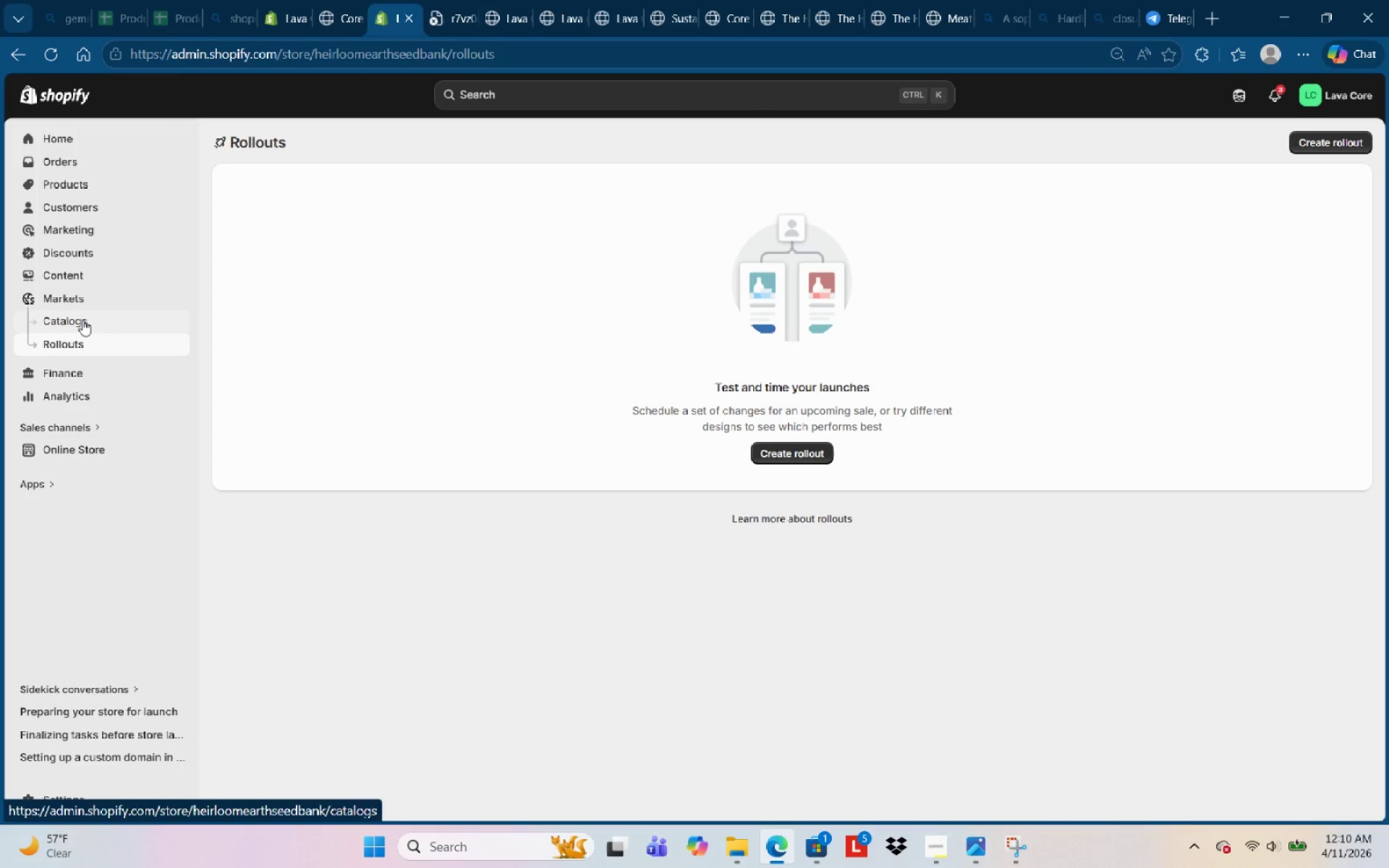 
left_click([106, 280])
 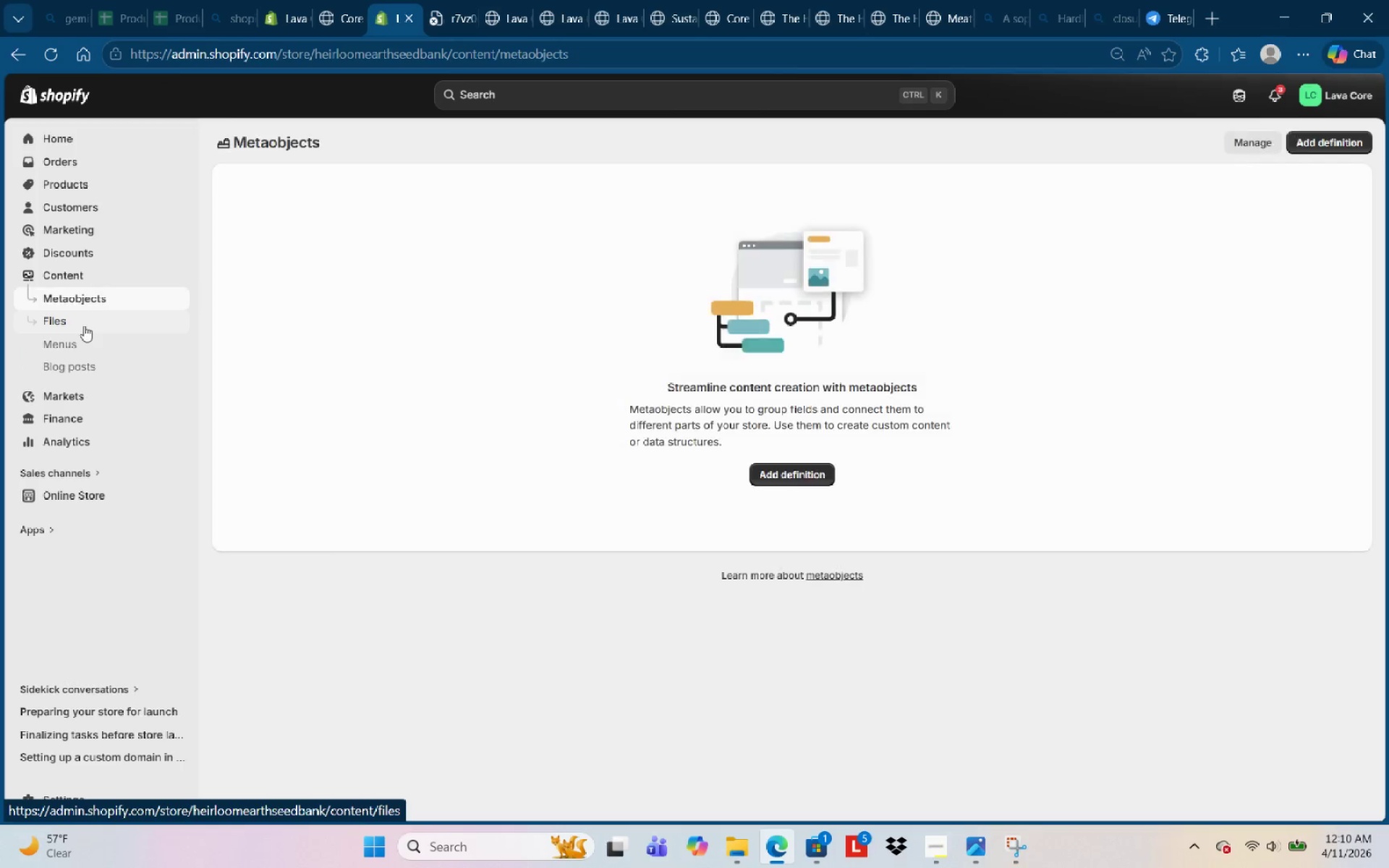 
left_click([84, 326])
 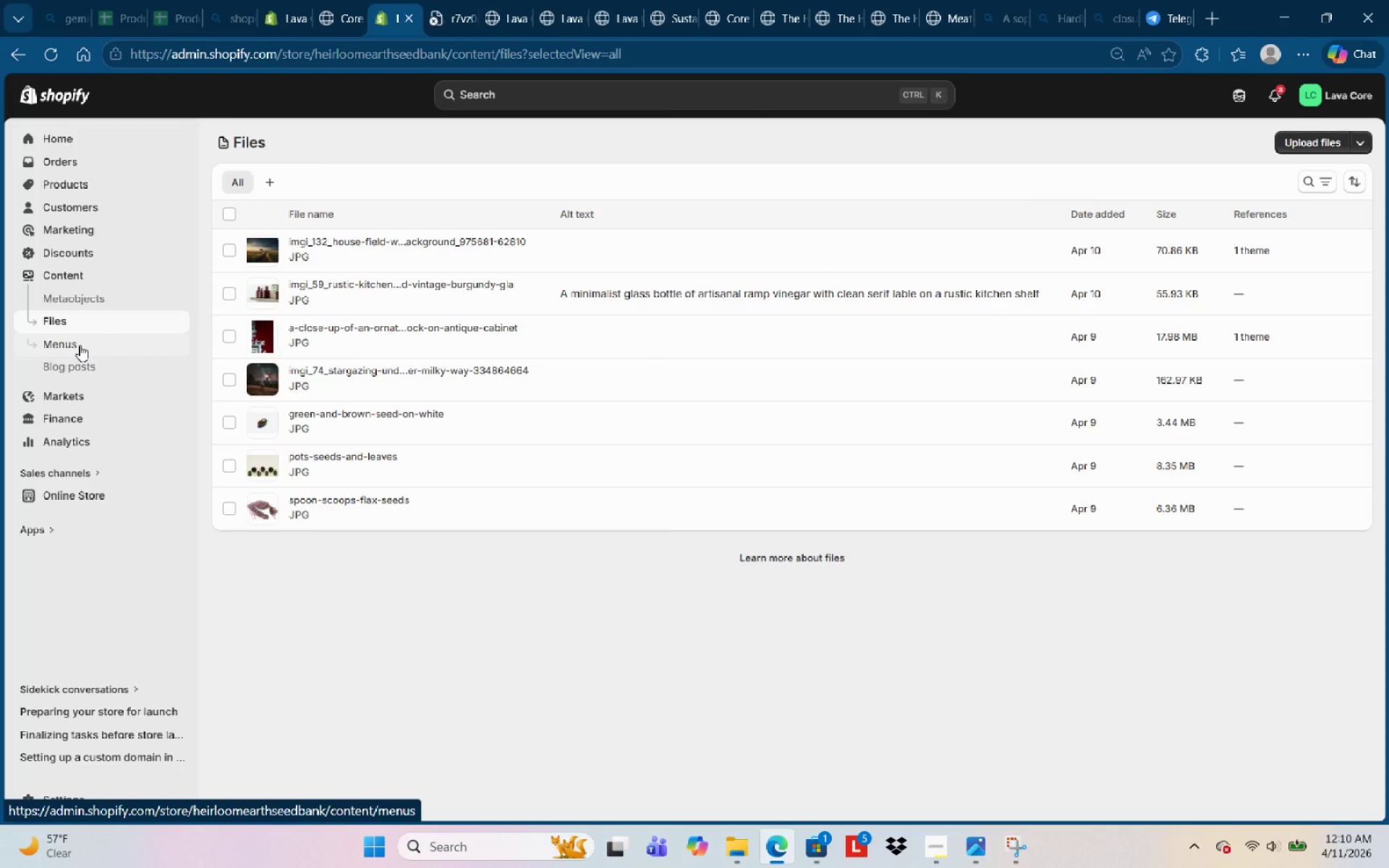 
left_click([79, 345])
 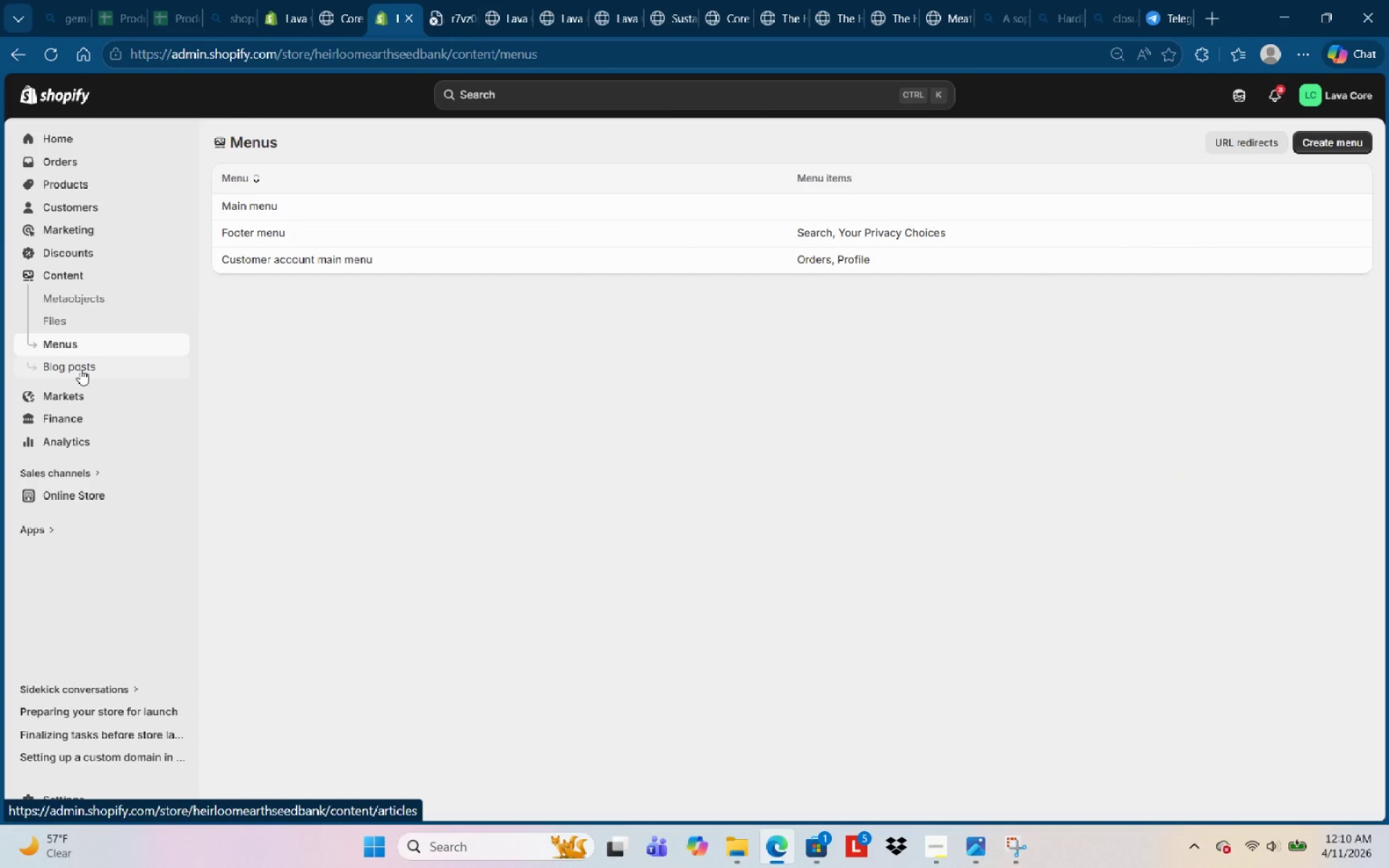 
left_click([80, 369])
 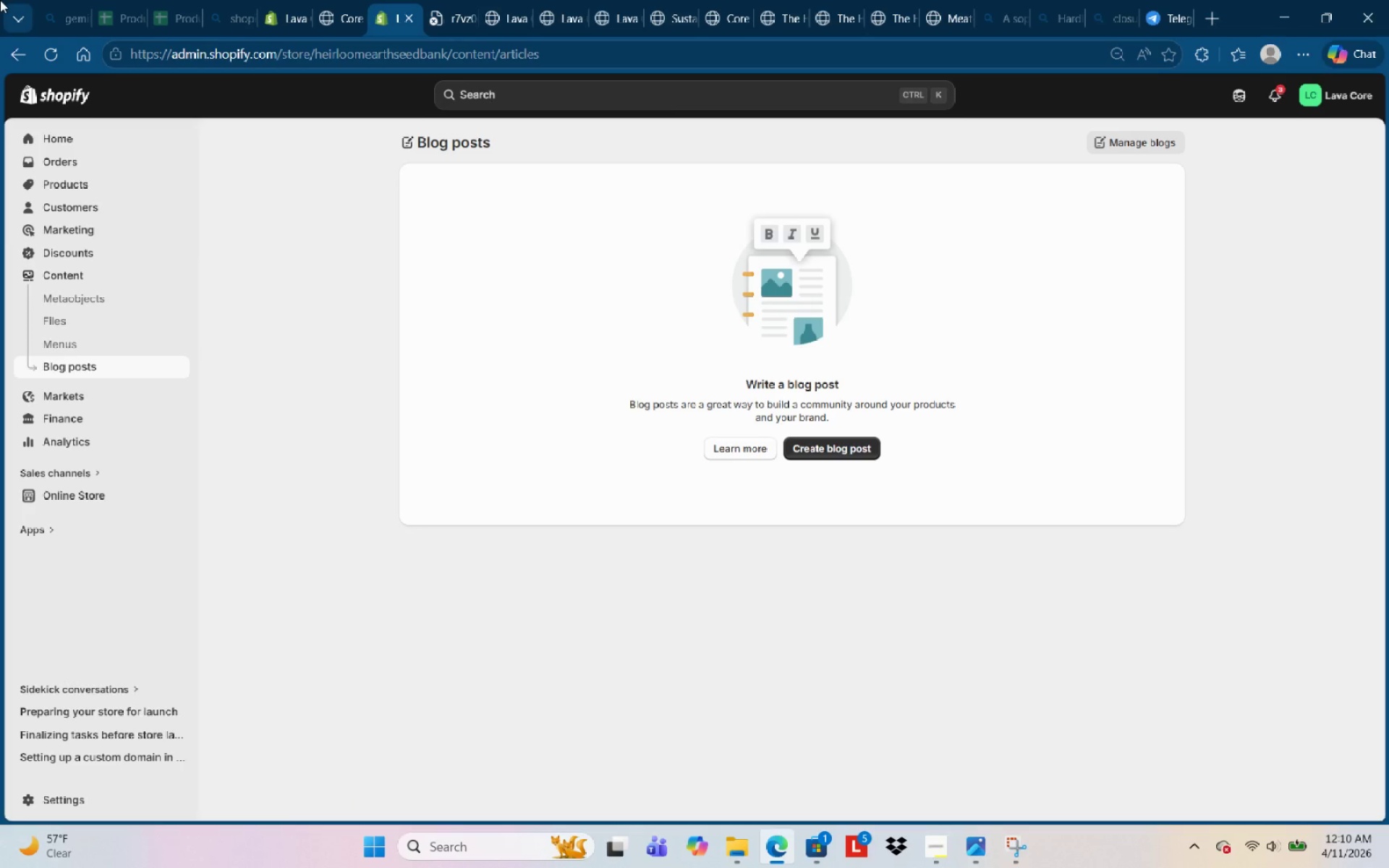 
wait(10.58)
 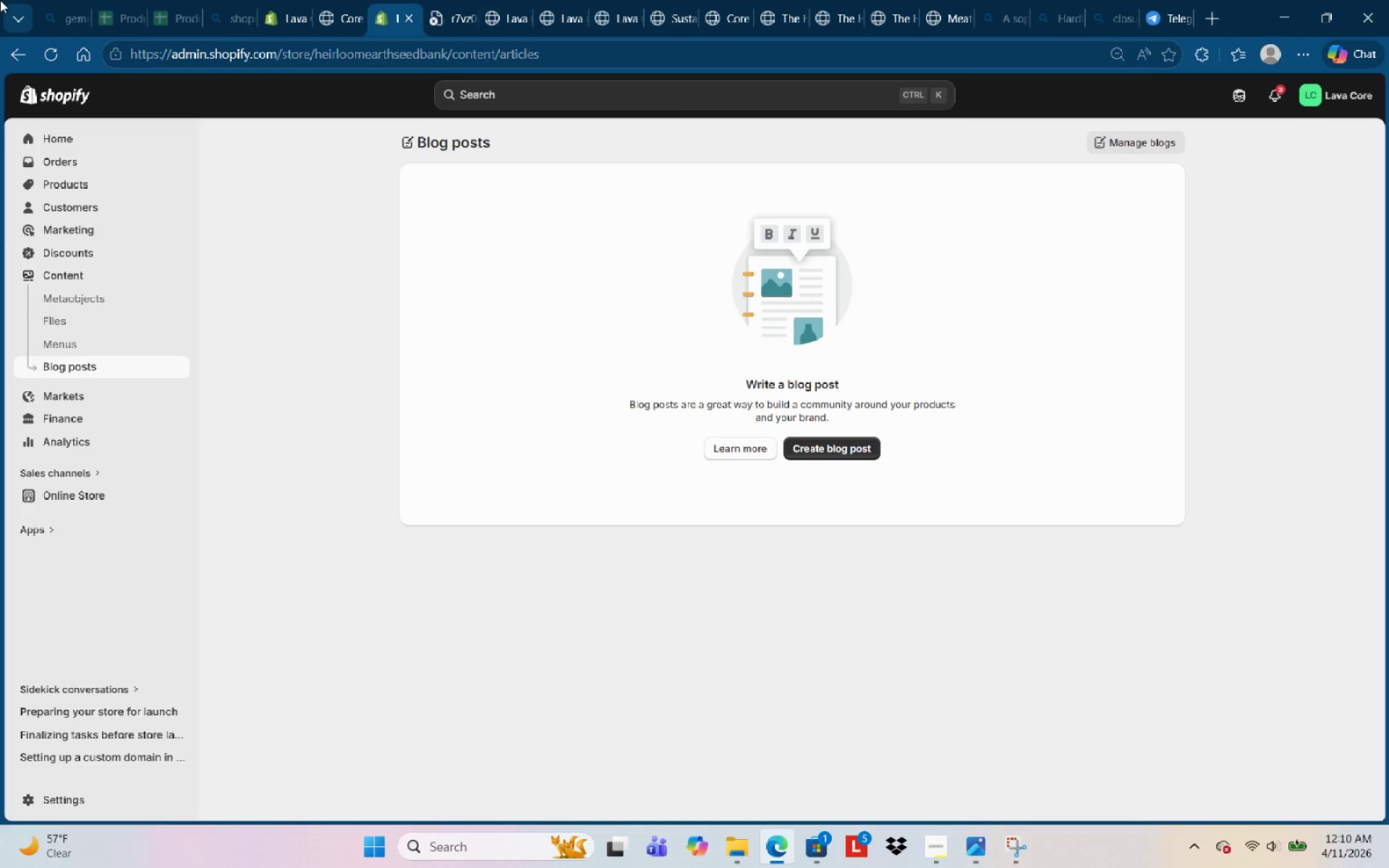 
left_click([88, 186])
 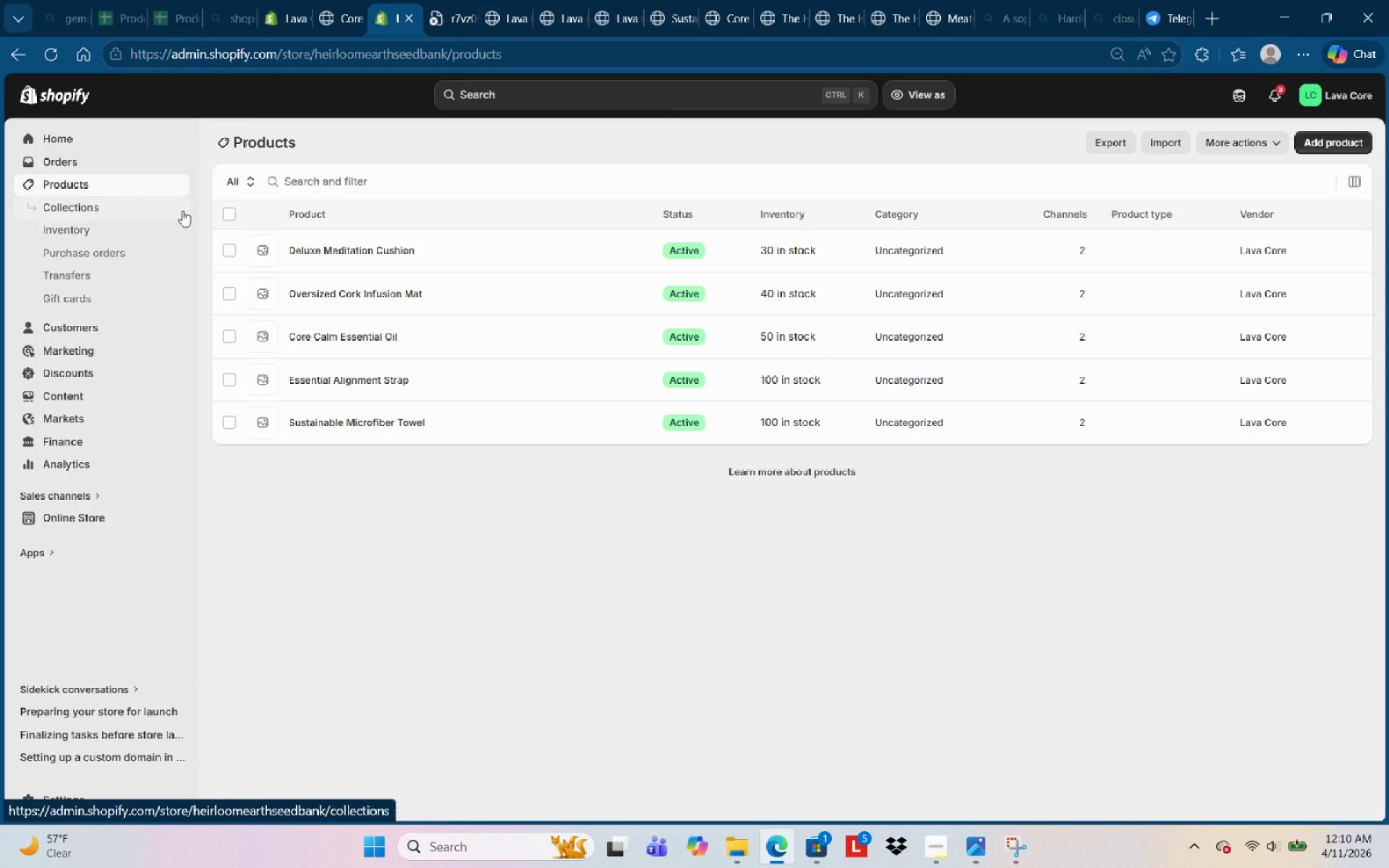 
left_click([227, 219])
 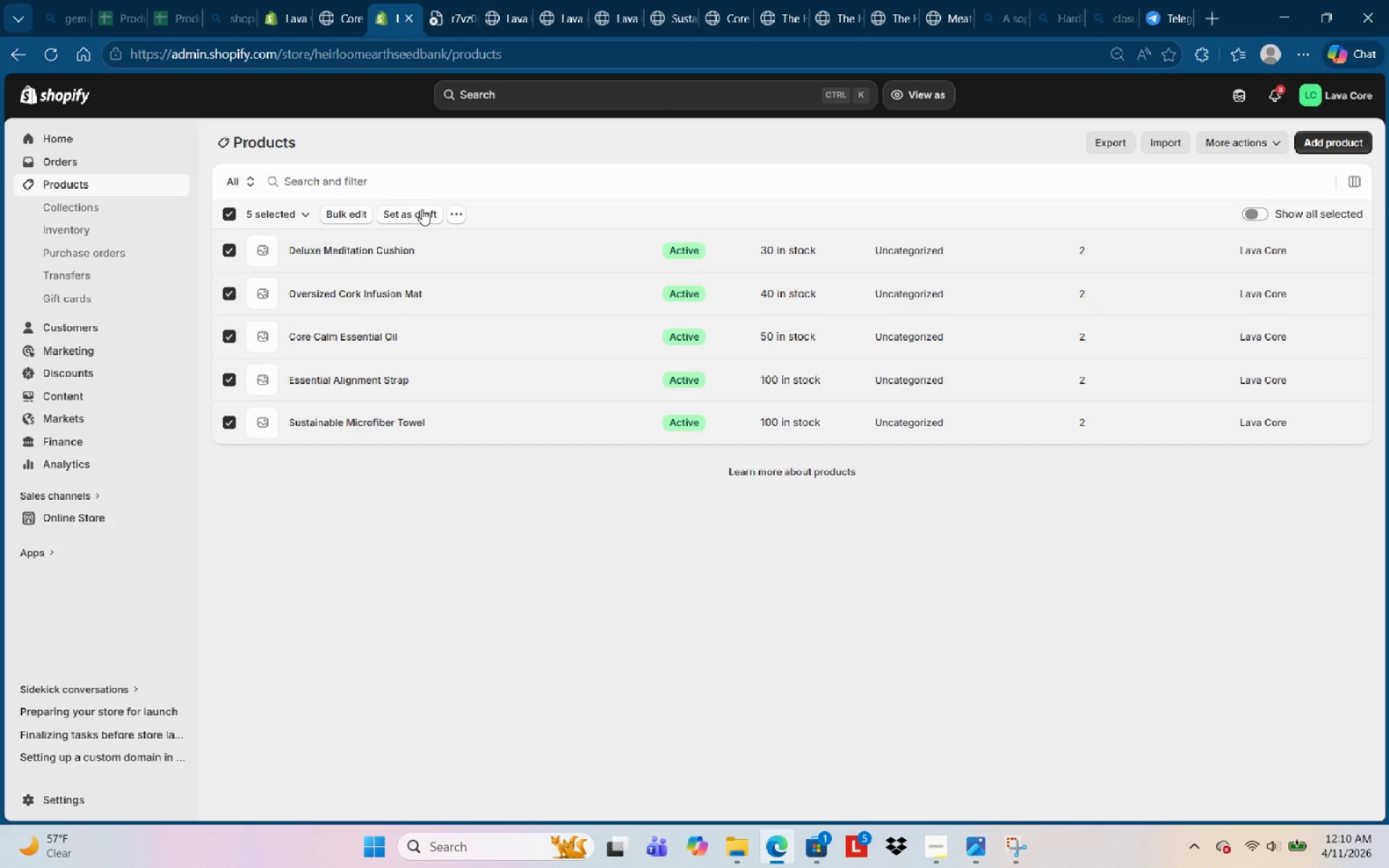 
left_click([369, 221])
 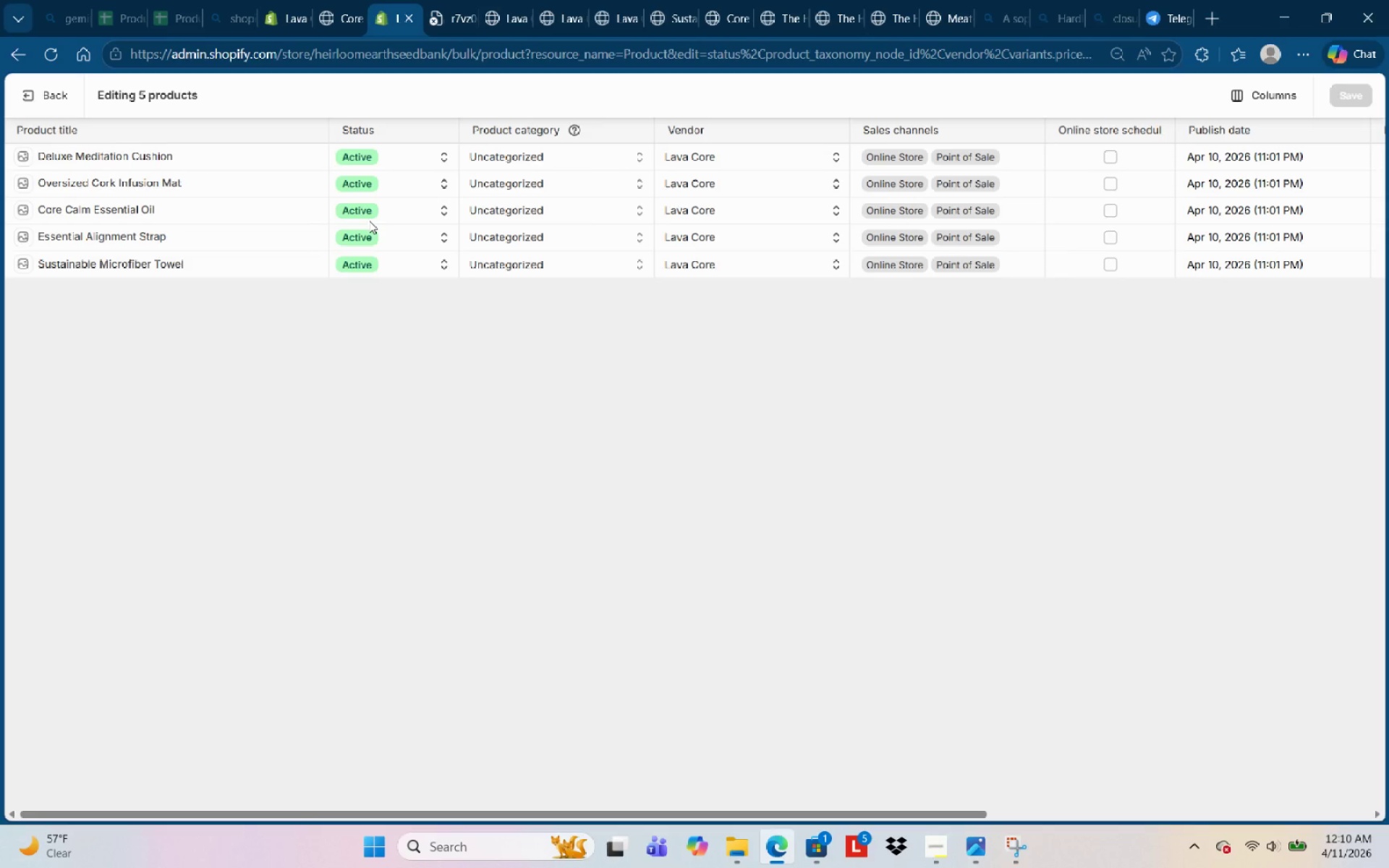 
wait(9.08)
 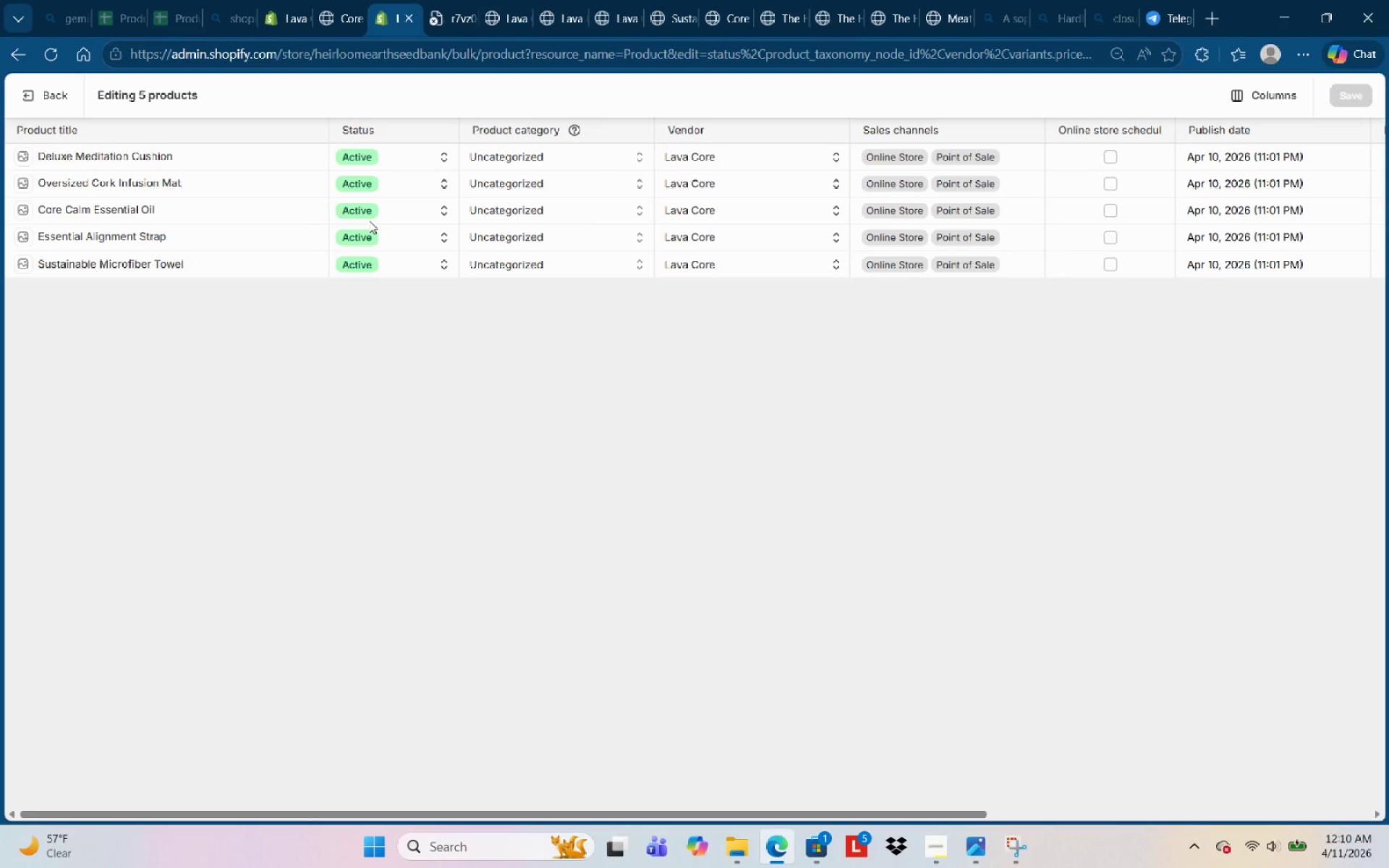 
left_click([1114, 163])
 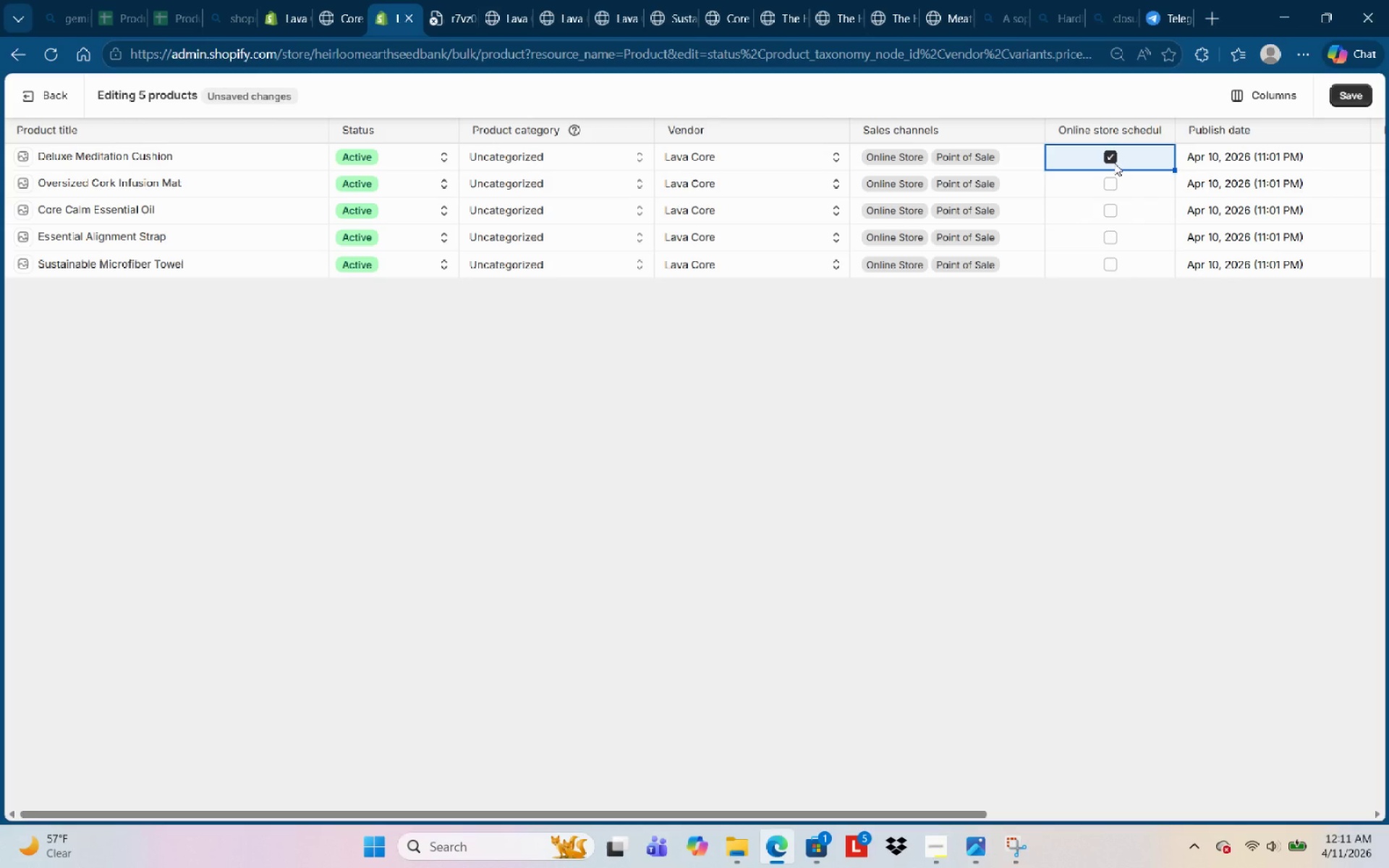 
left_click([1114, 163])
 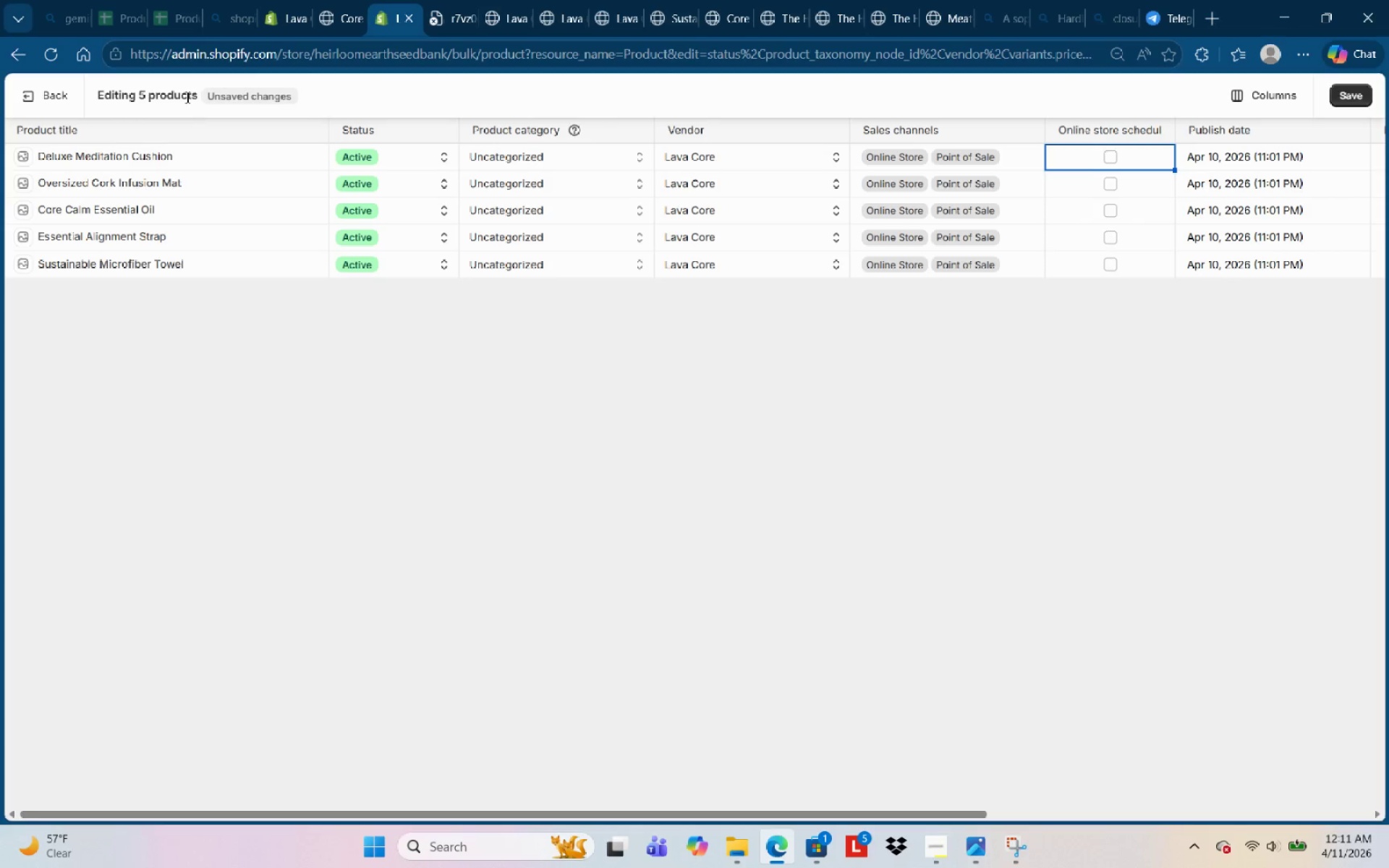 
scroll: coordinate [92, 153], scroll_direction: down, amount: 1.0
 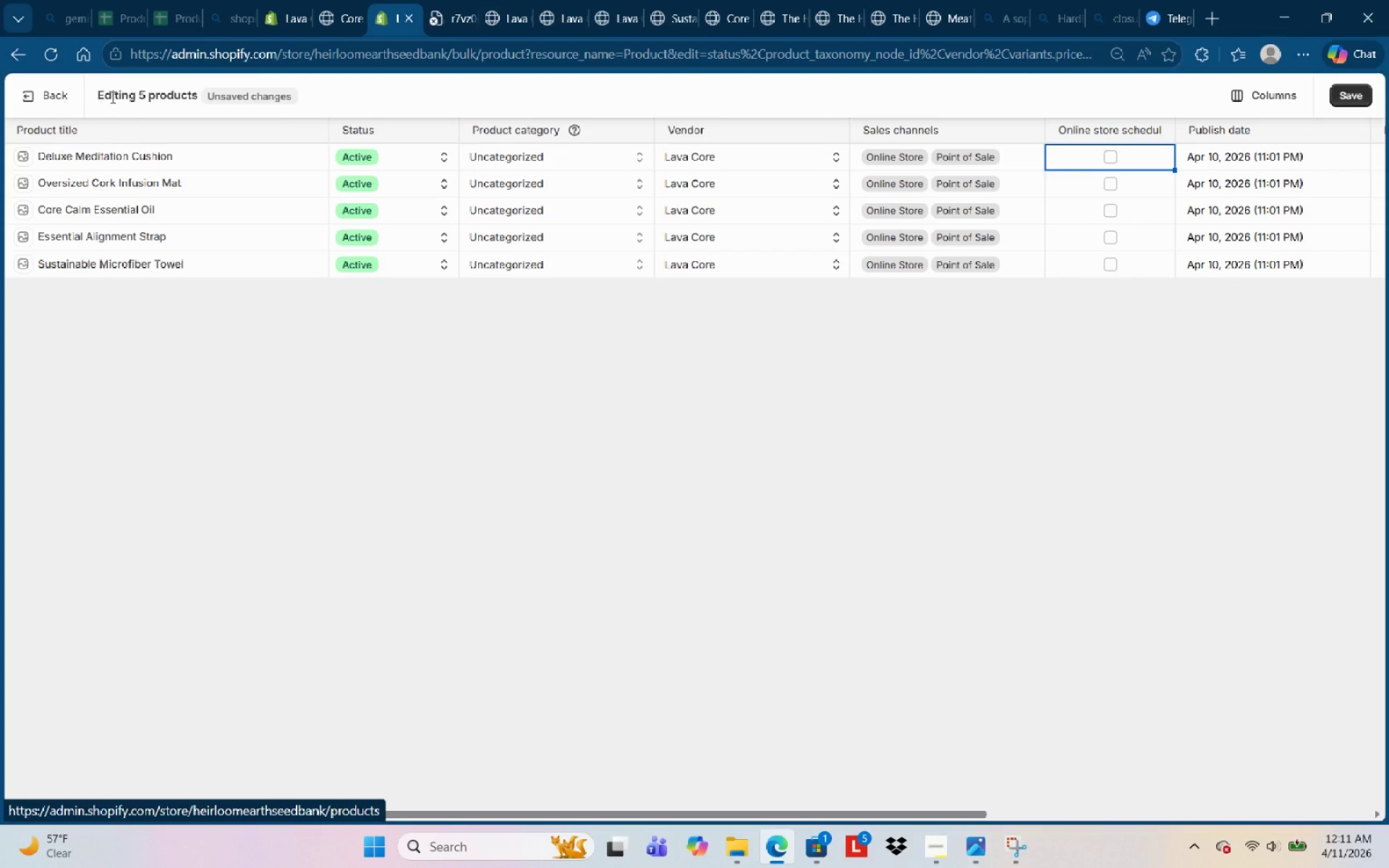 
left_click([40, 98])
 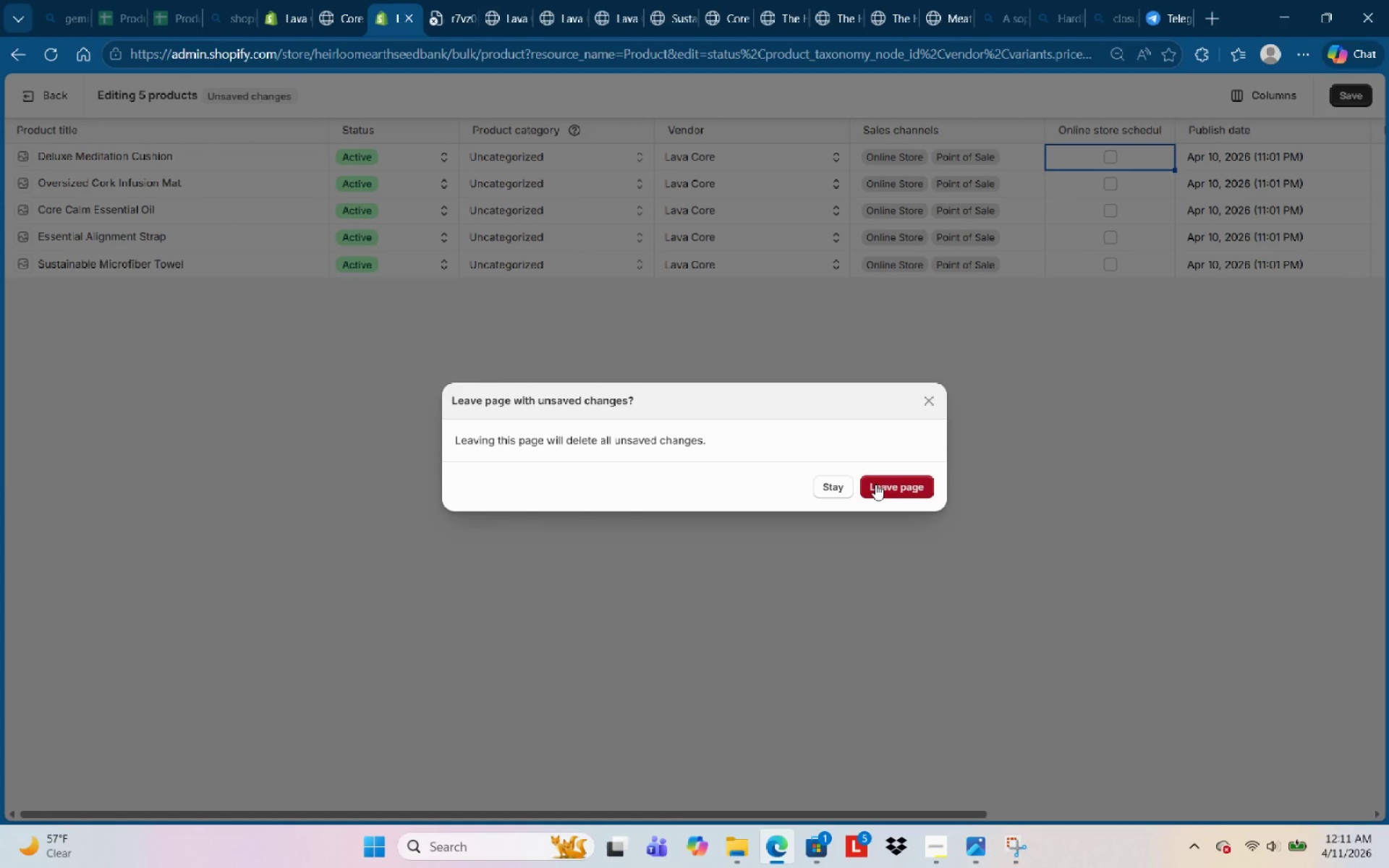 
left_click([875, 484])
 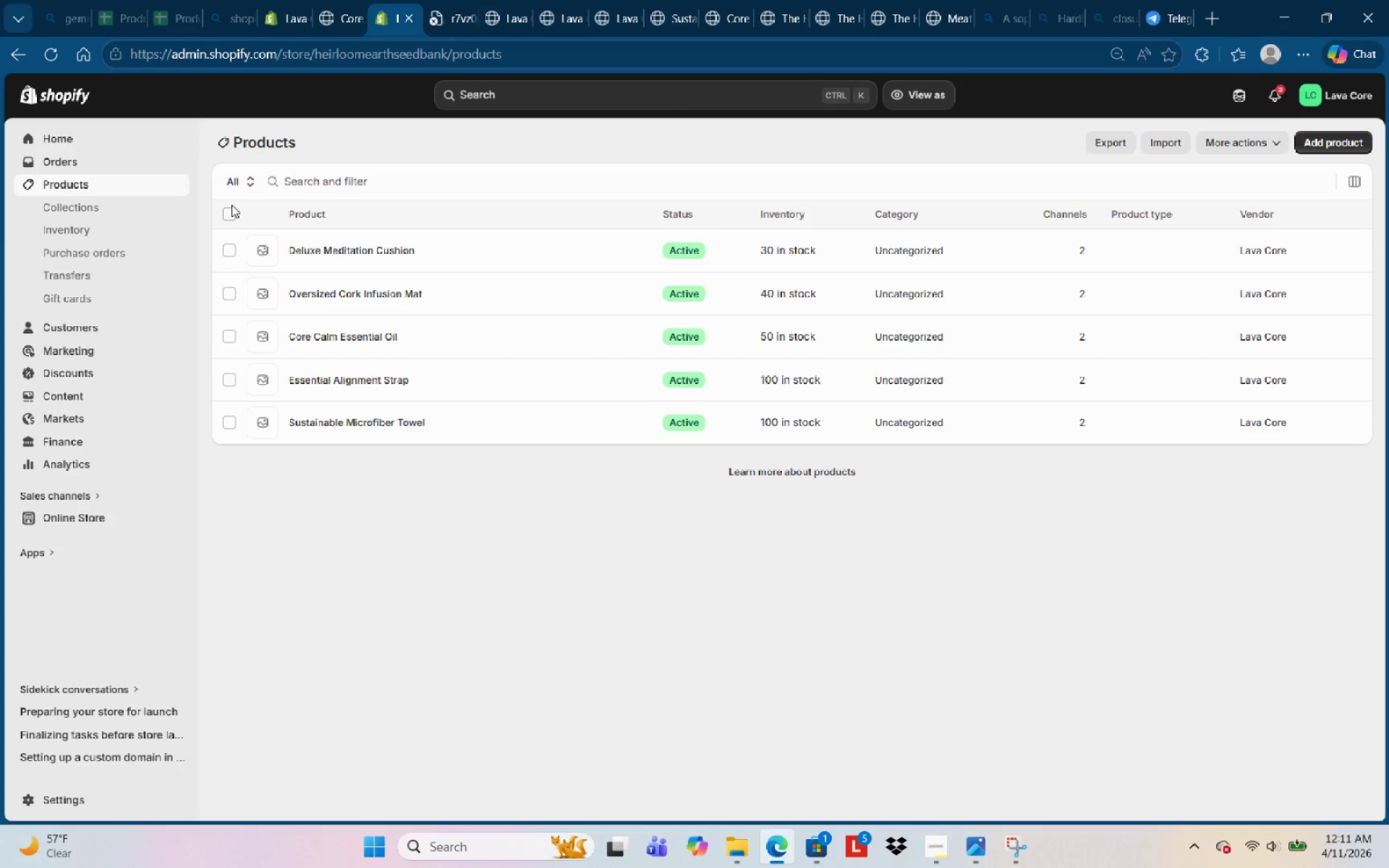 
double_click([221, 218])
 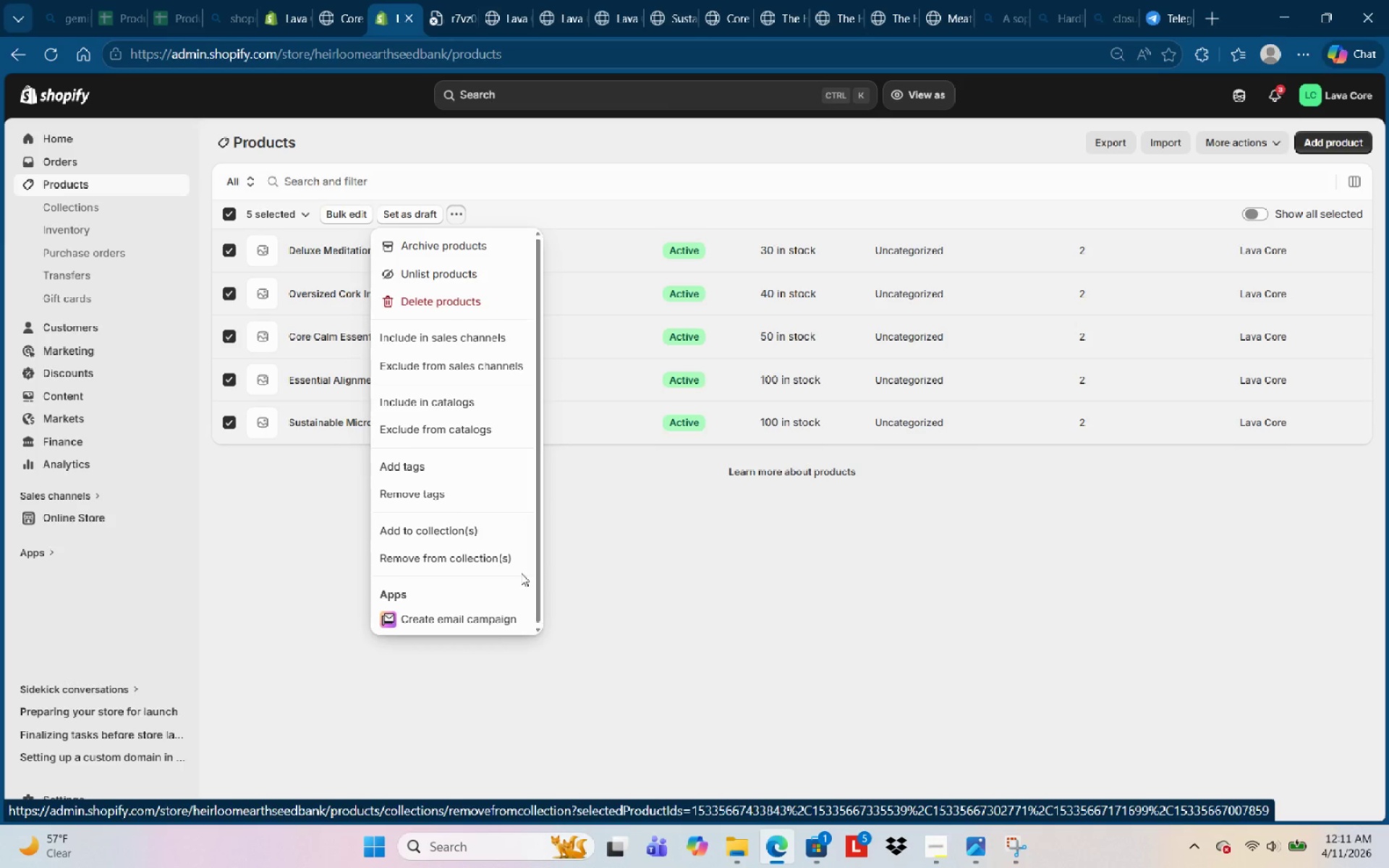 
wait(16.75)
 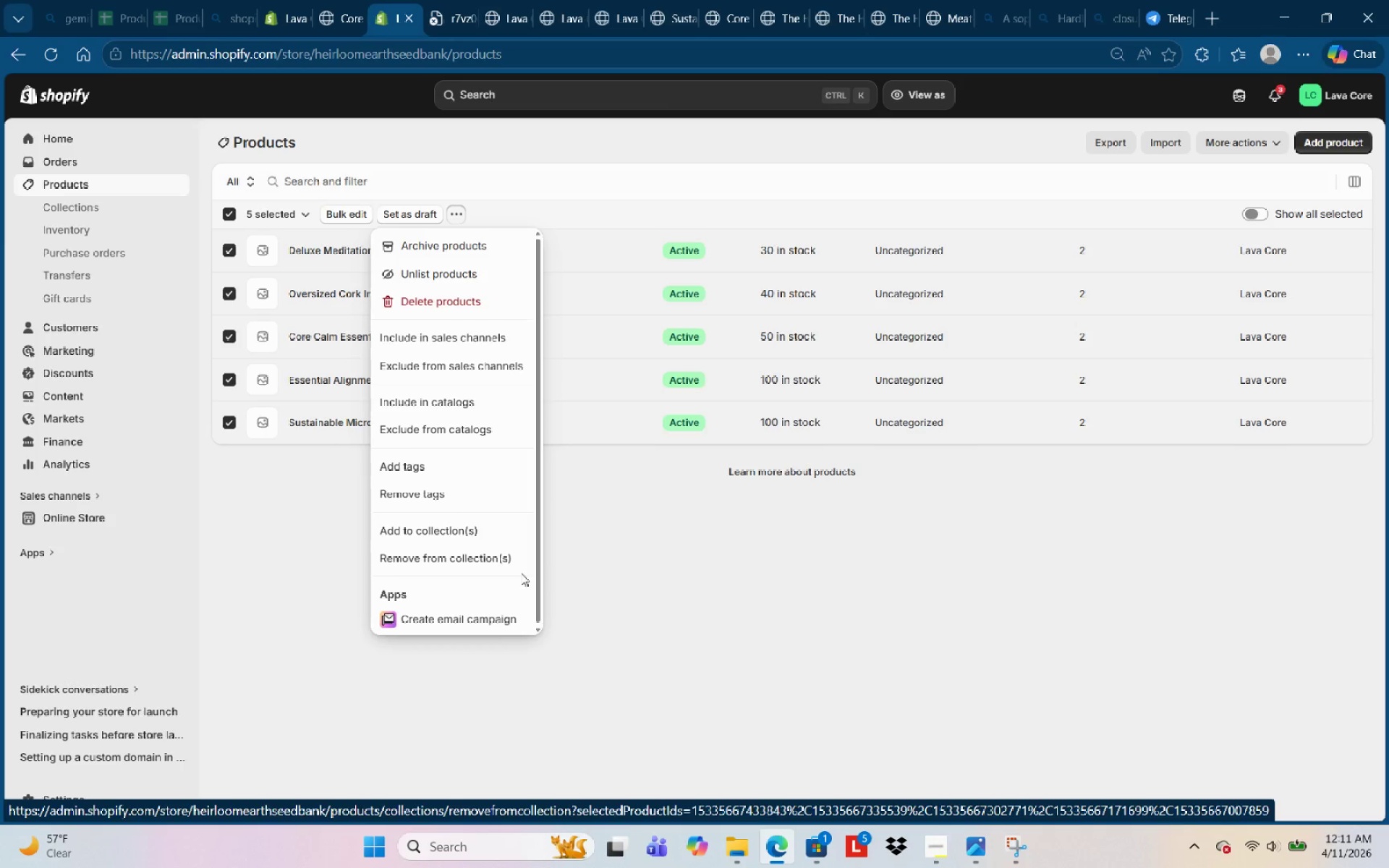 
left_click([481, 350])
 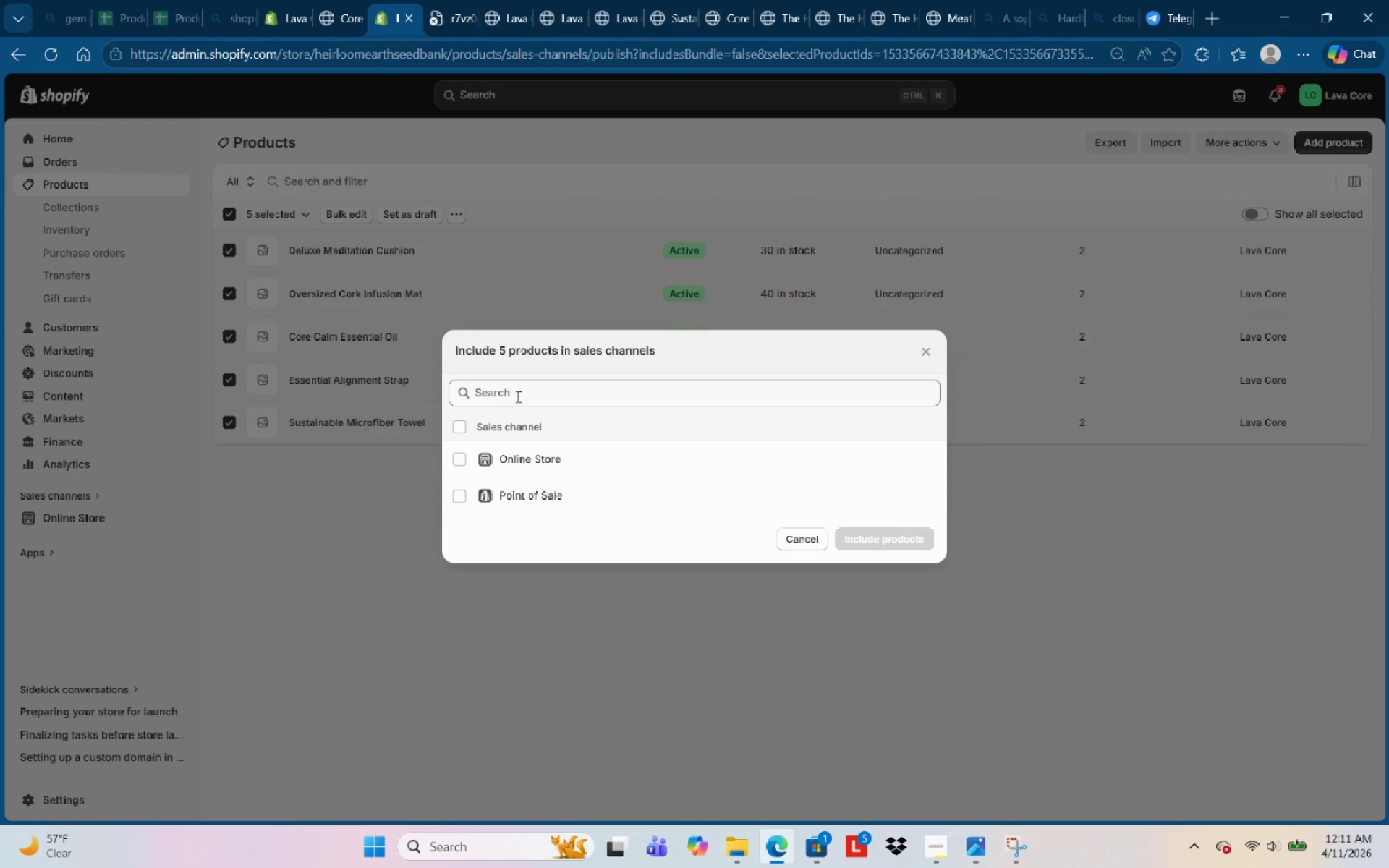 
wait(5.72)
 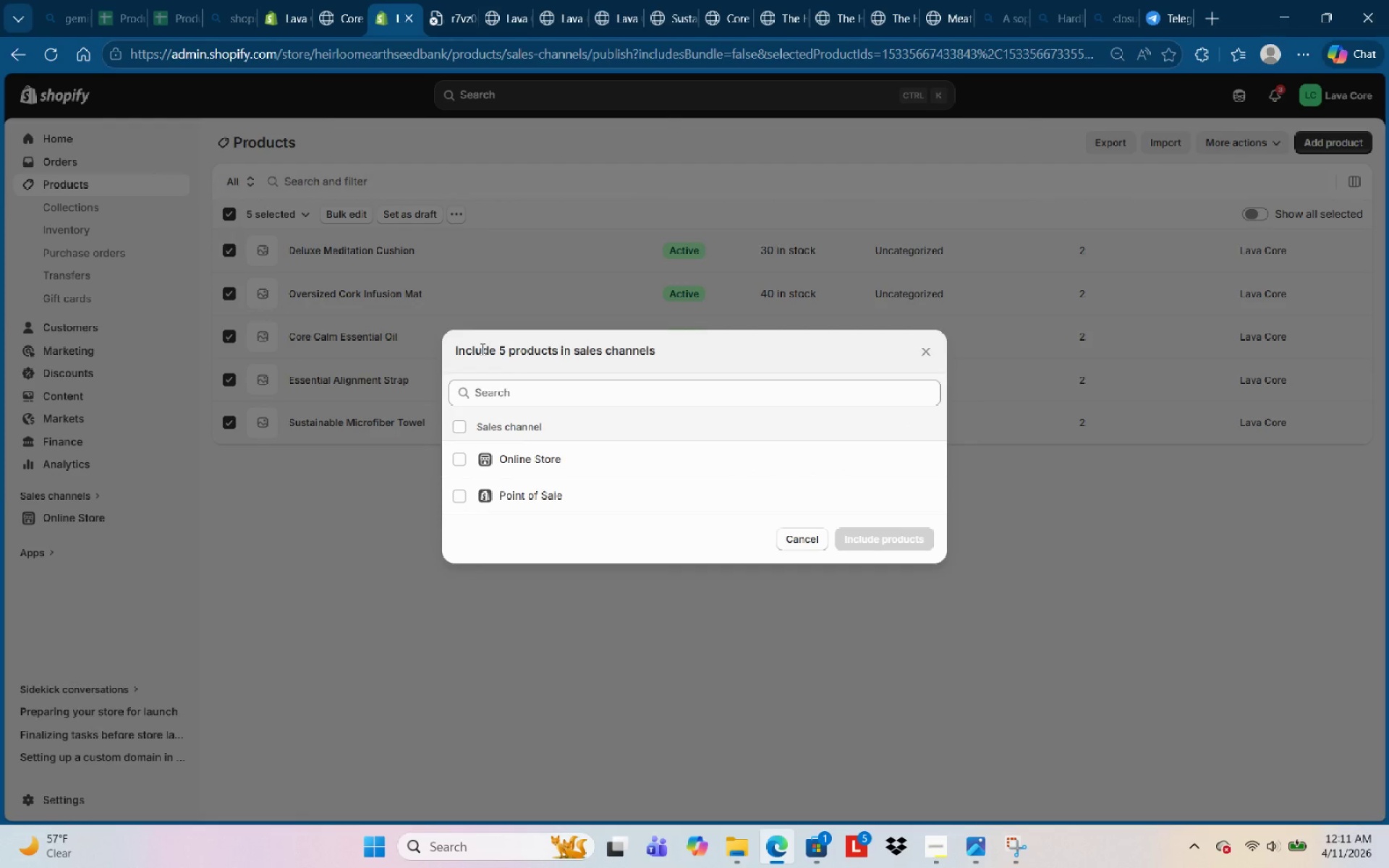 
left_click([464, 462])
 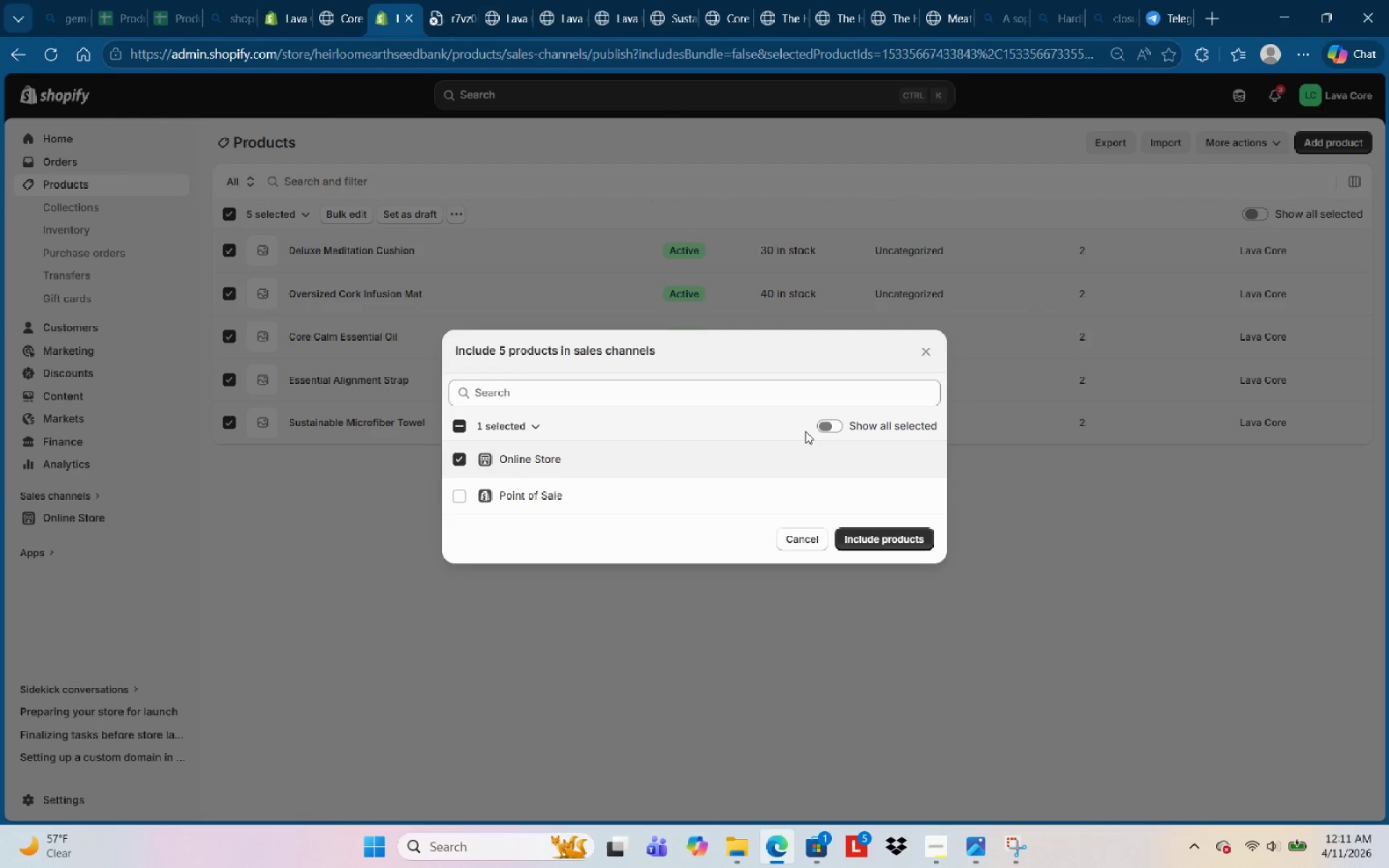 
left_click([833, 432])
 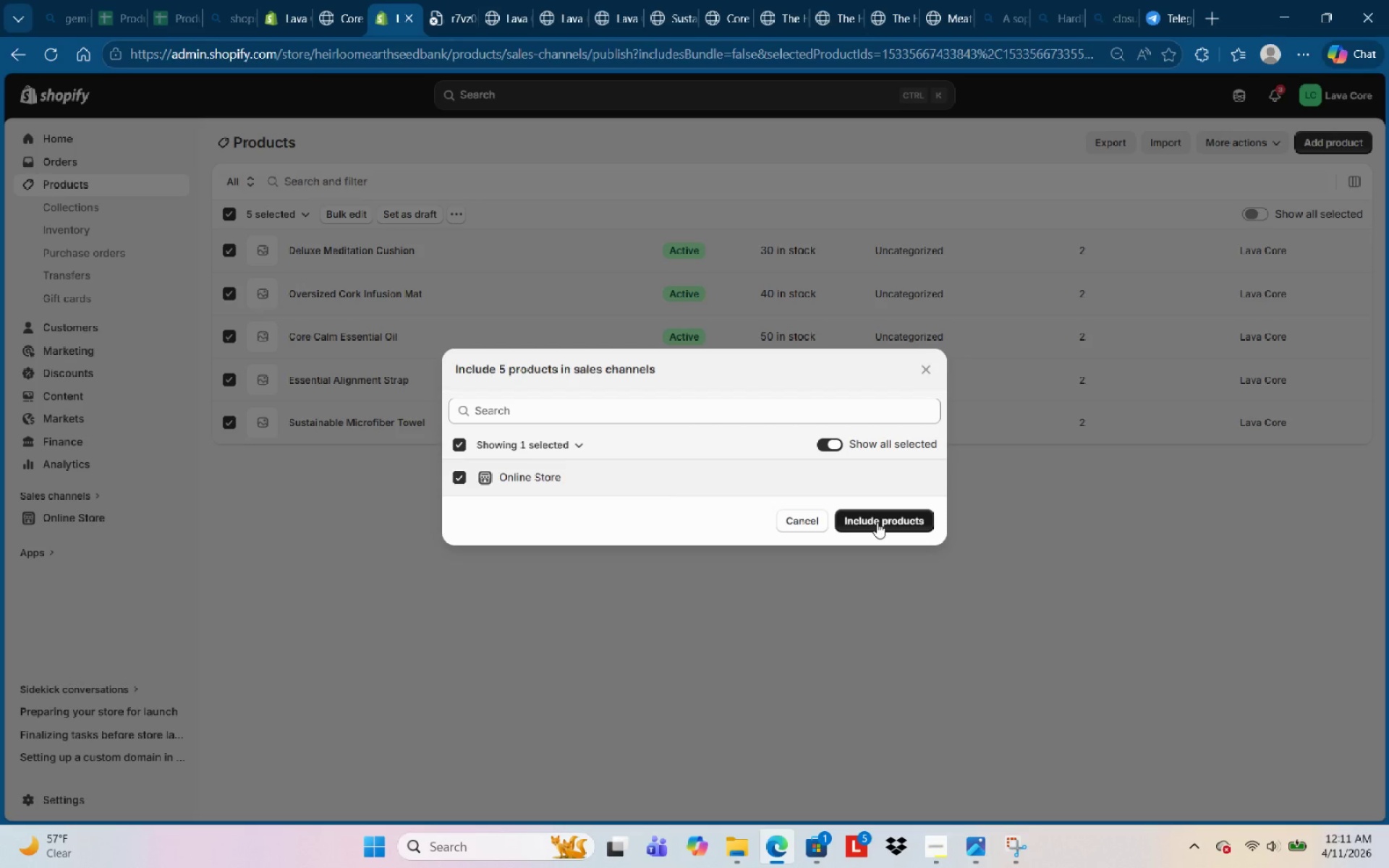 
wait(6.84)
 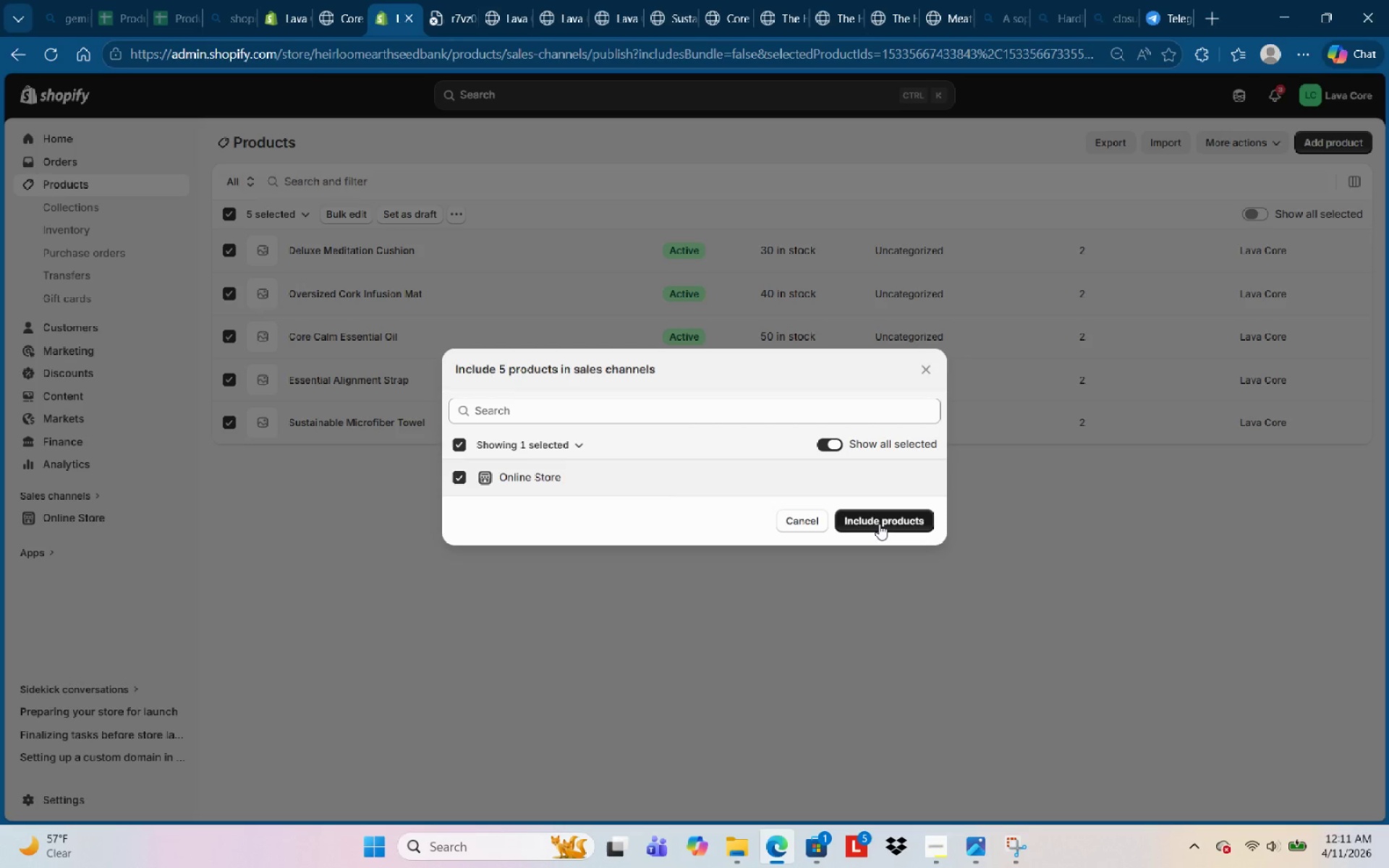 
left_click([877, 522])
 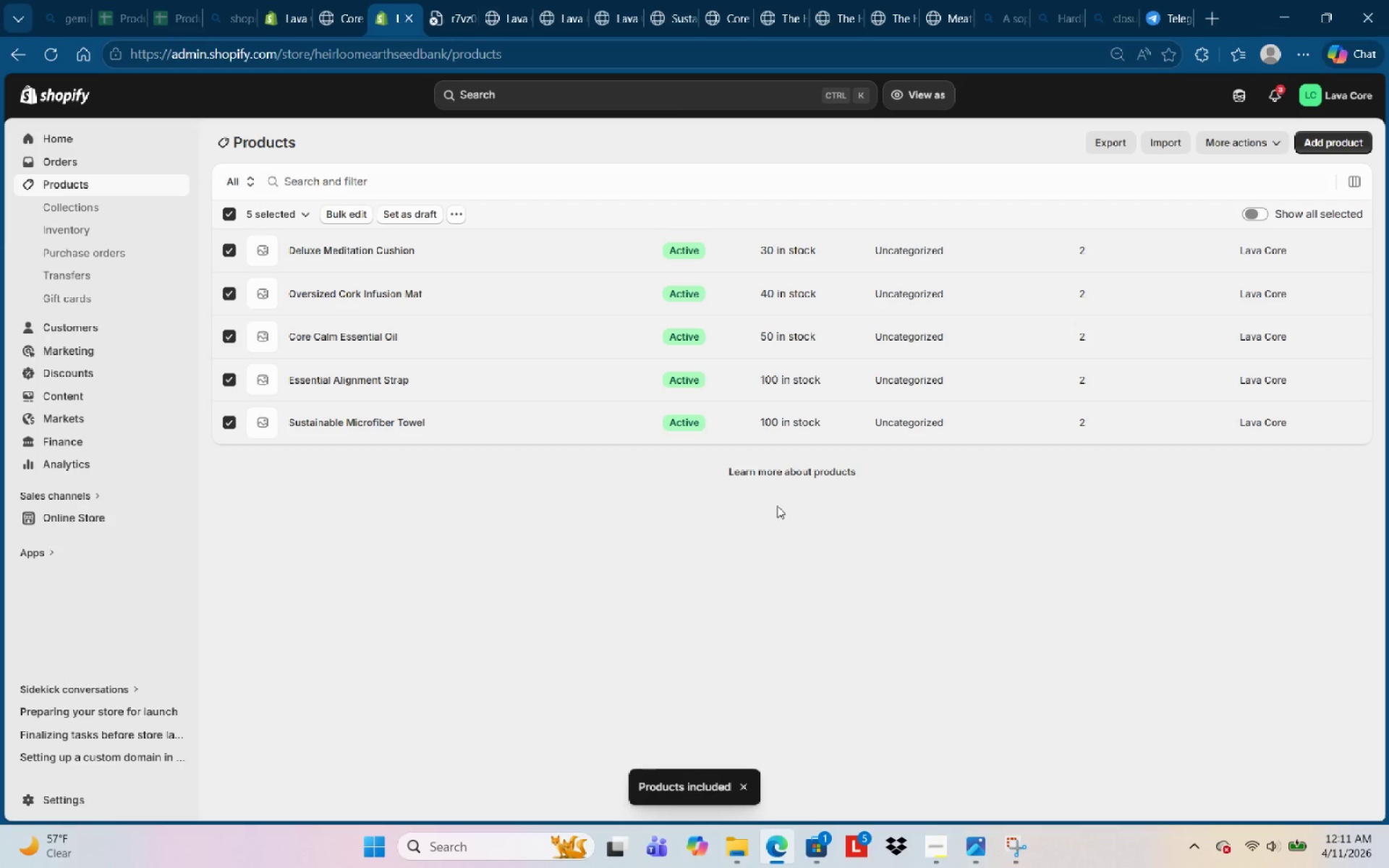 
wait(11.44)
 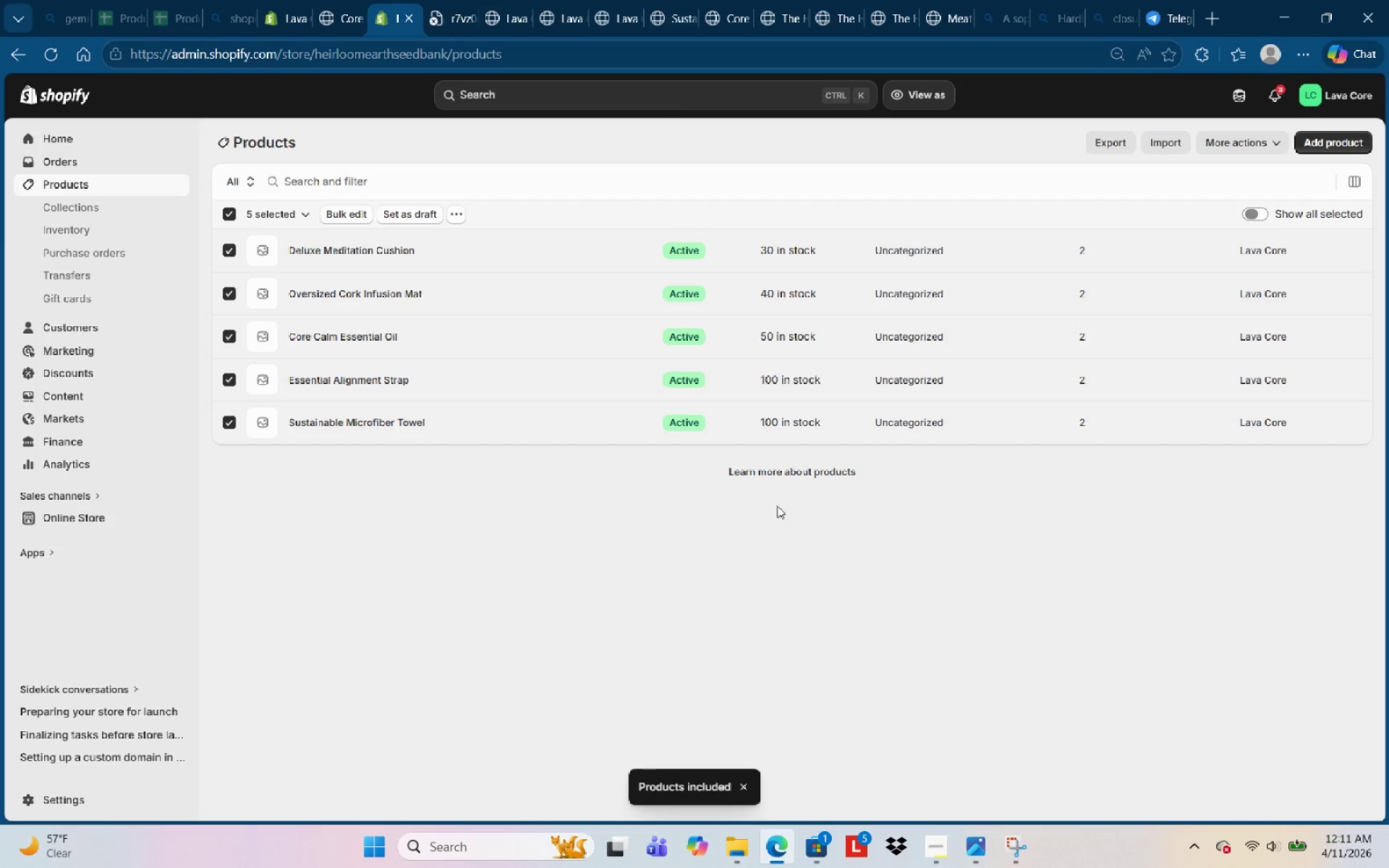 
left_click([1267, 216])
 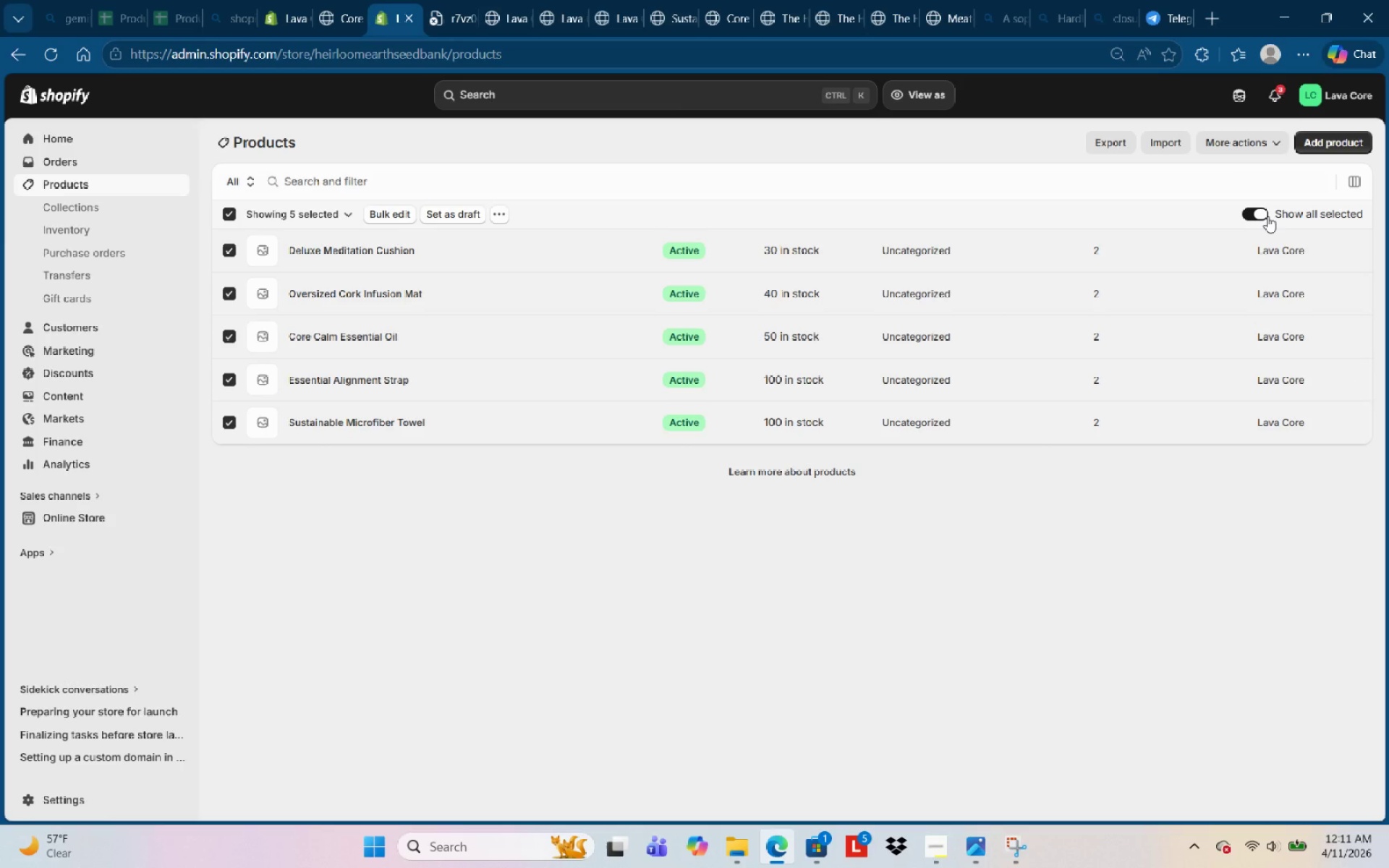 
left_click([1267, 216])
 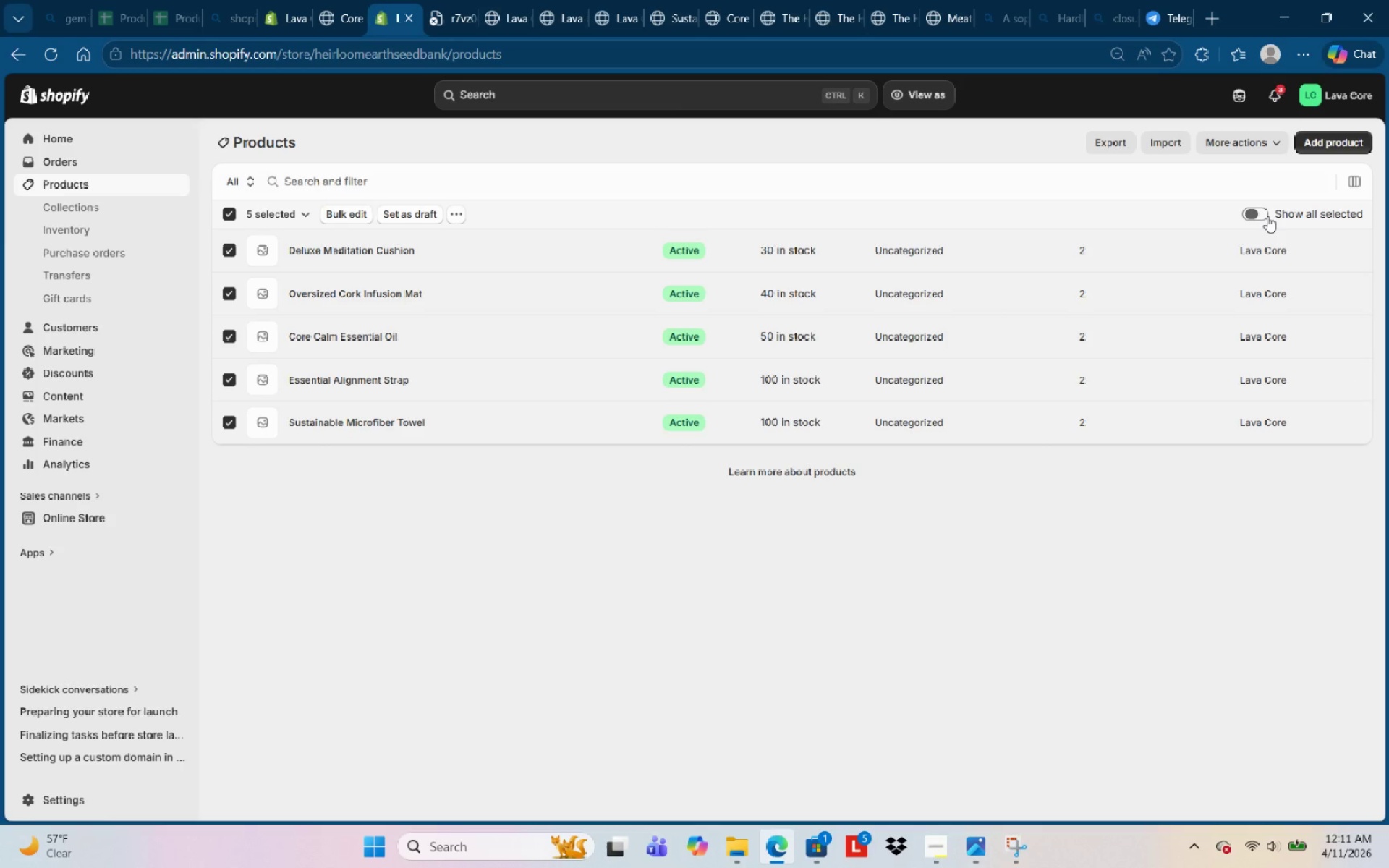 
left_click([1267, 216])
 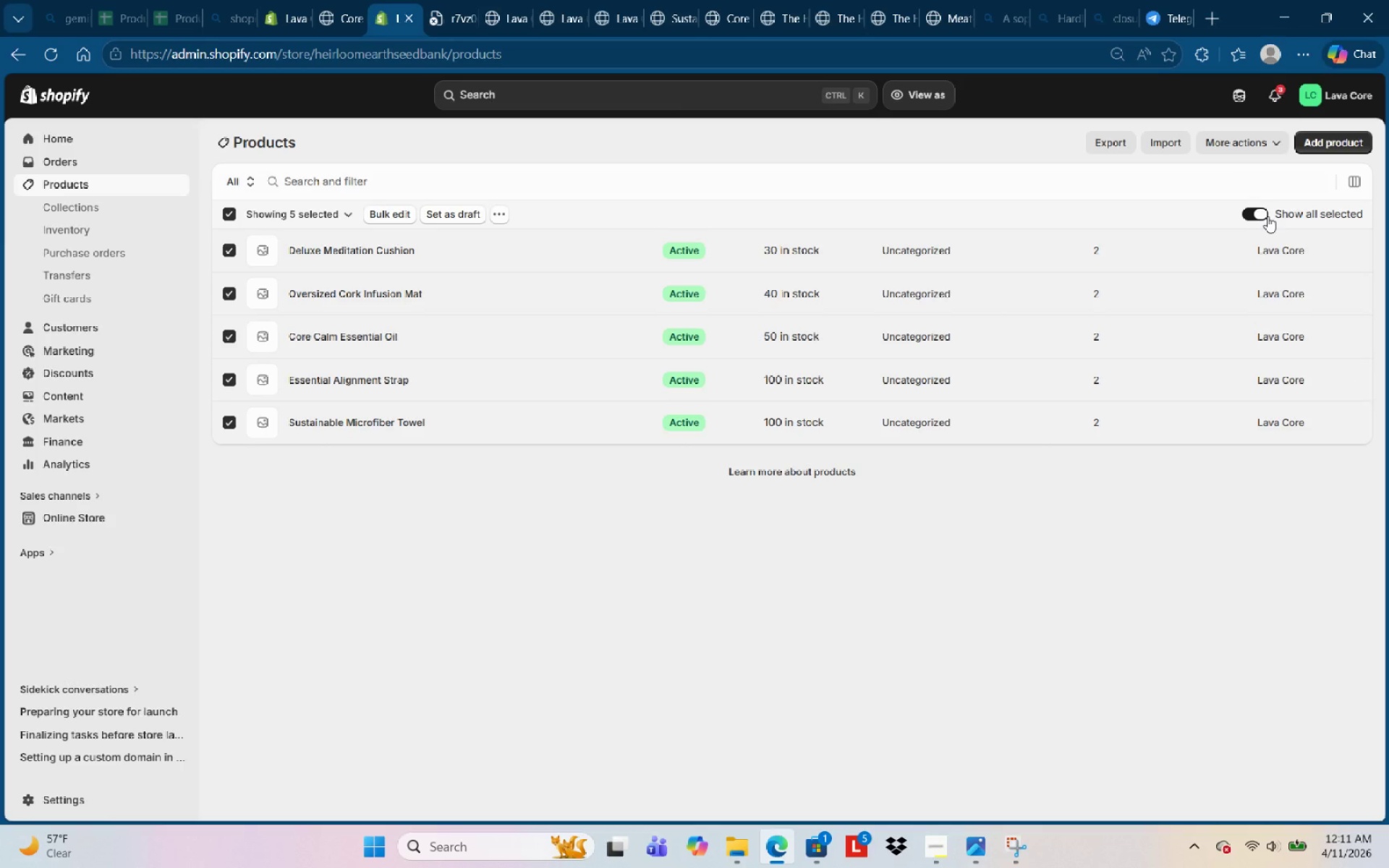 
left_click([1267, 216])
 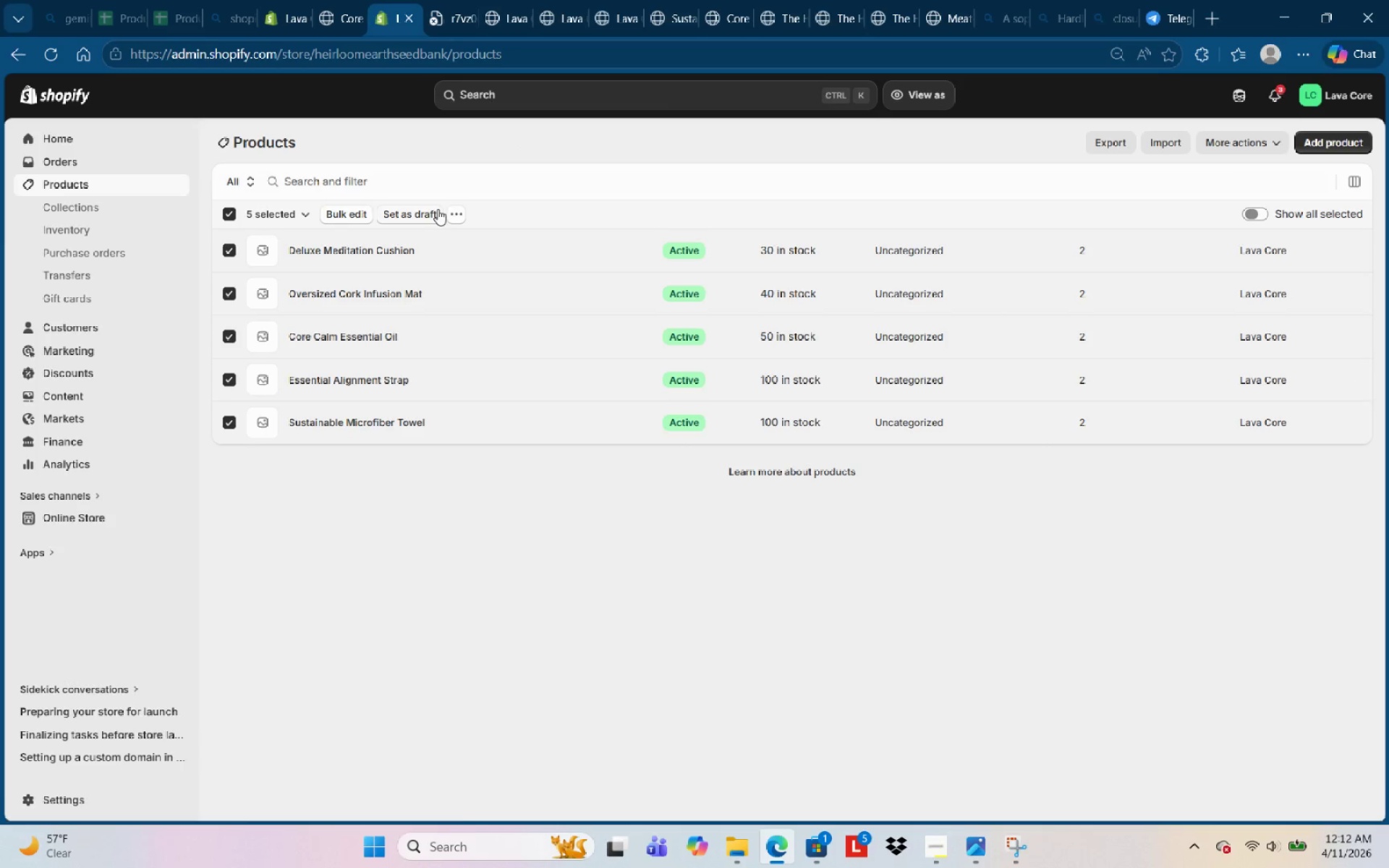 
left_click([447, 216])
 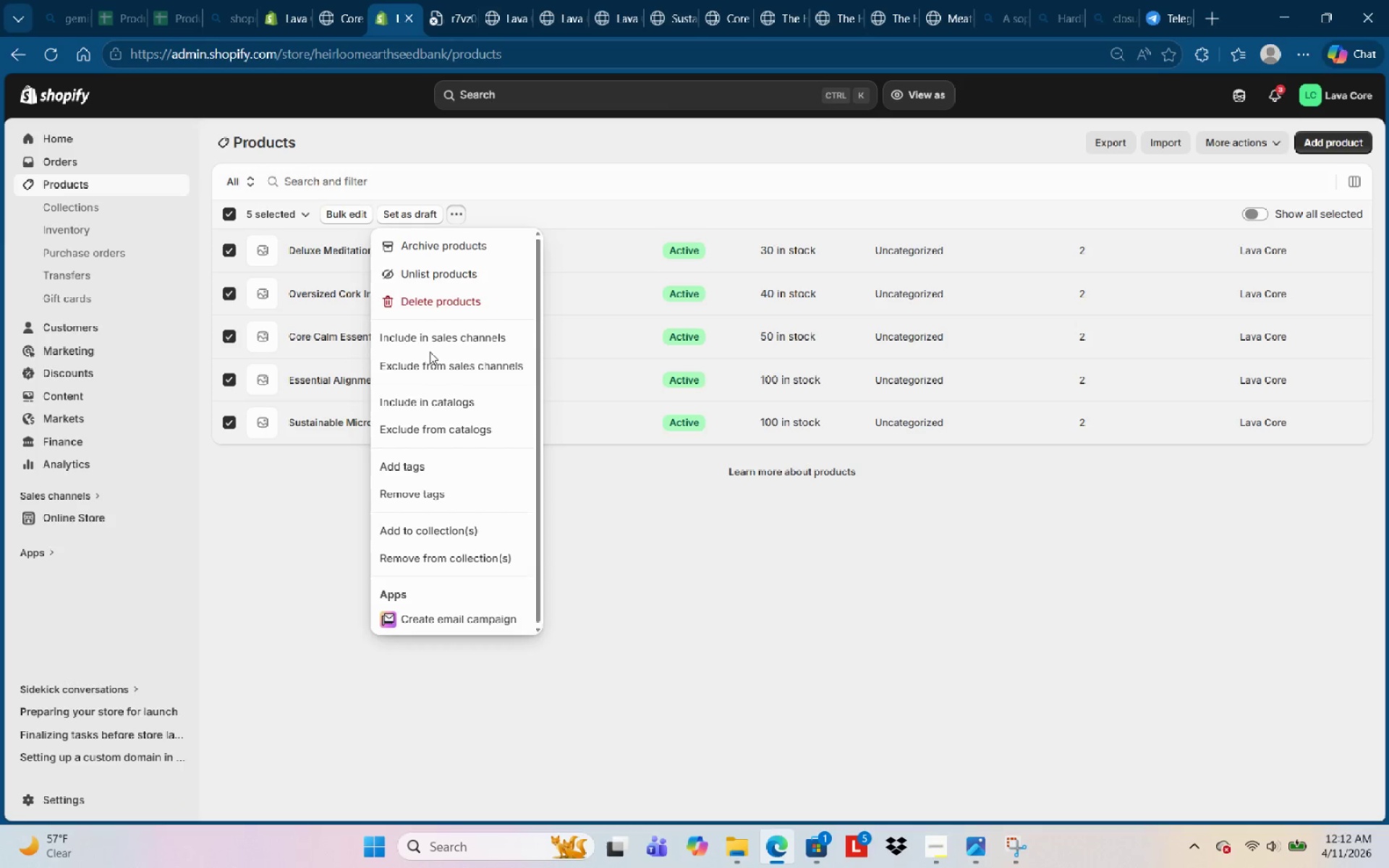 
left_click([433, 351])
 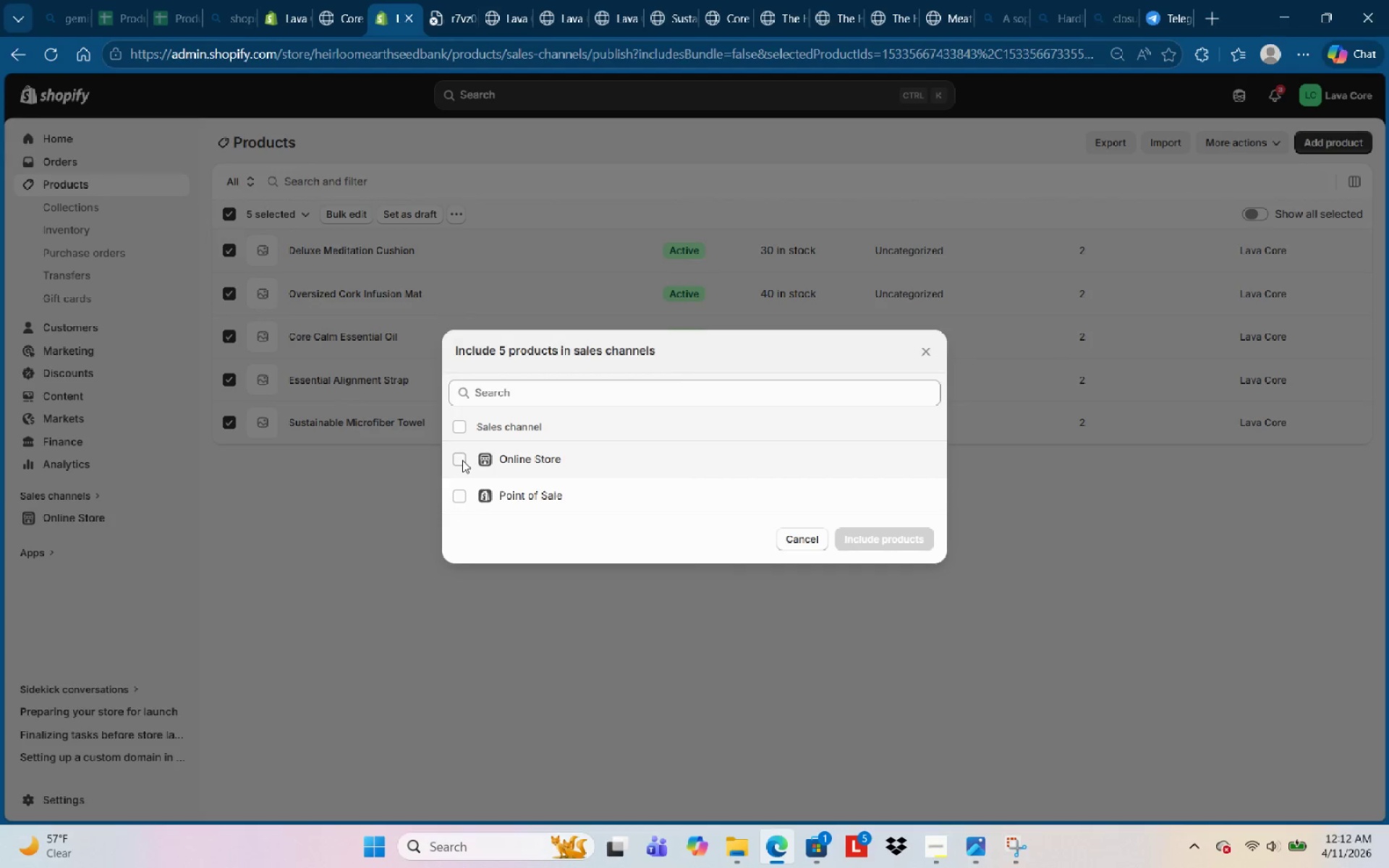 
wait(5.39)
 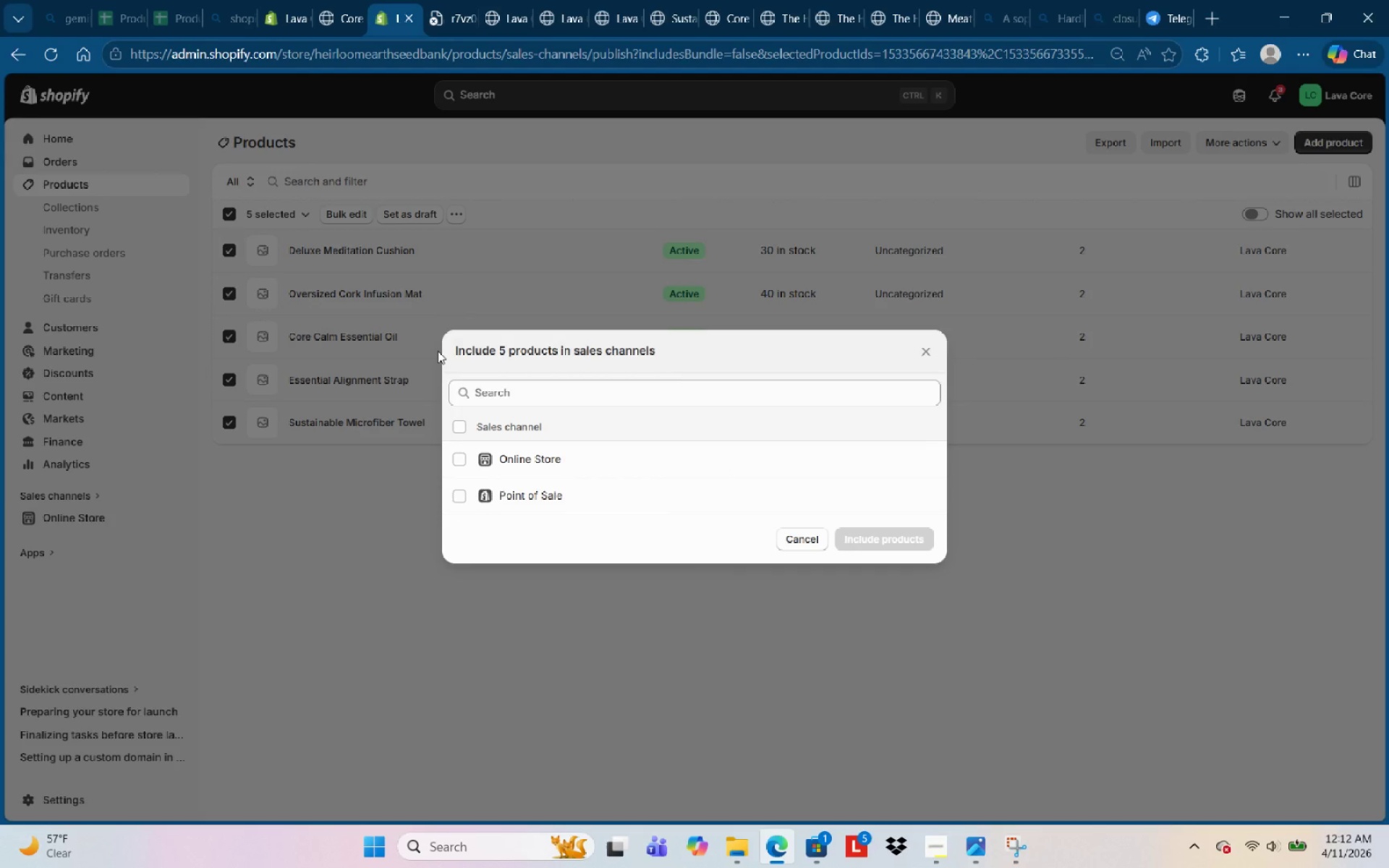 
left_click([457, 424])
 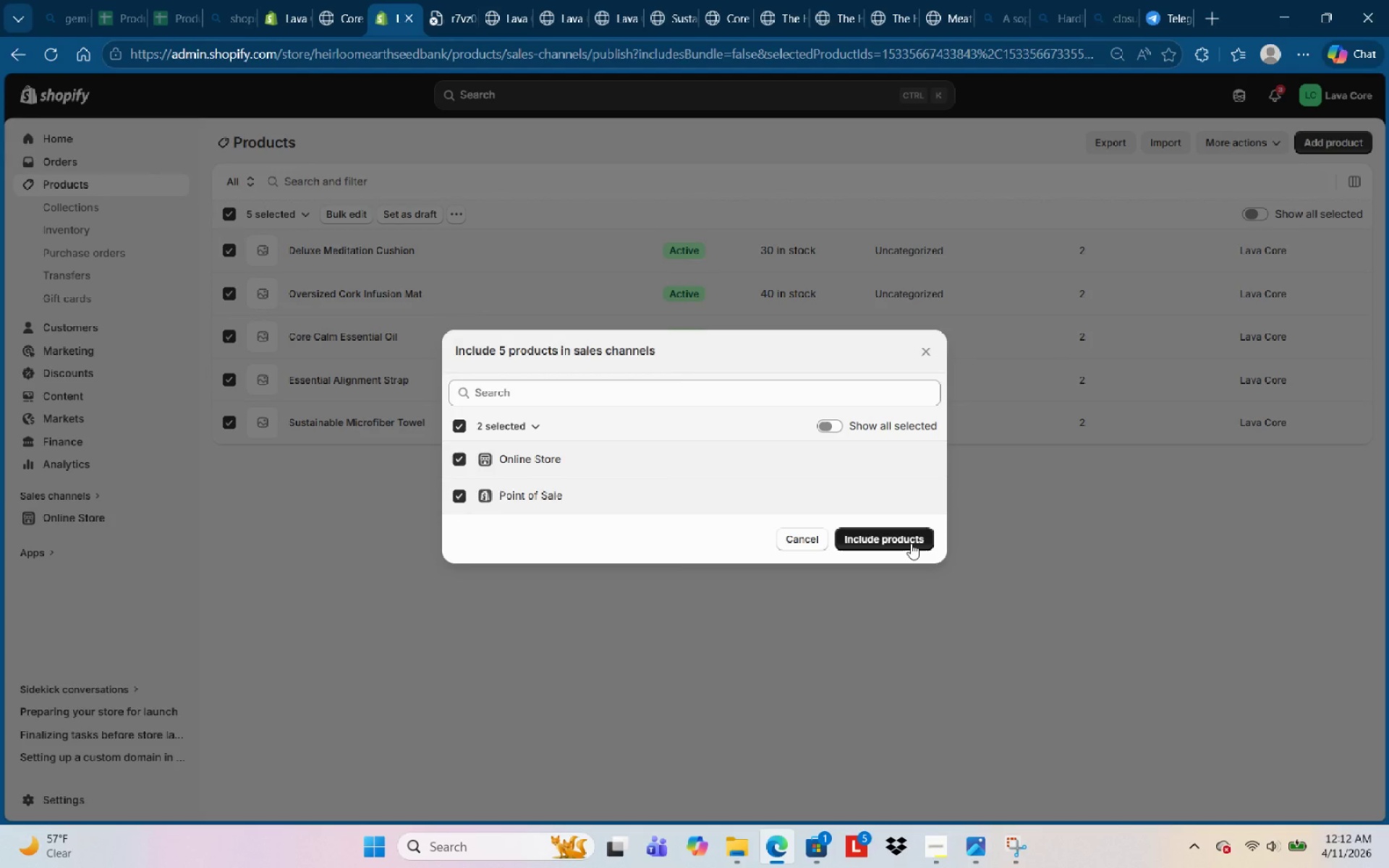 
left_click([911, 543])
 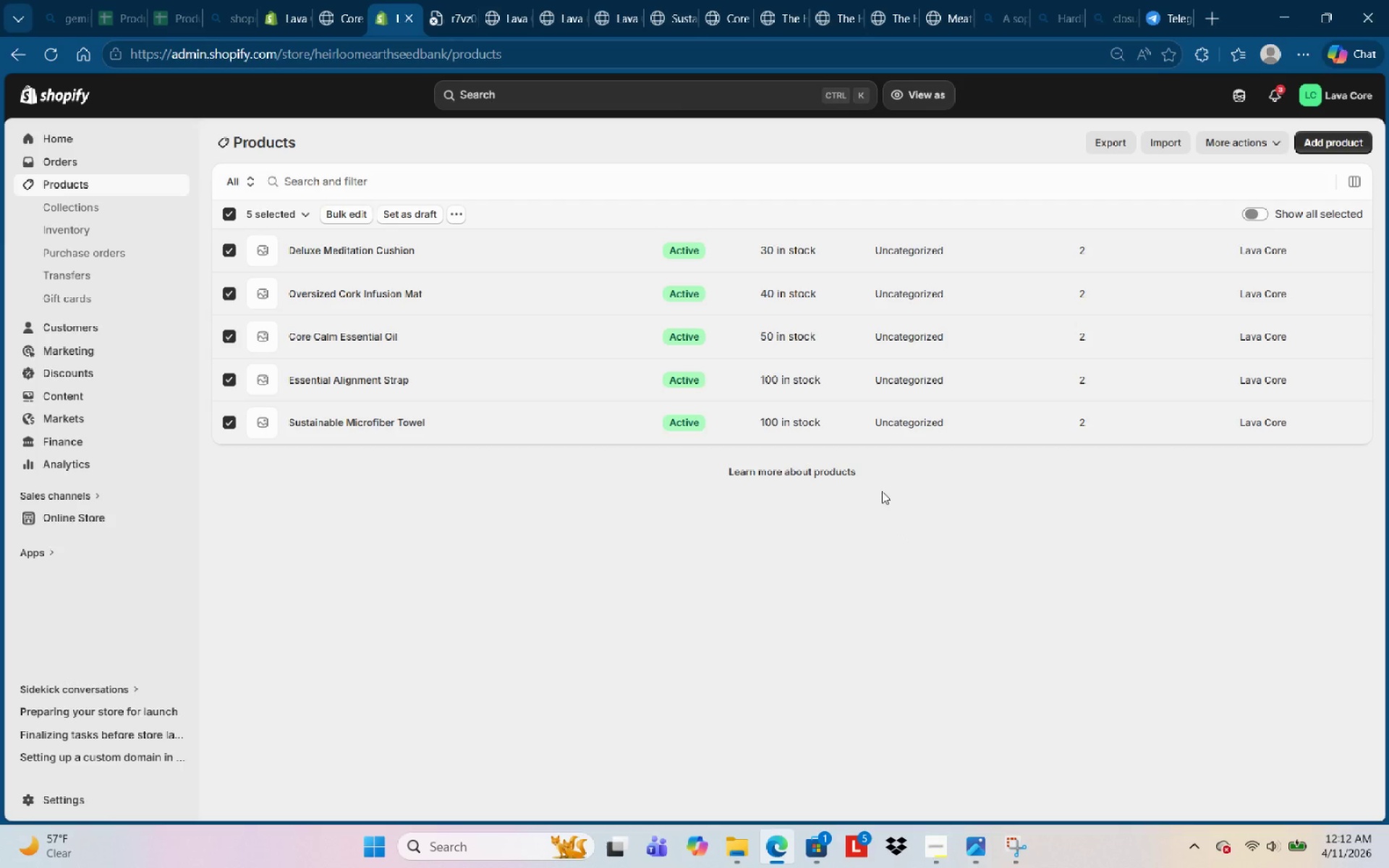 
wait(13.83)
 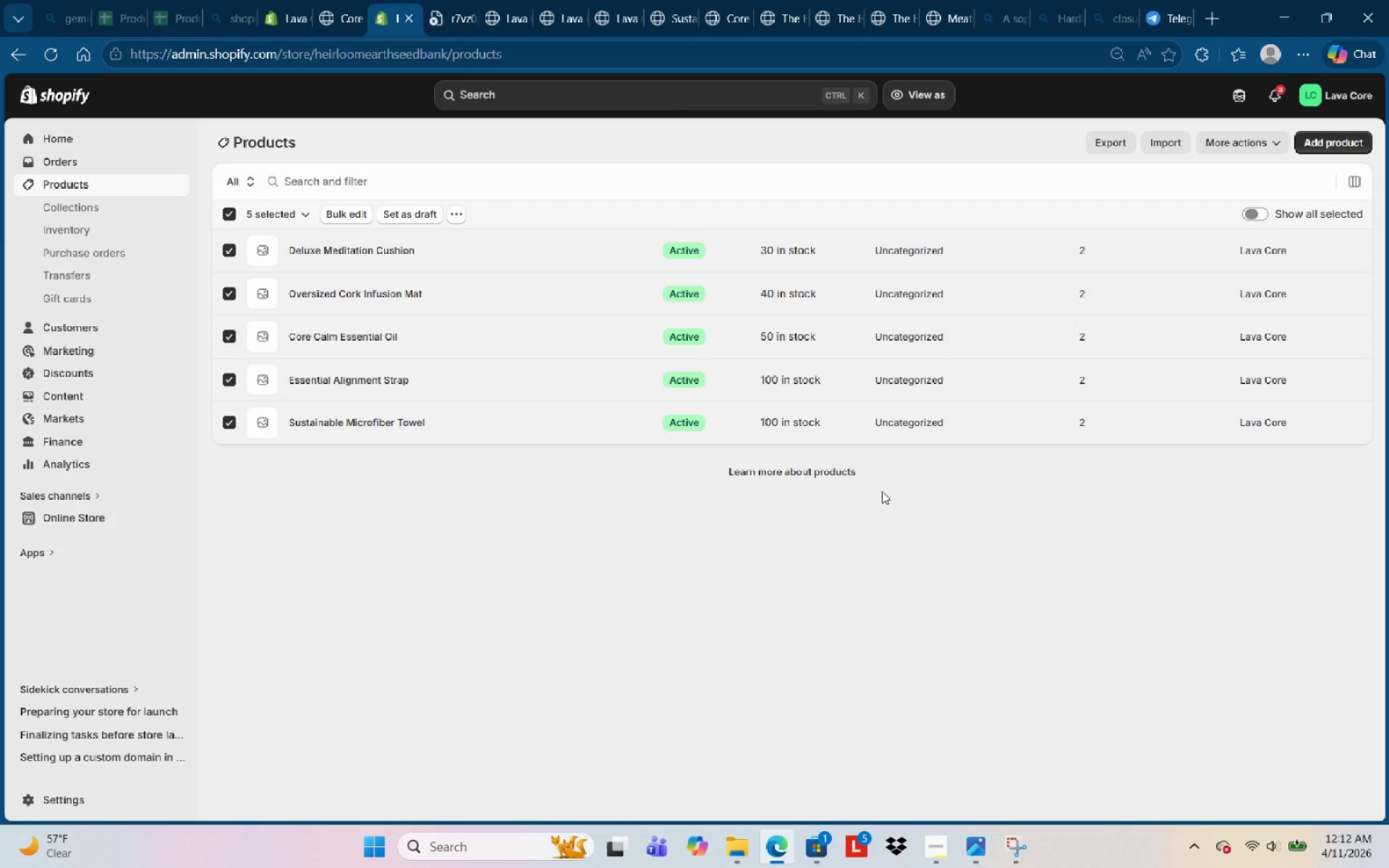 
left_click([460, 225])
 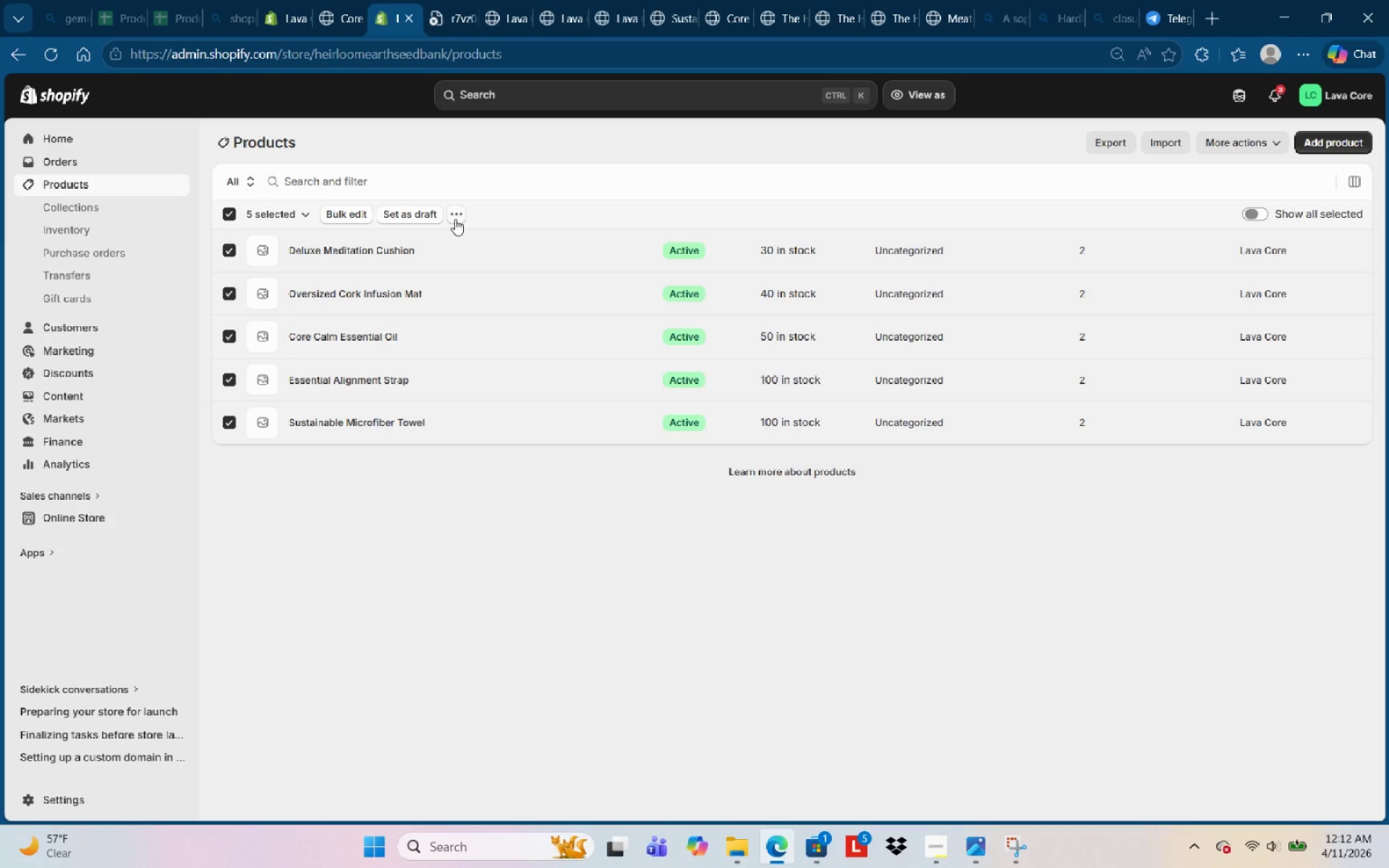 
left_click([455, 219])
 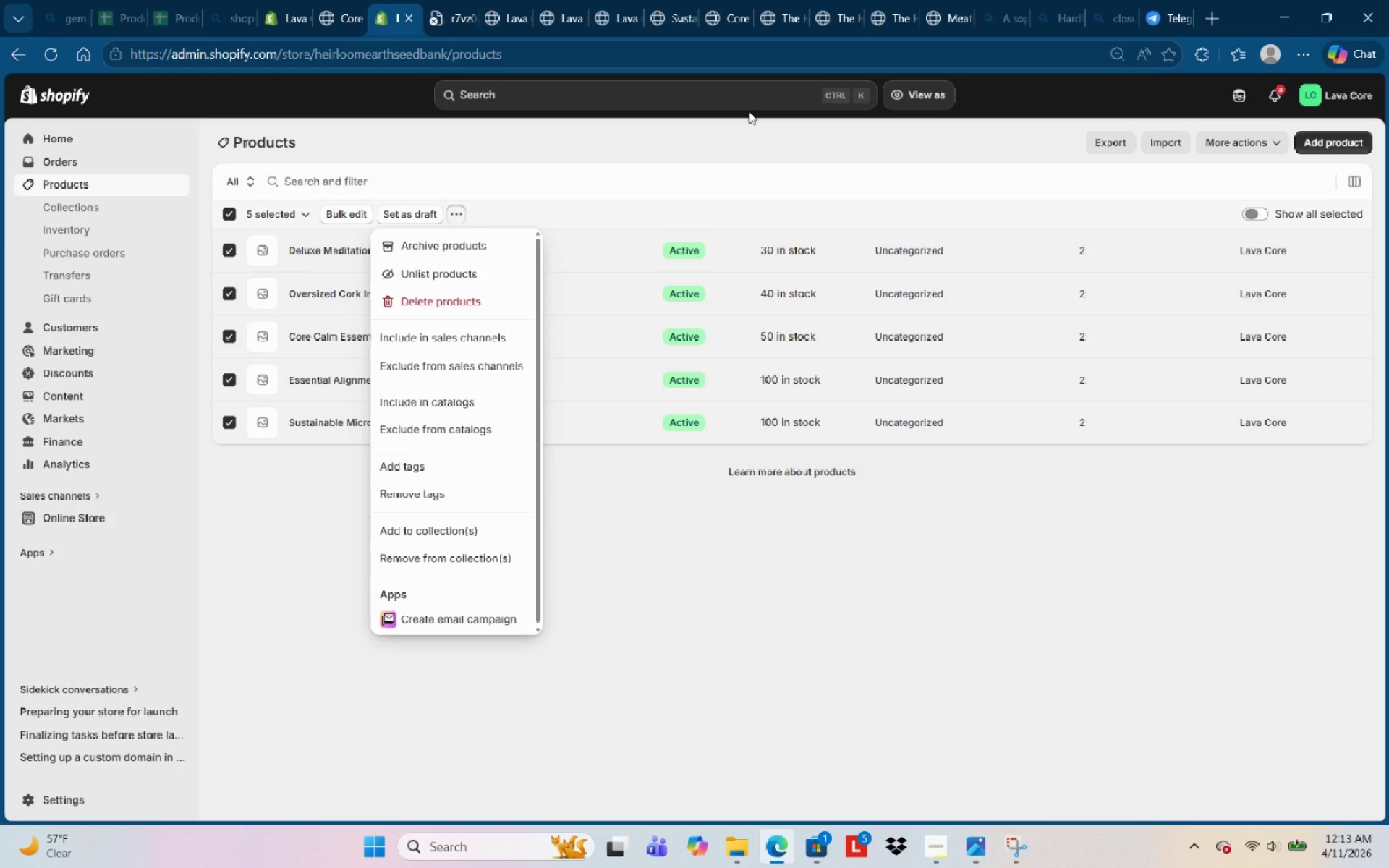 
wait(41.19)
 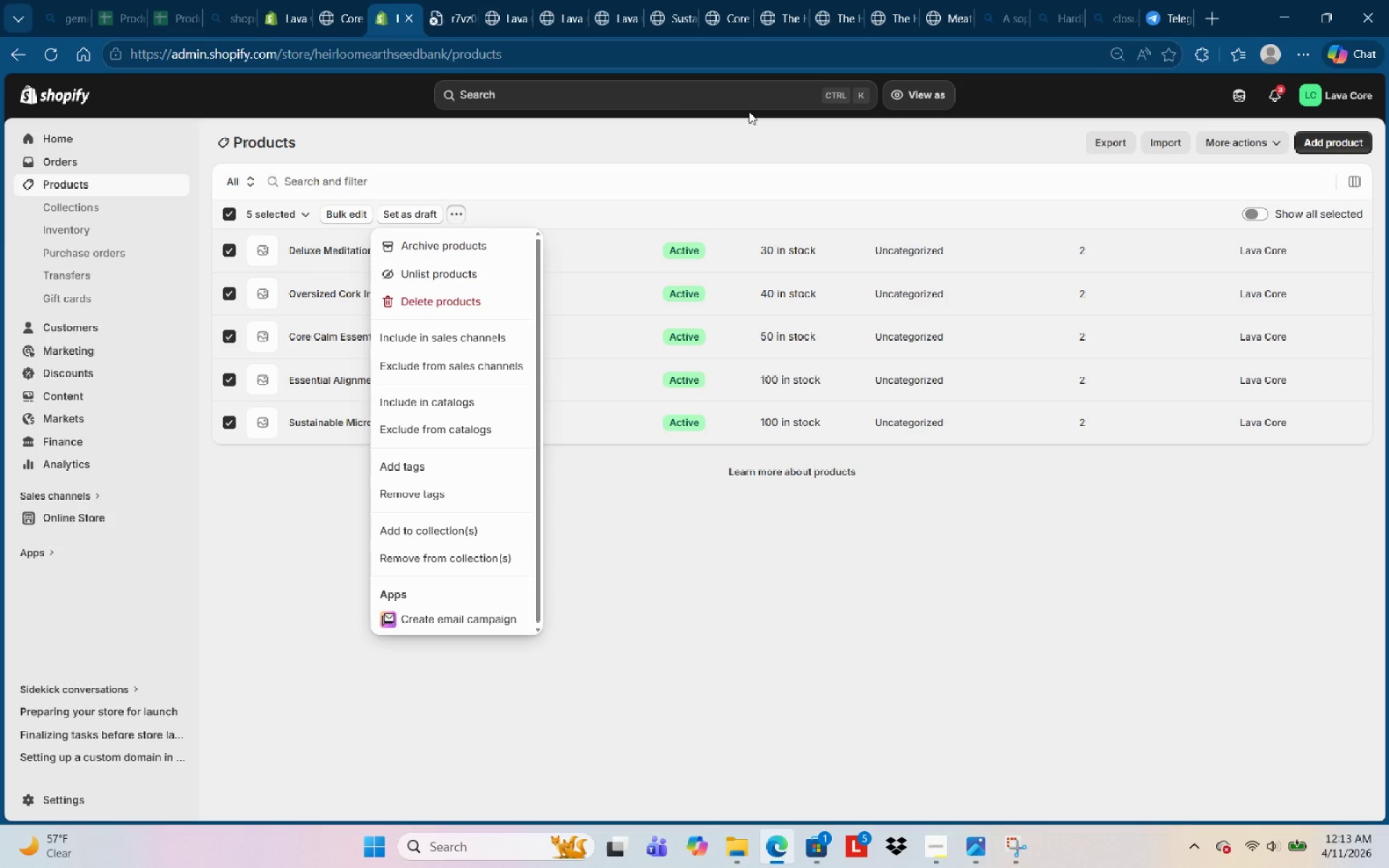 
mouse_move([279, -1])
 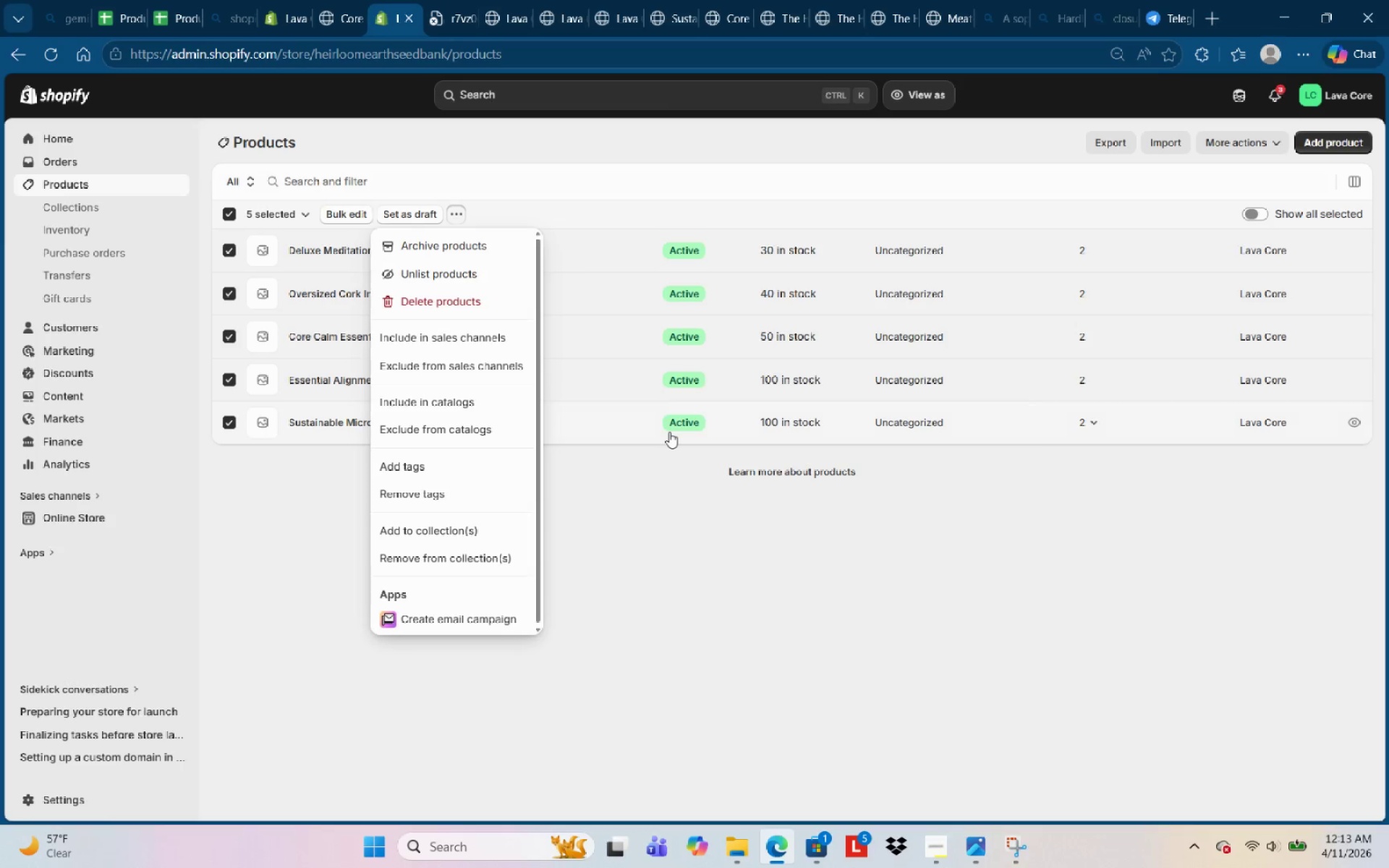 
wait(11.09)
 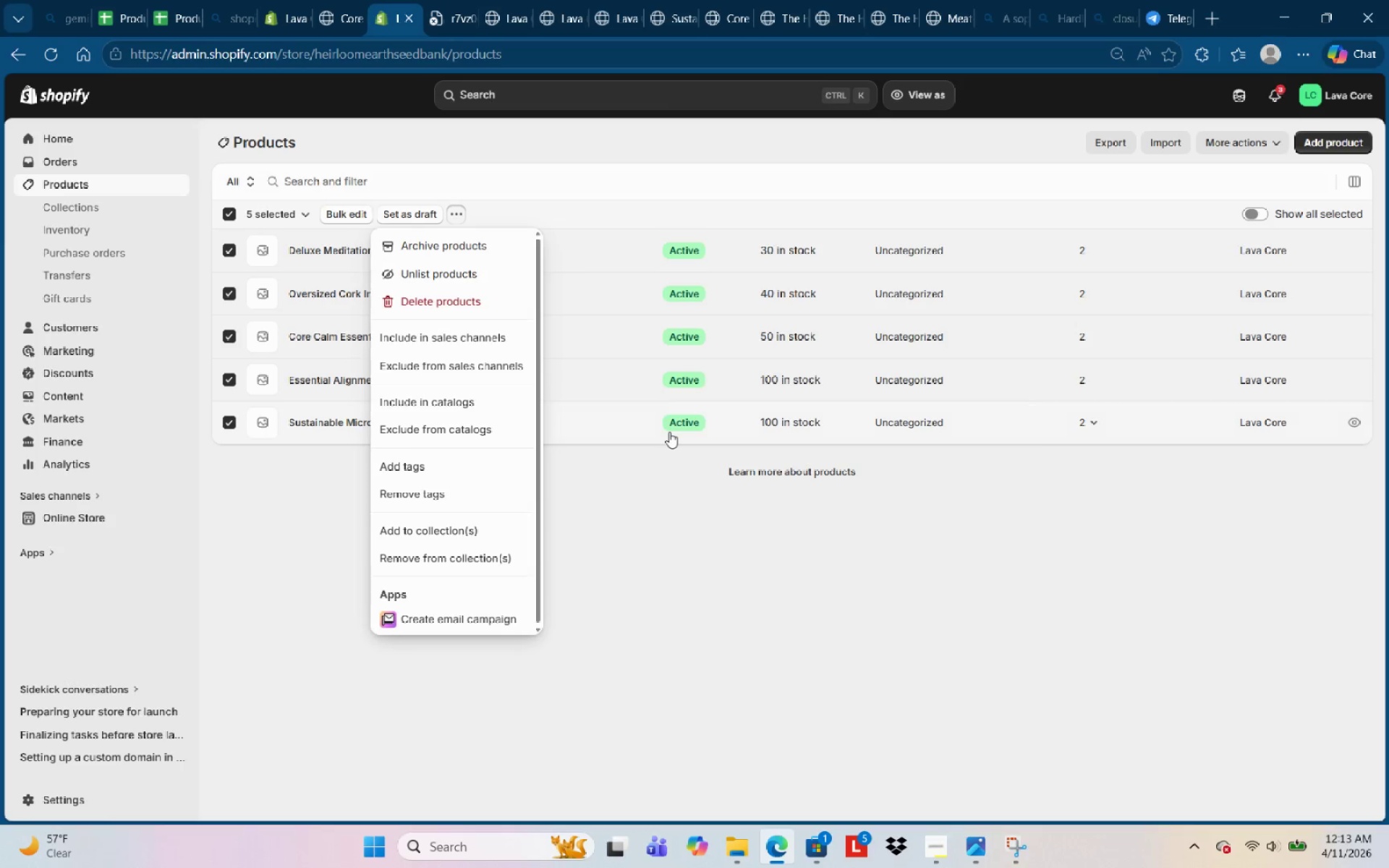 
mouse_move([1338, 292])
 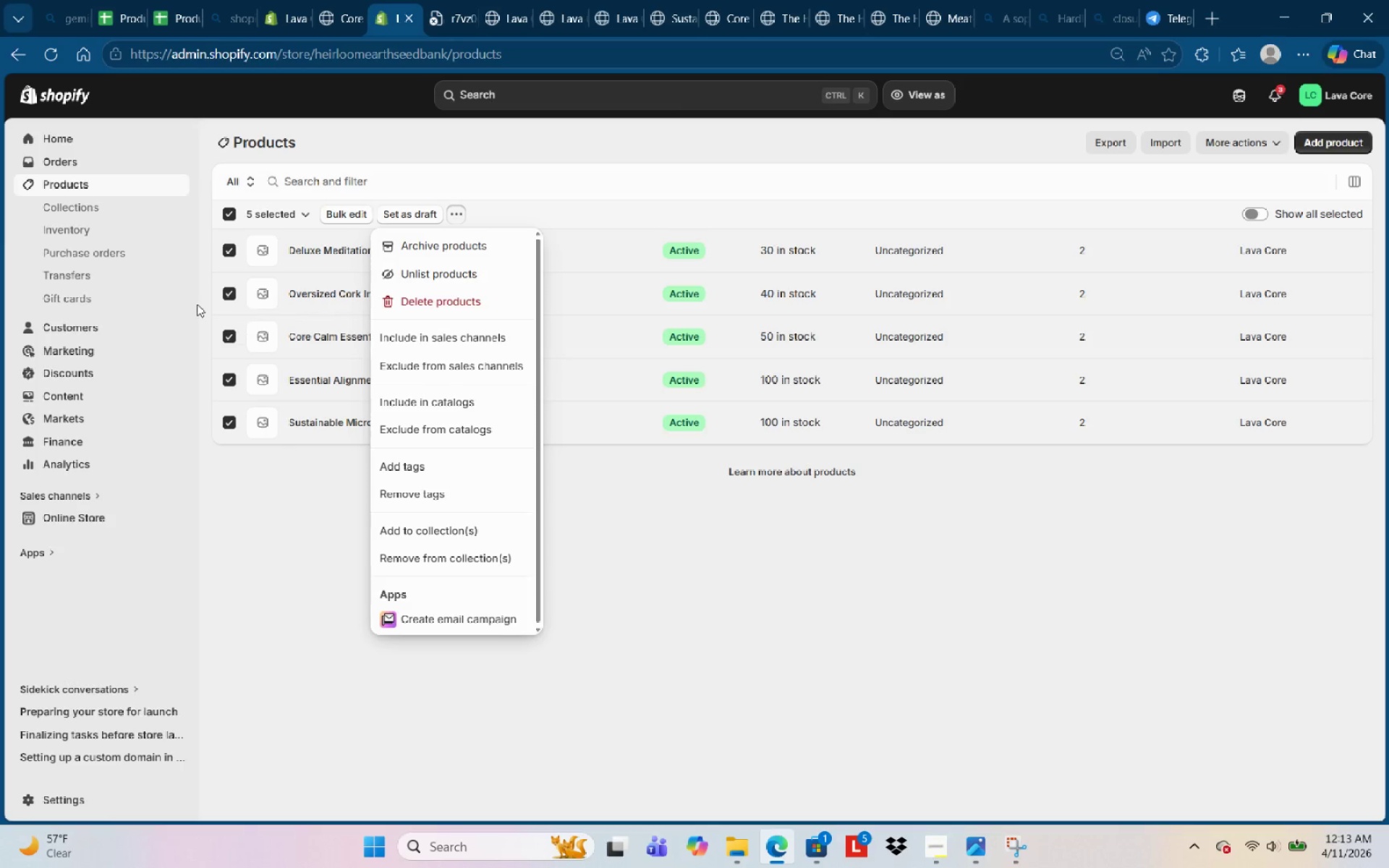 
left_click([224, 255])
 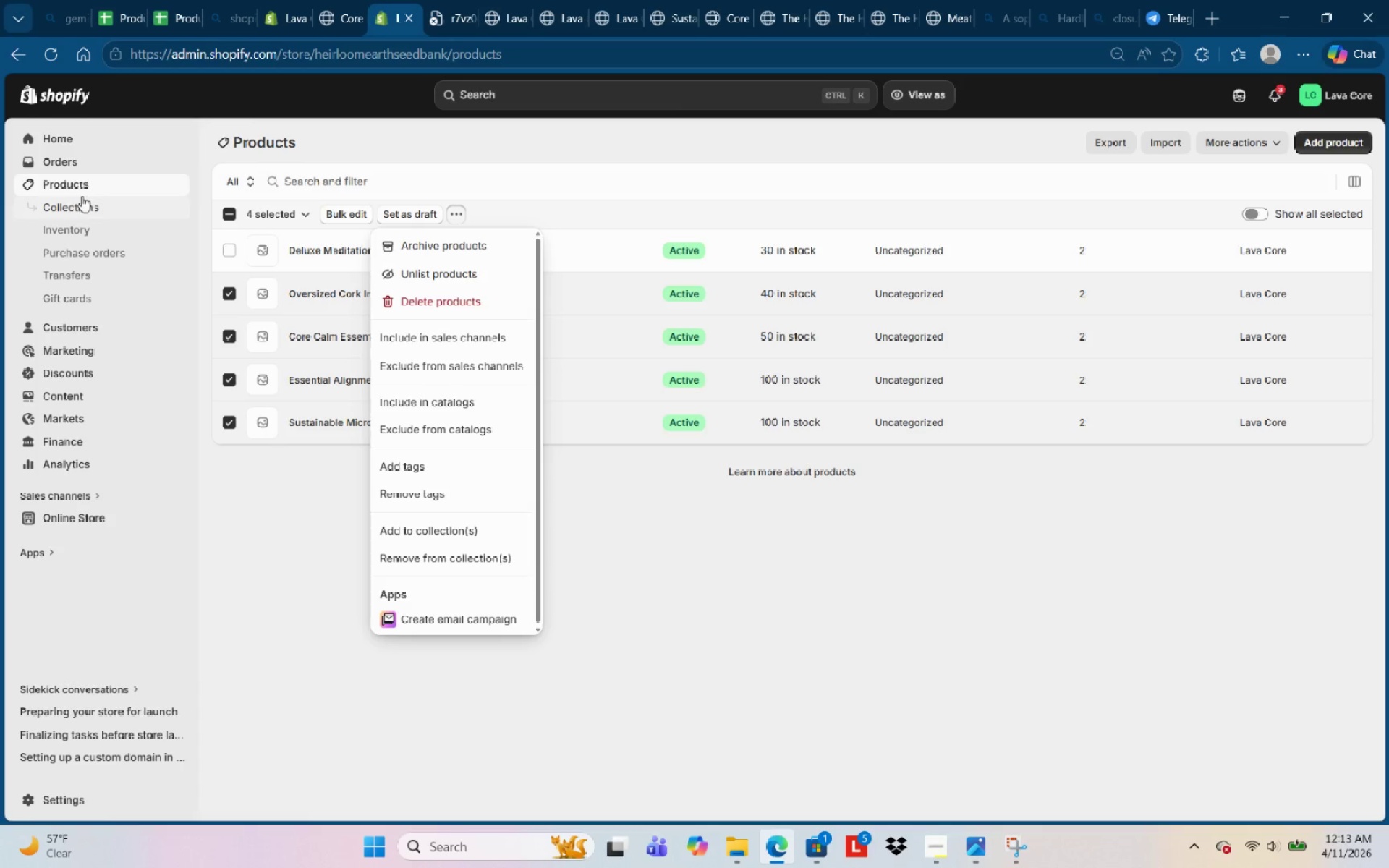 
left_click([88, 186])
 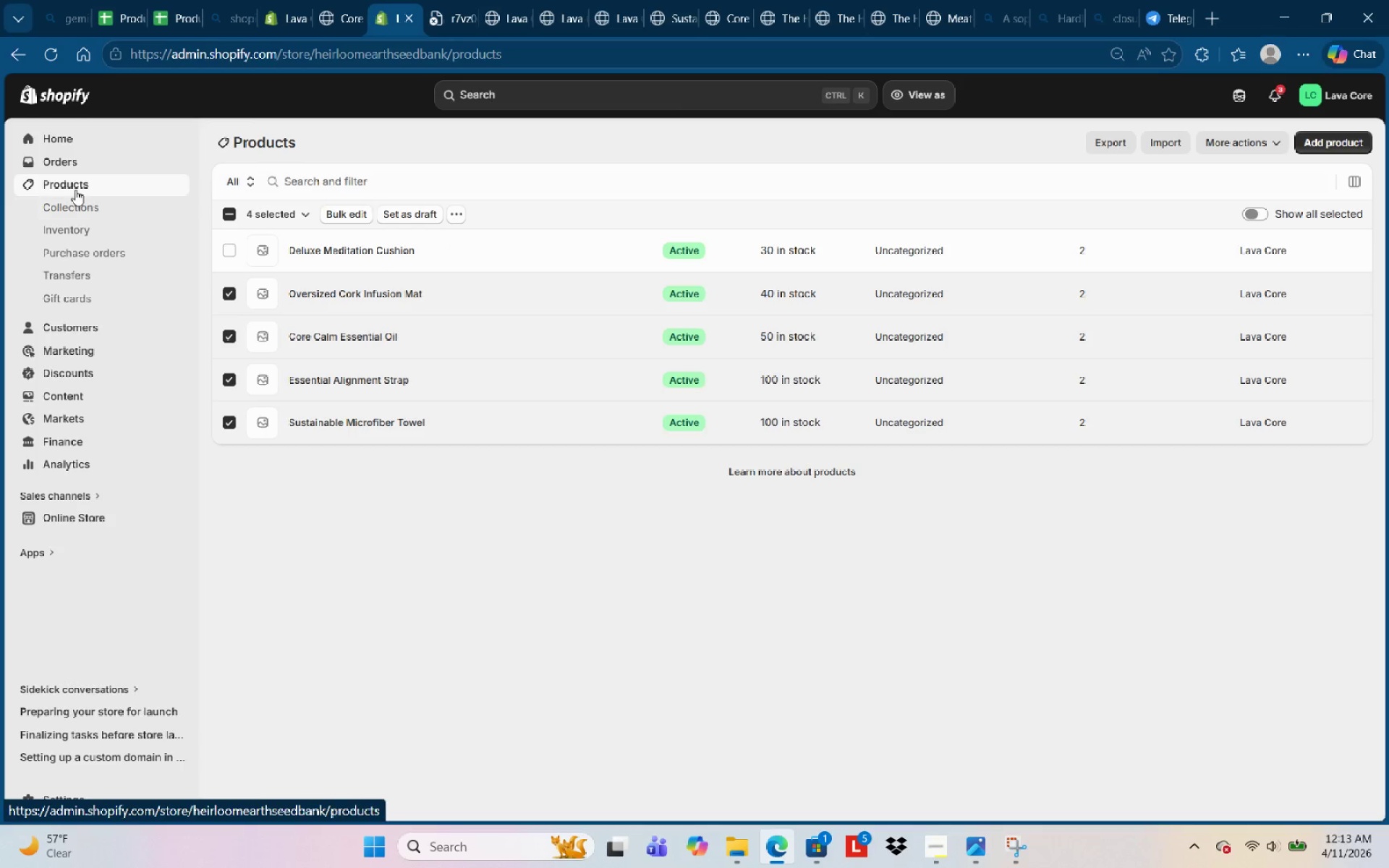 
left_click([75, 186])
 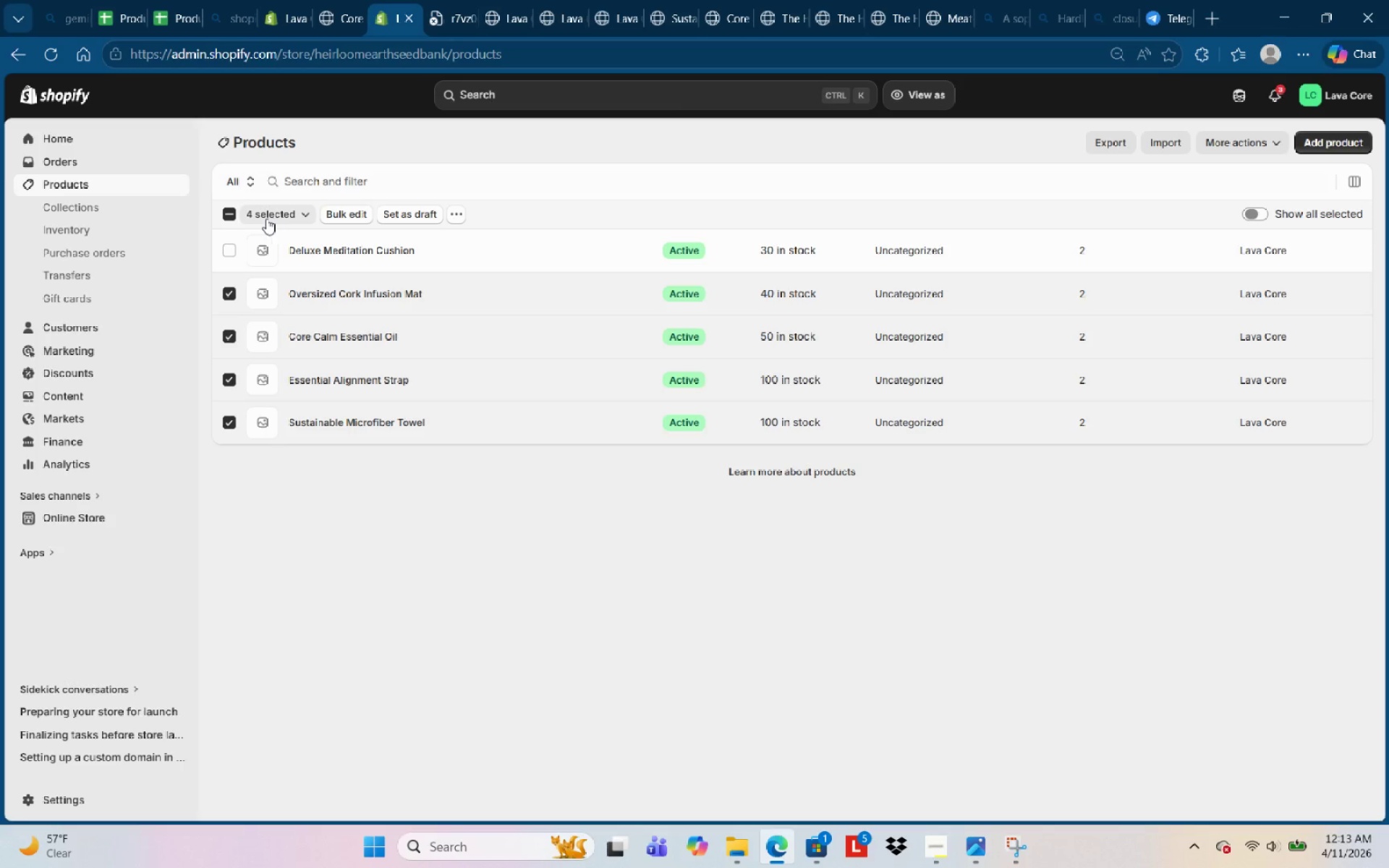 
left_click([234, 216])
 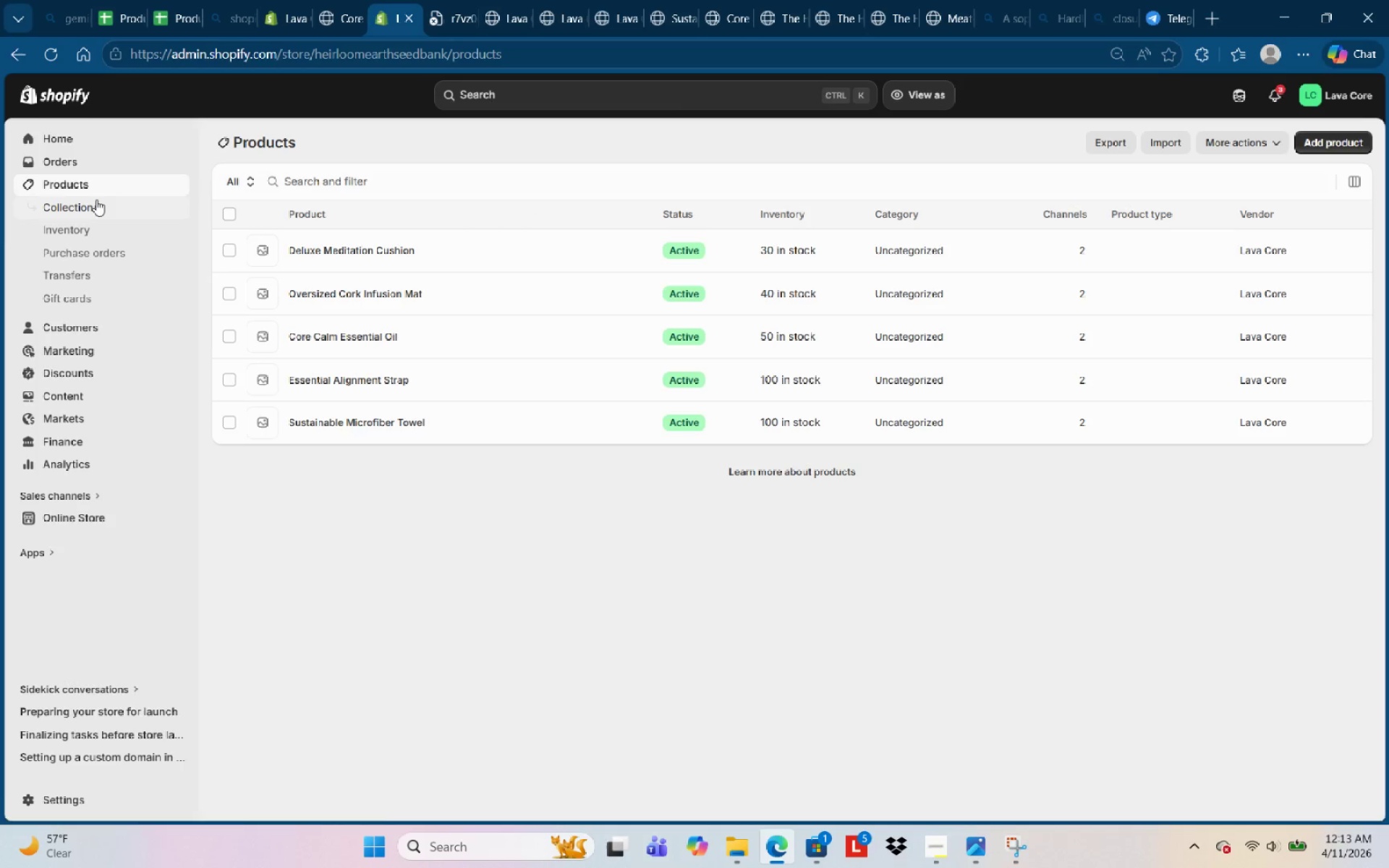 
left_click([85, 184])
 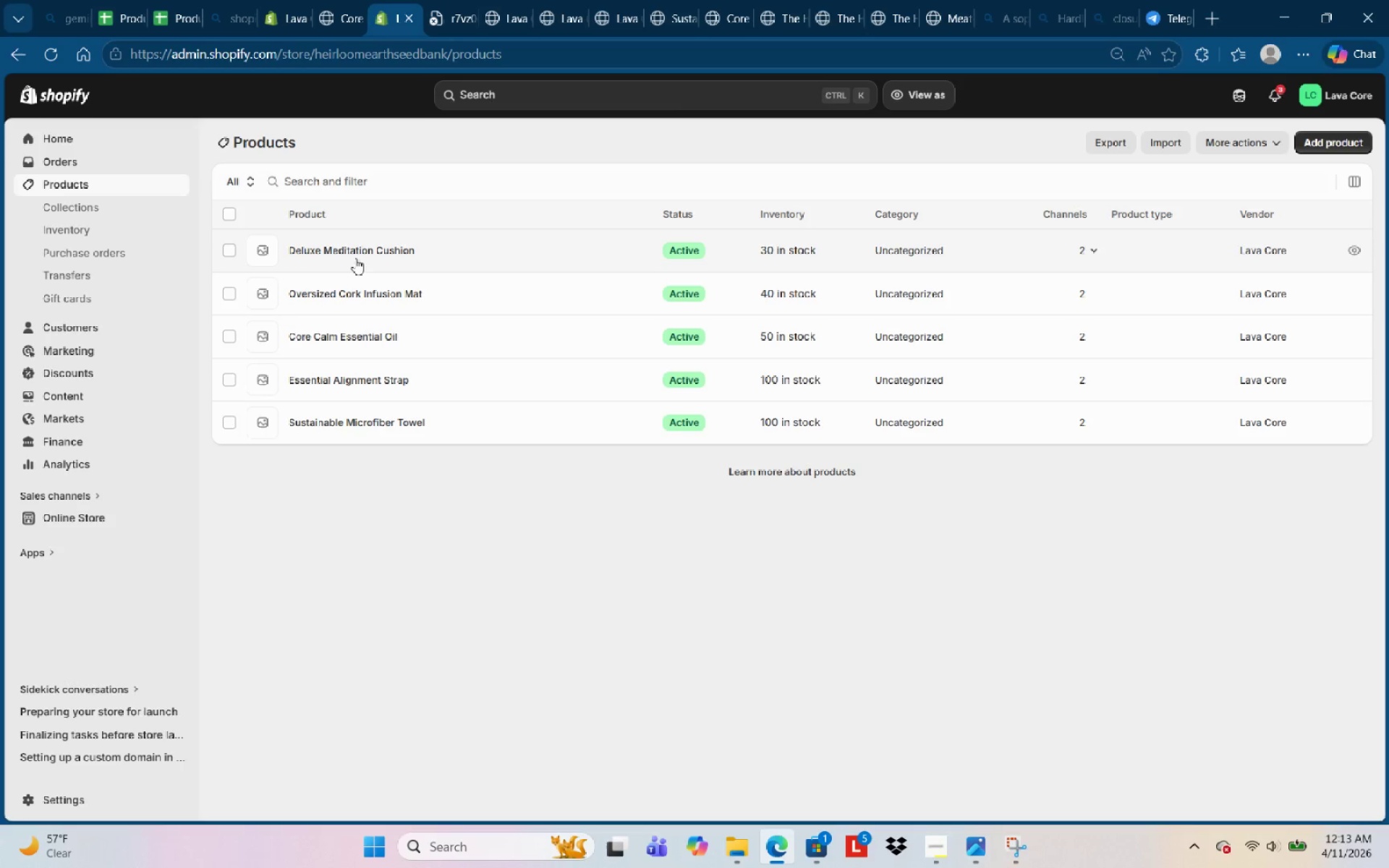 
left_click([300, 247])
 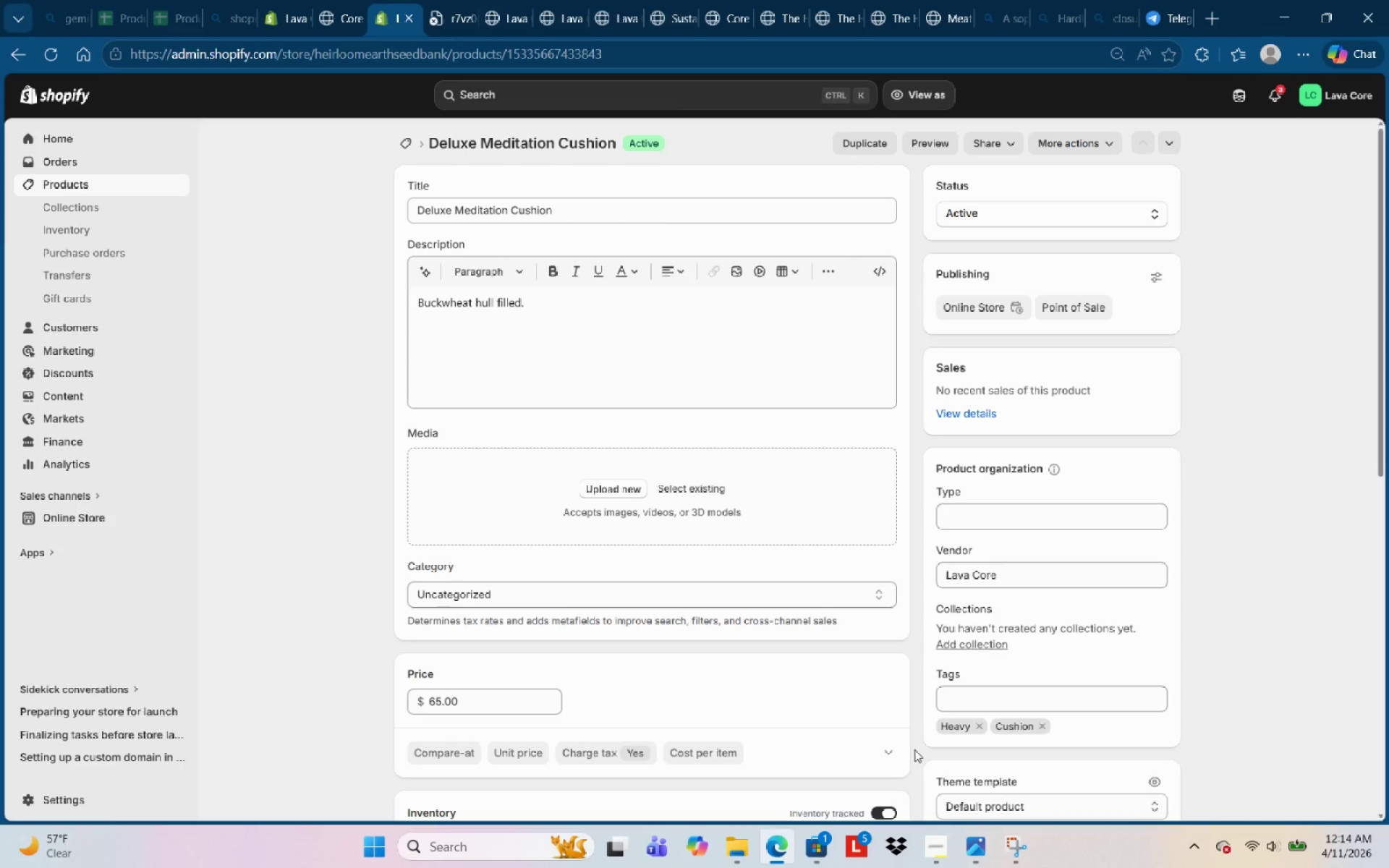 
wait(32.59)
 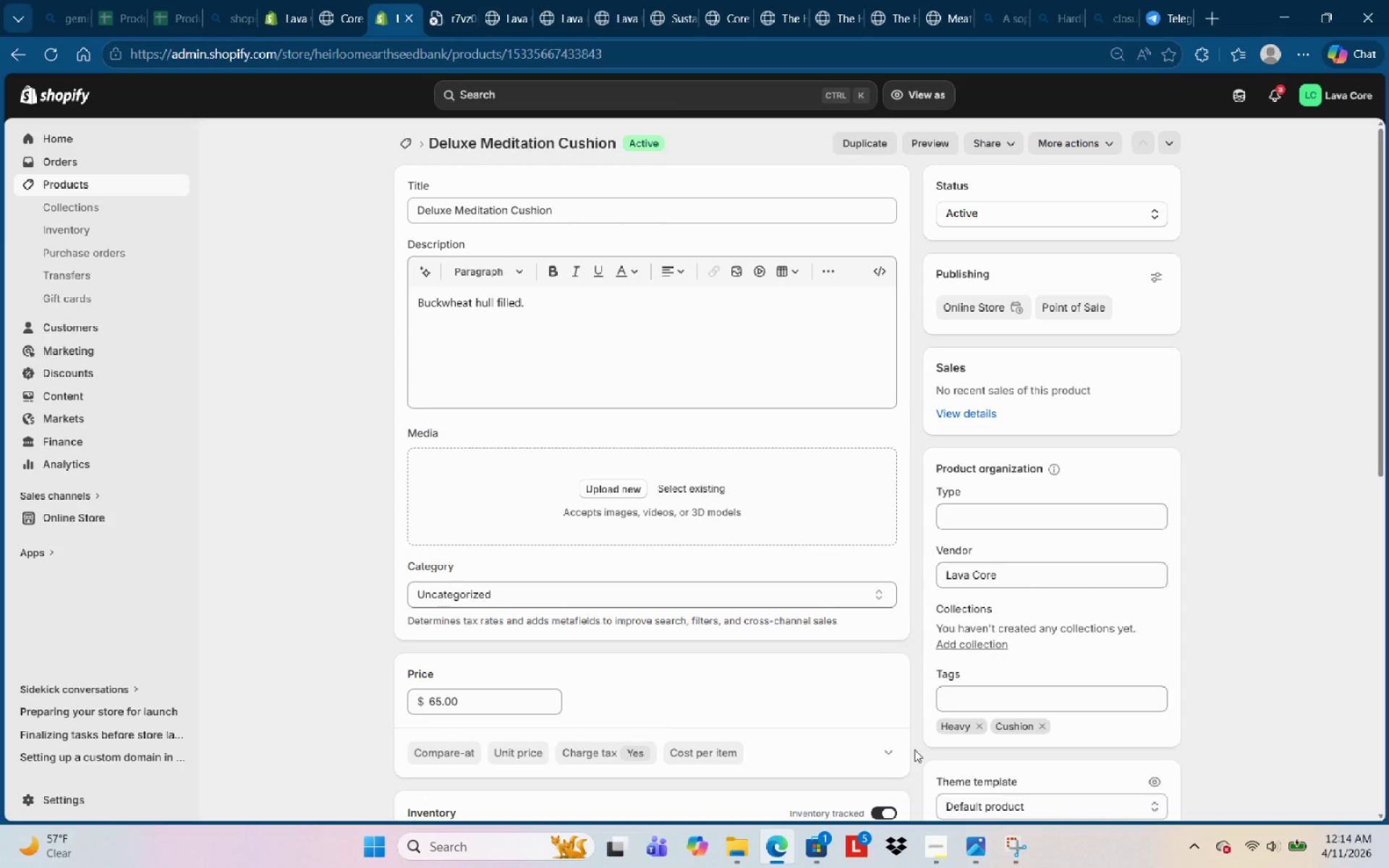 
scroll: coordinate [769, 570], scroll_direction: down, amount: 4.0
 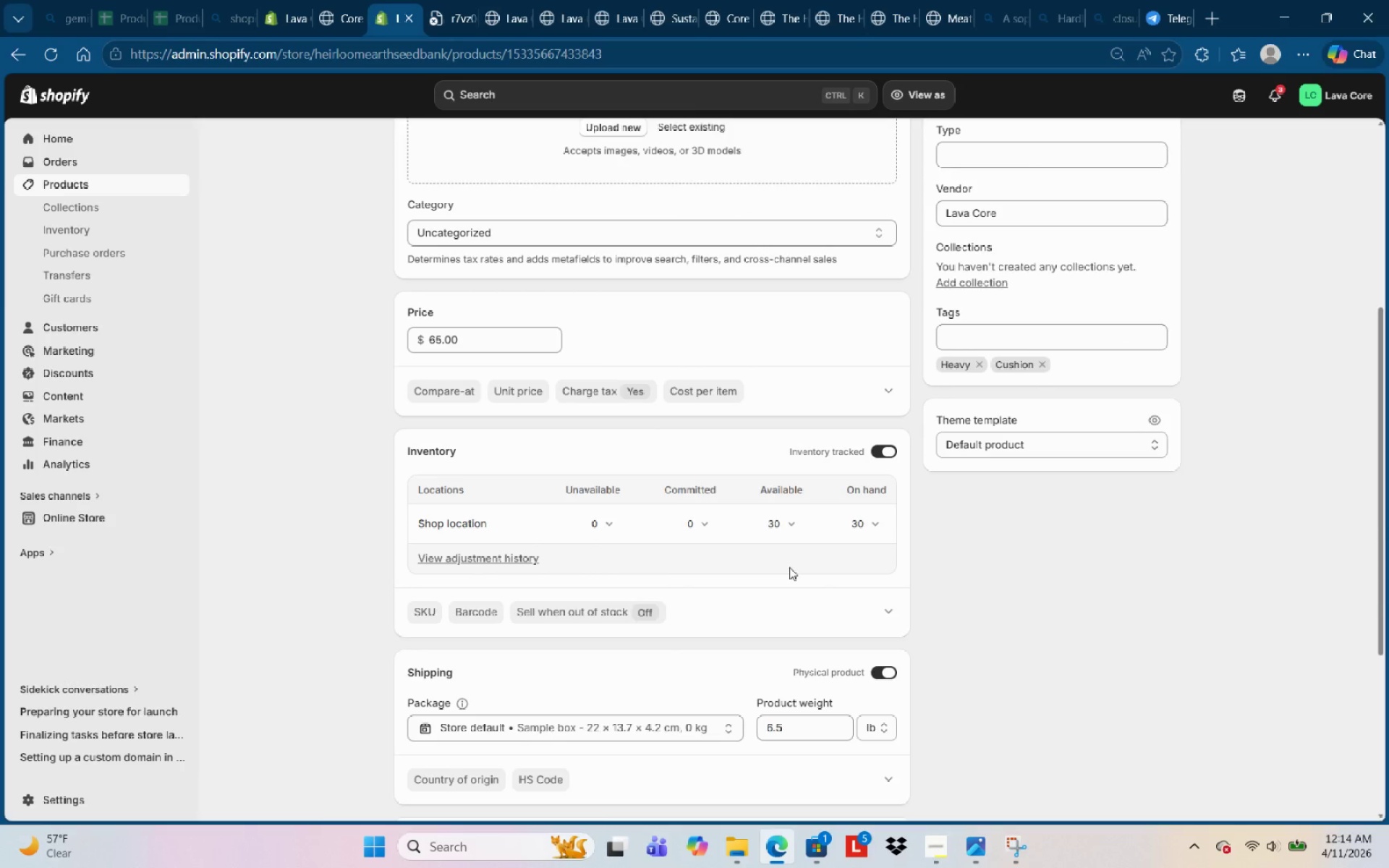 
scroll: coordinate [789, 567], scroll_direction: up, amount: 2.0
 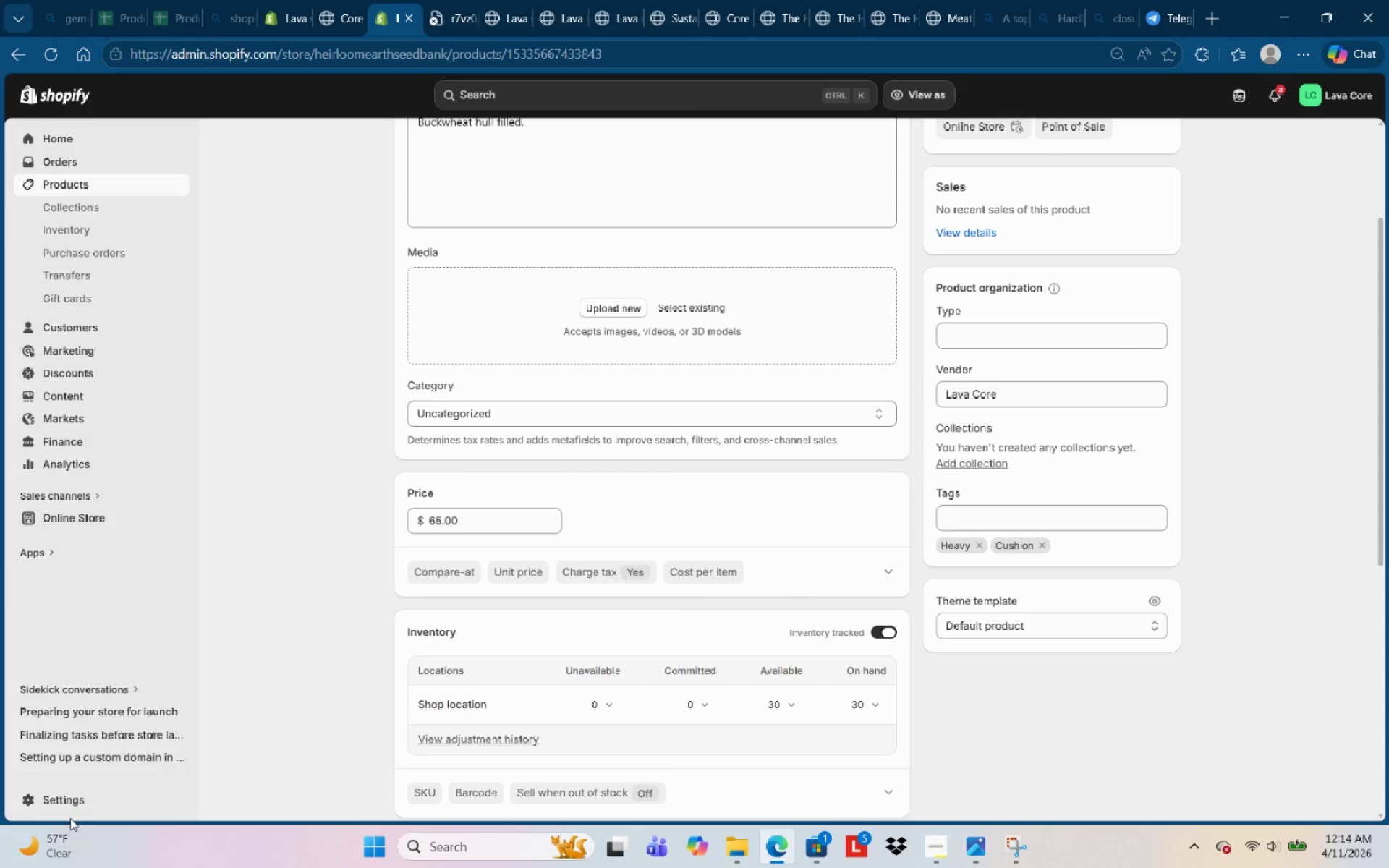 
left_click([69, 804])
 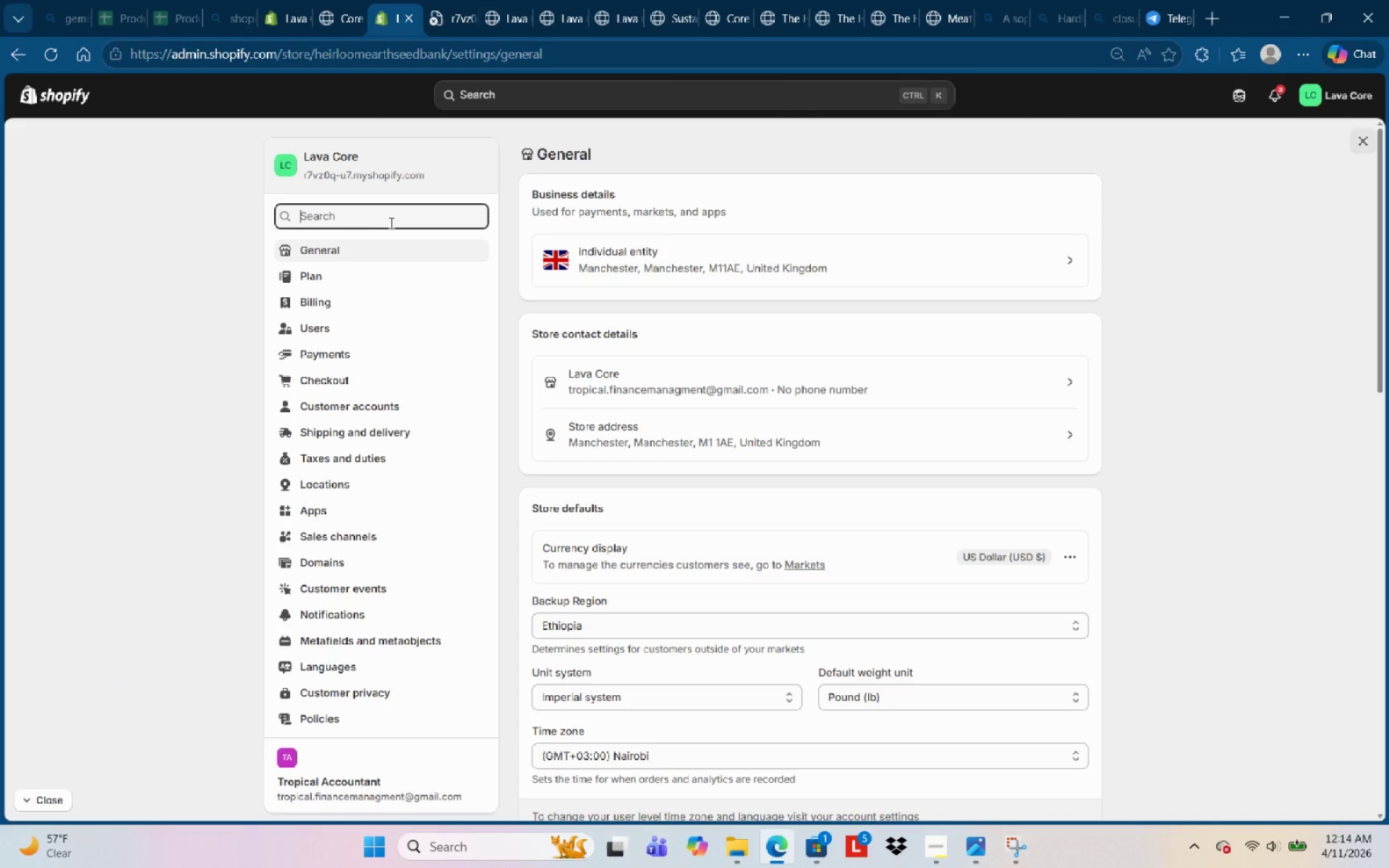 
type(primar)
 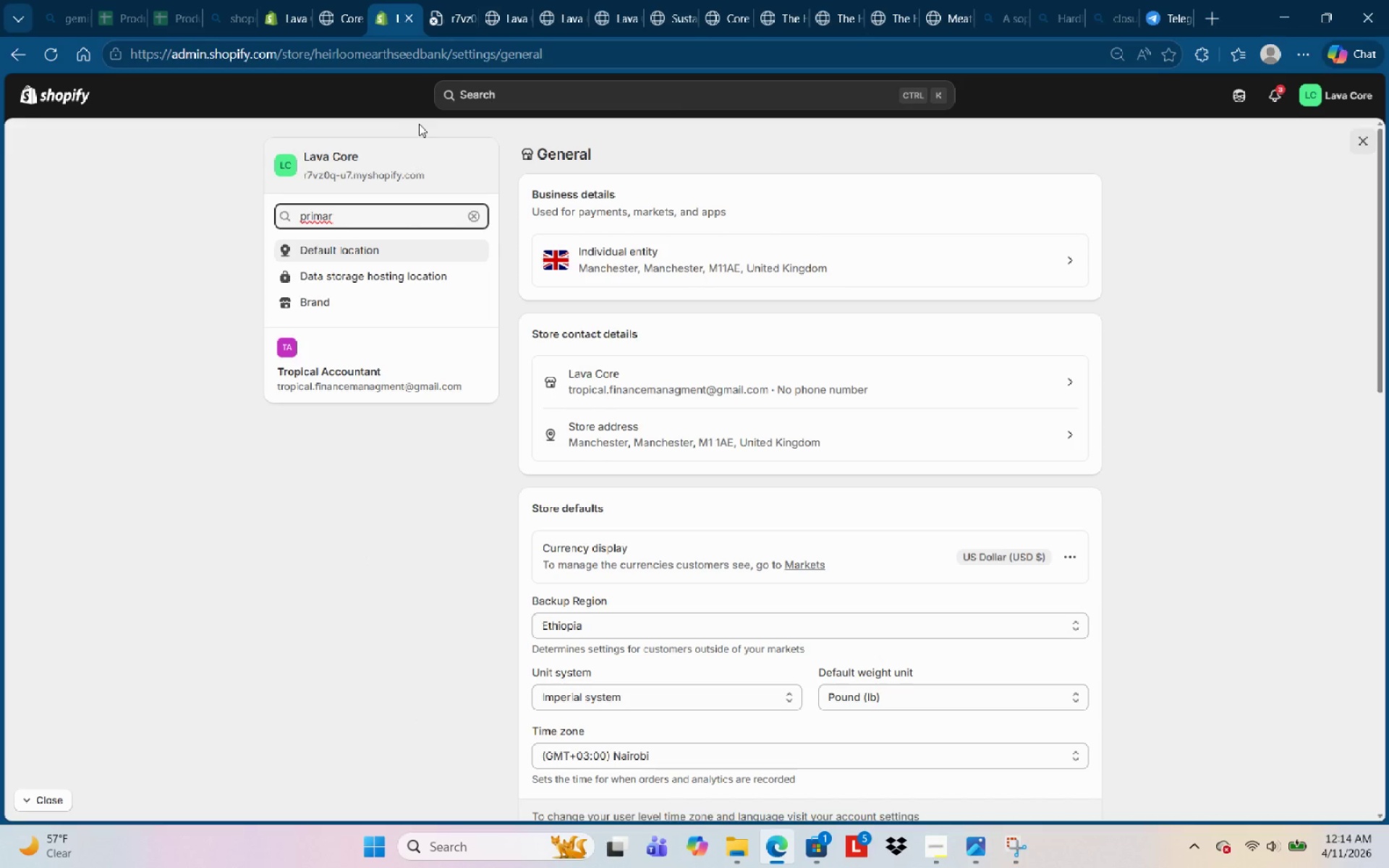 
left_click([354, 253])
 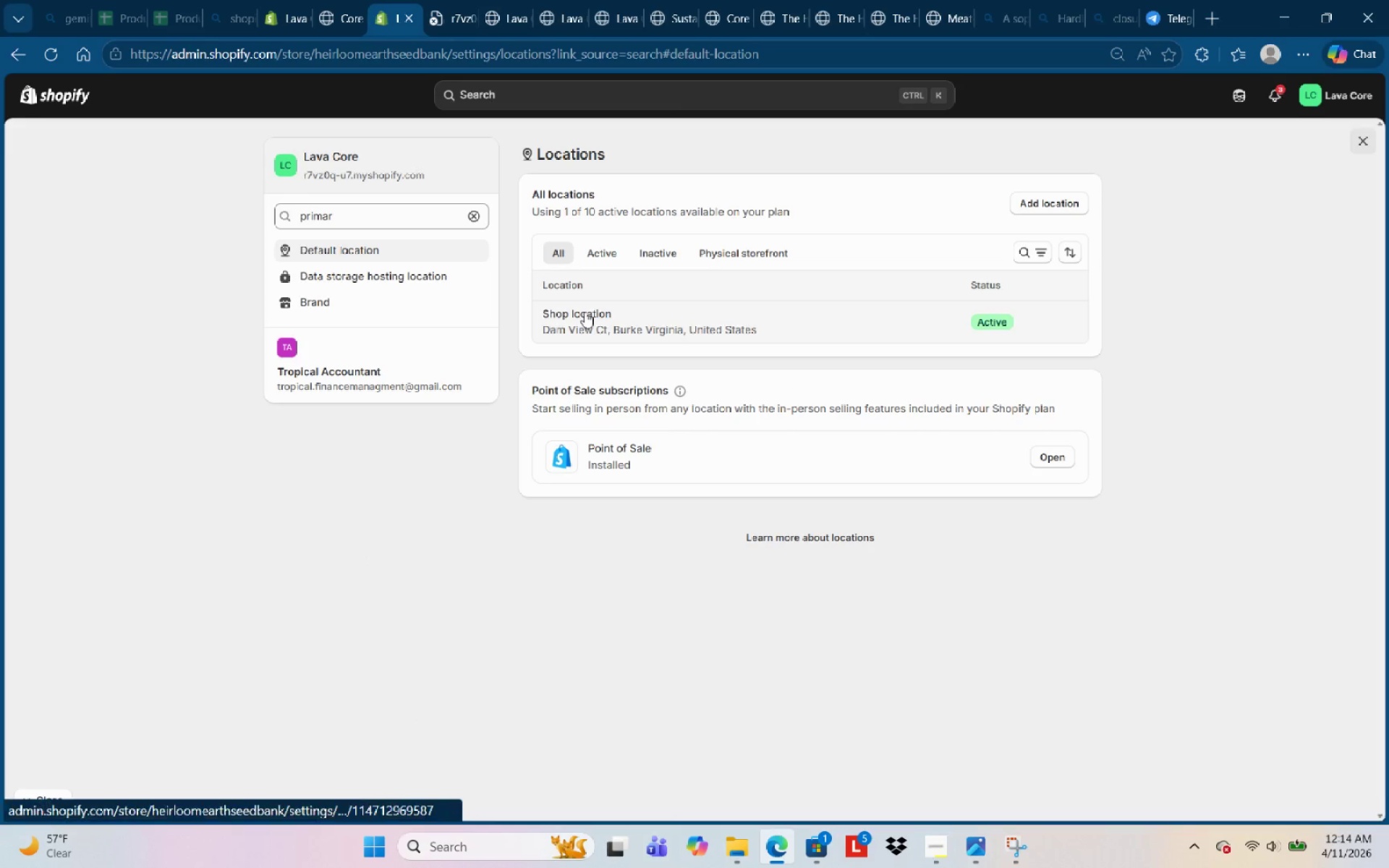 
left_click([599, 320])
 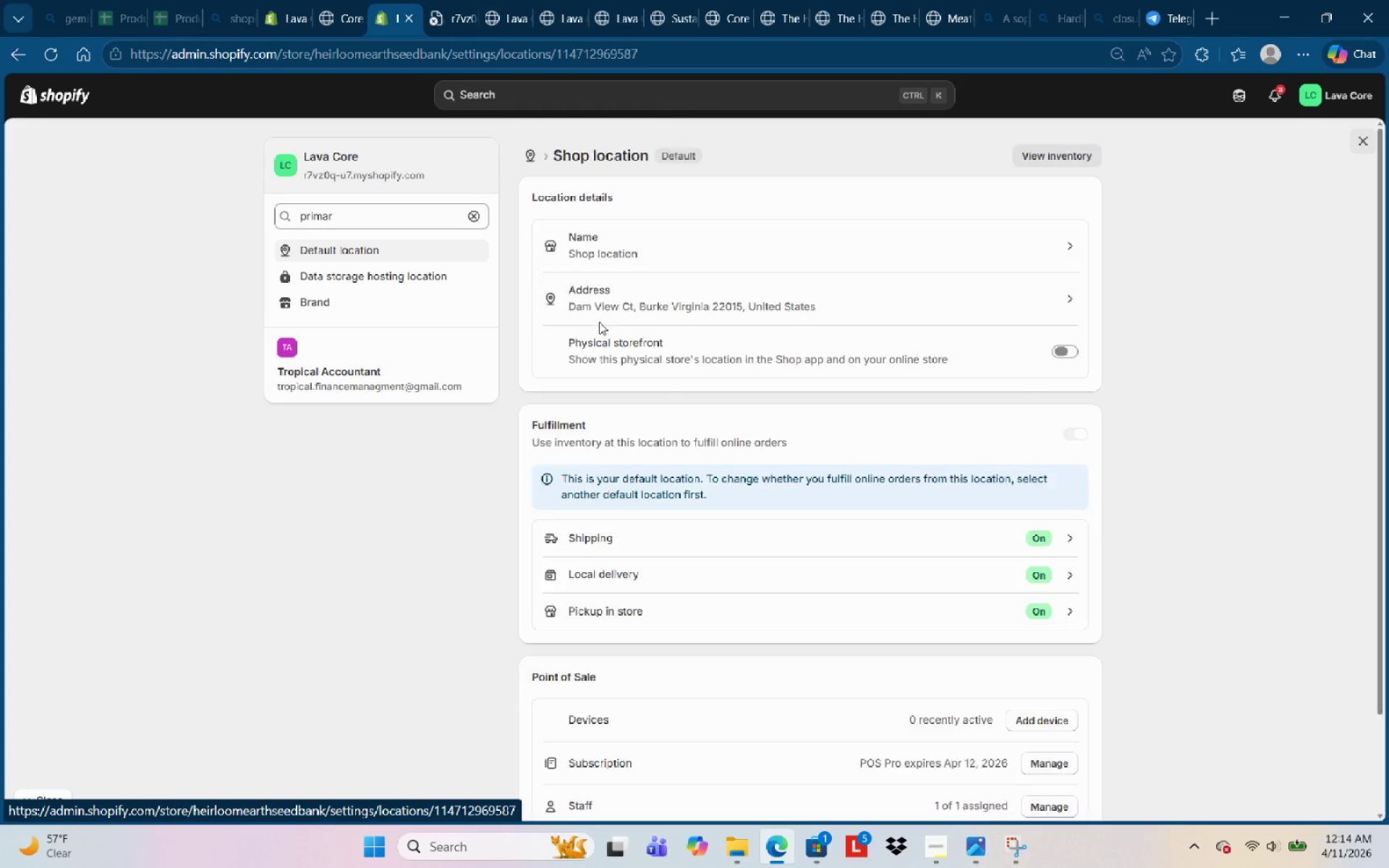 
mouse_move([649, 348])
 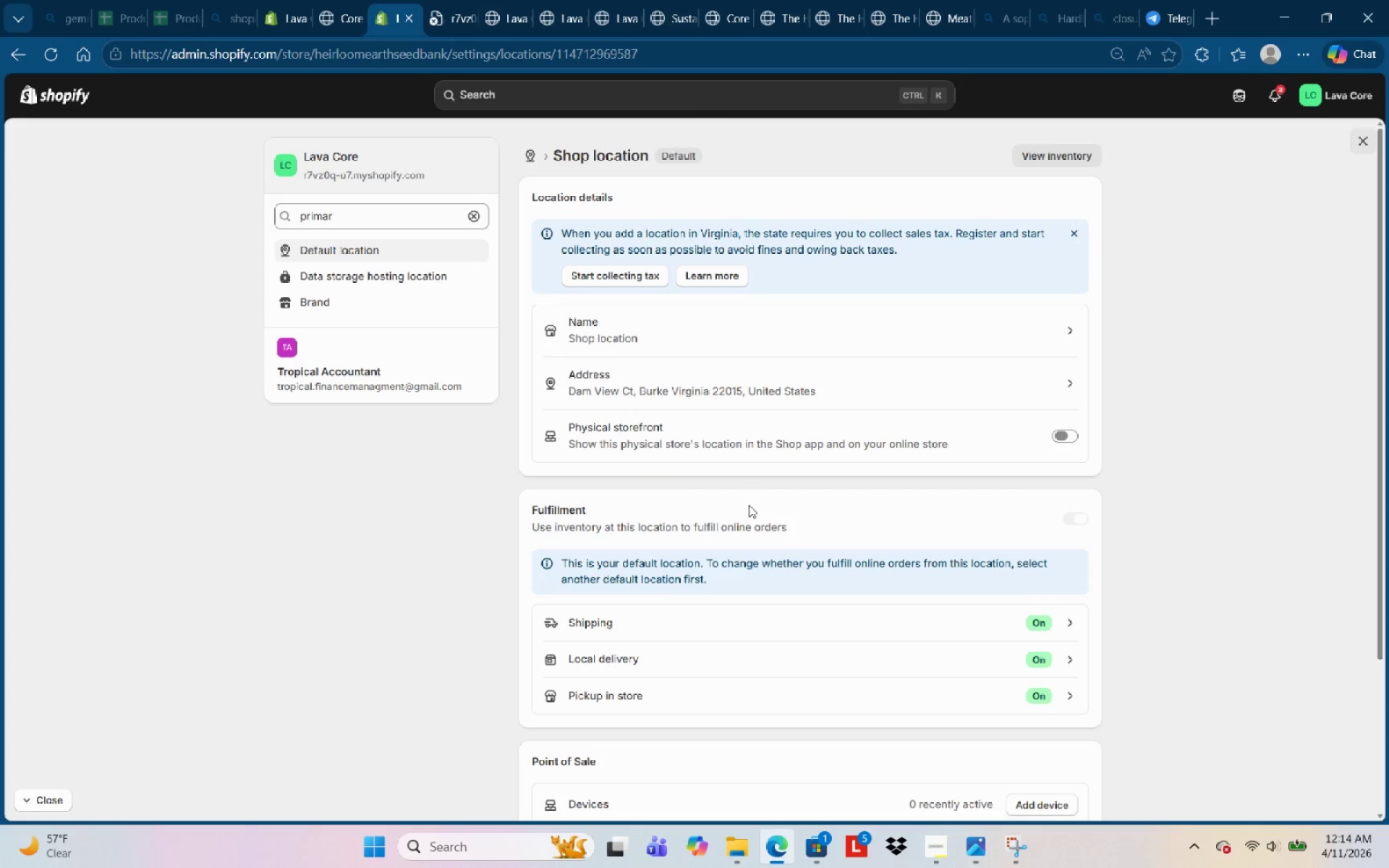 
scroll: coordinate [747, 515], scroll_direction: down, amount: 2.0
 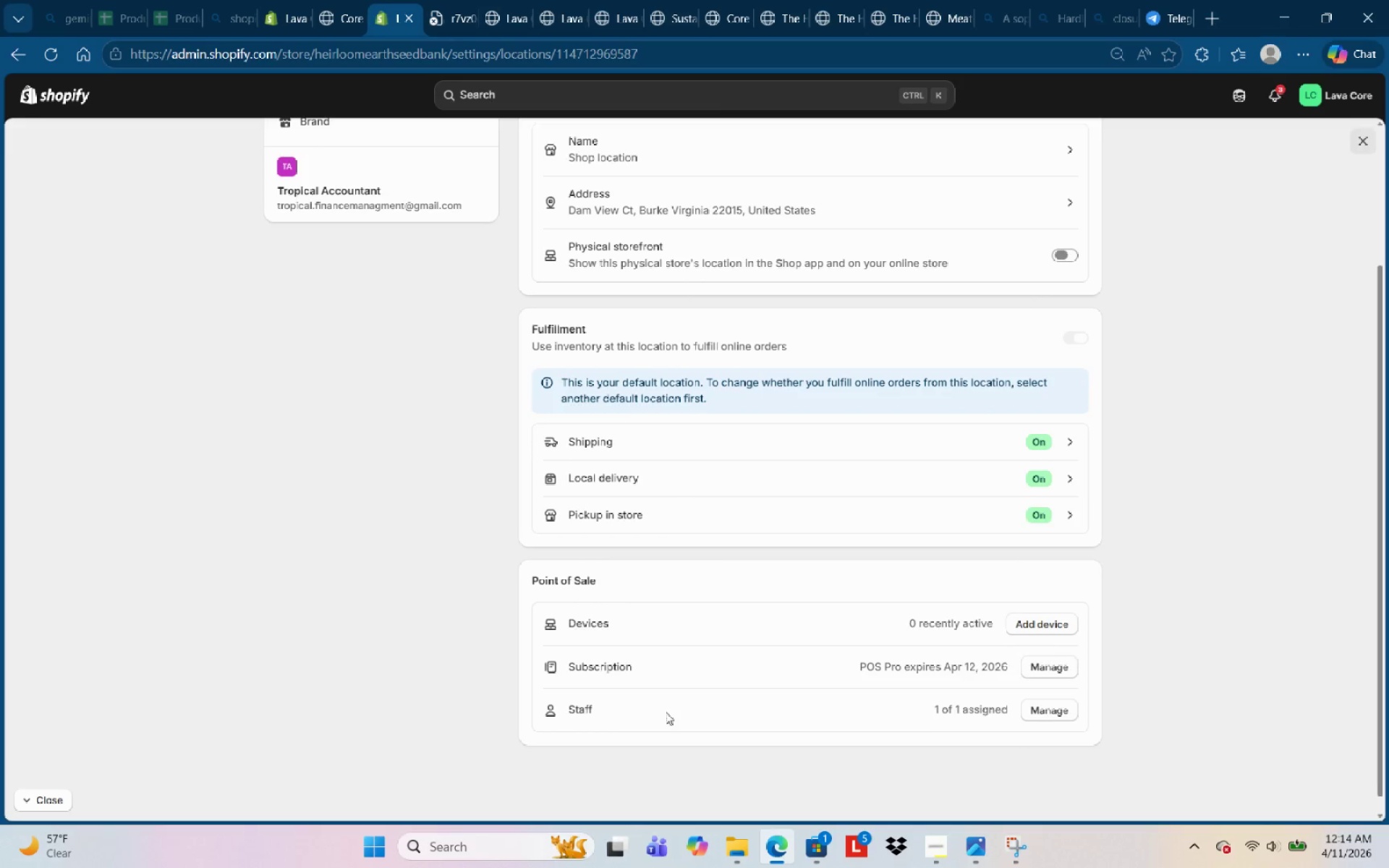 
wait(5.06)
 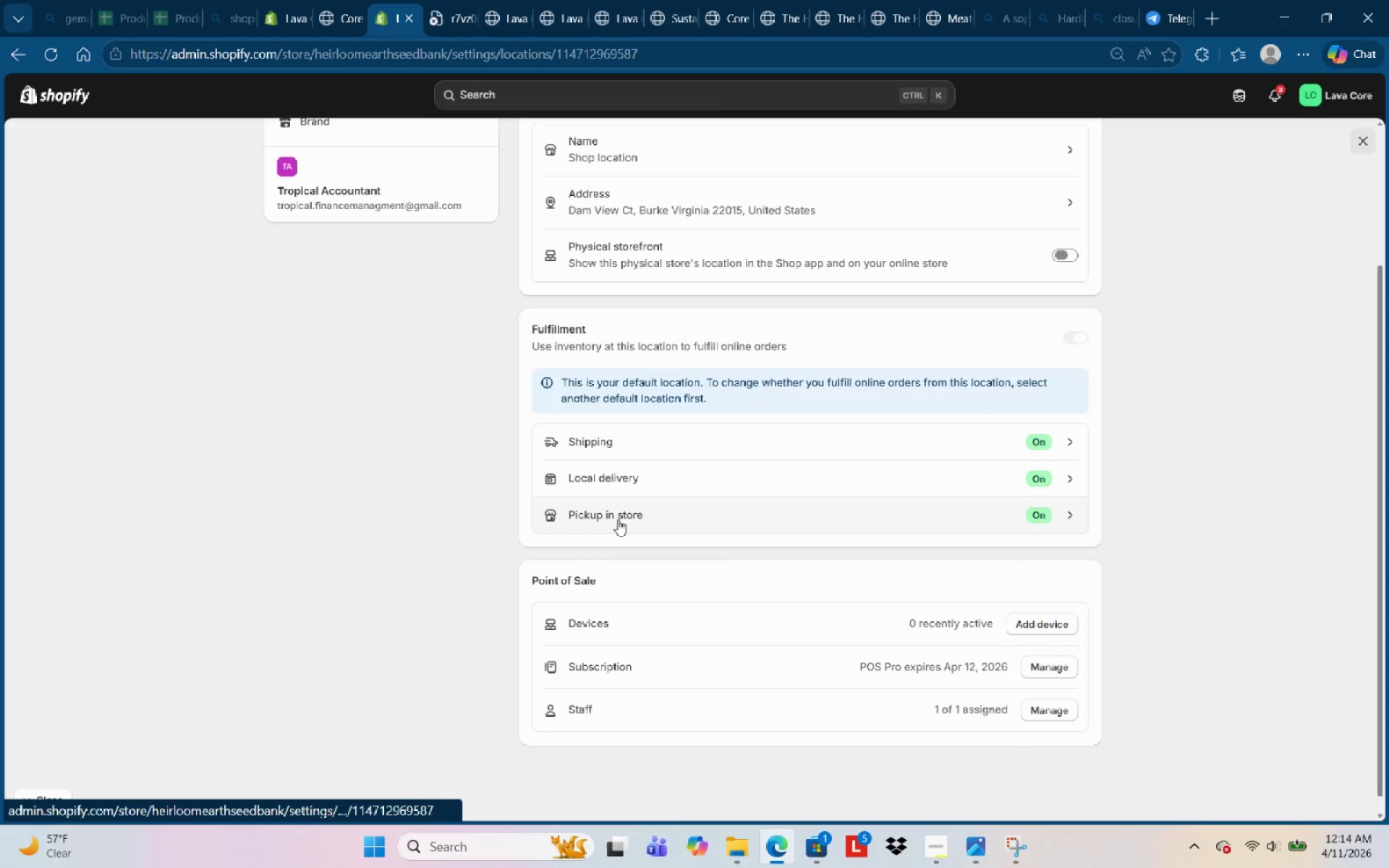 
scroll: coordinate [844, 466], scroll_direction: up, amount: 1.0
 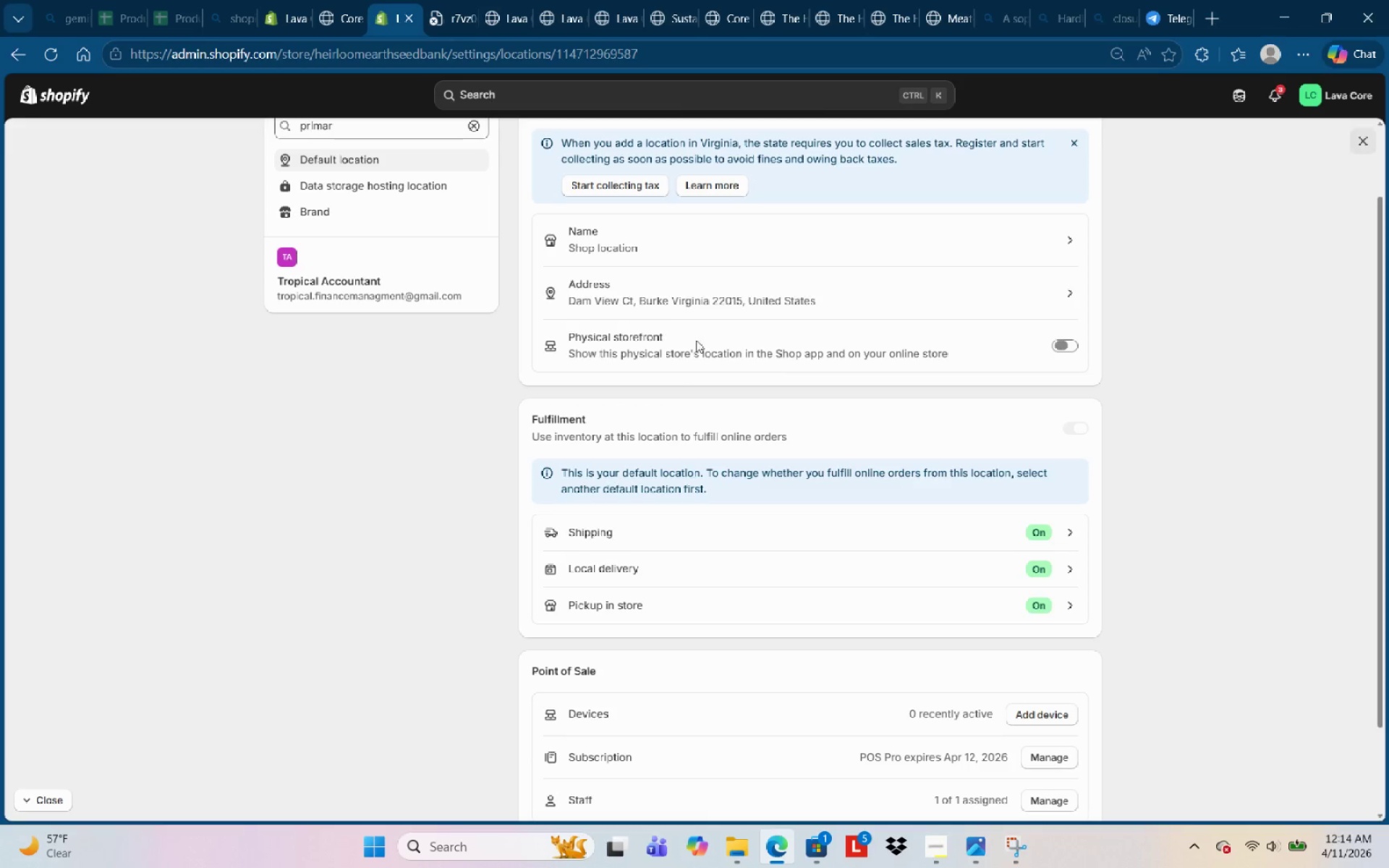 
wait(5.29)
 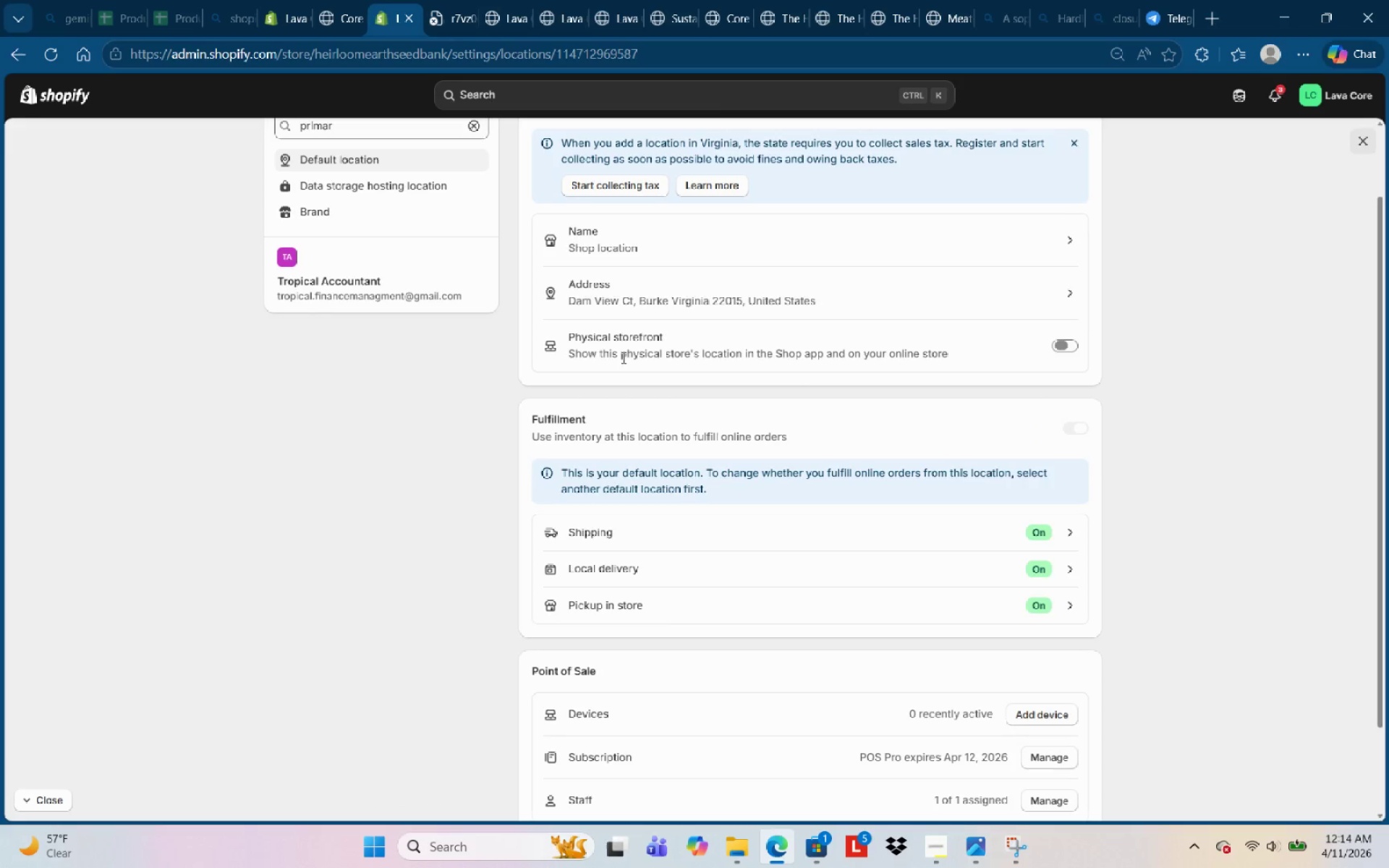 
scroll: coordinate [660, 301], scroll_direction: up, amount: 1.0
 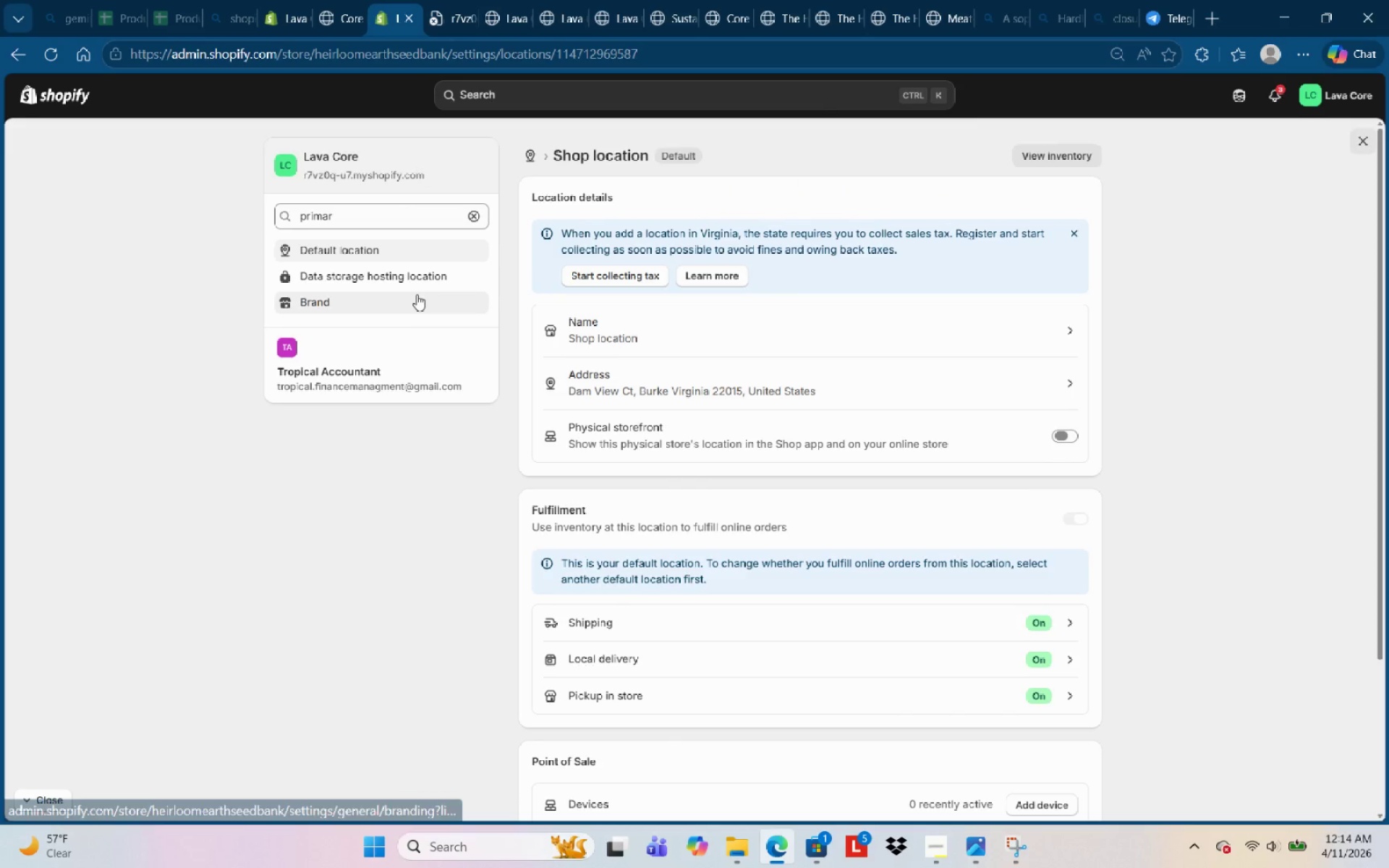 
left_click([420, 280])
 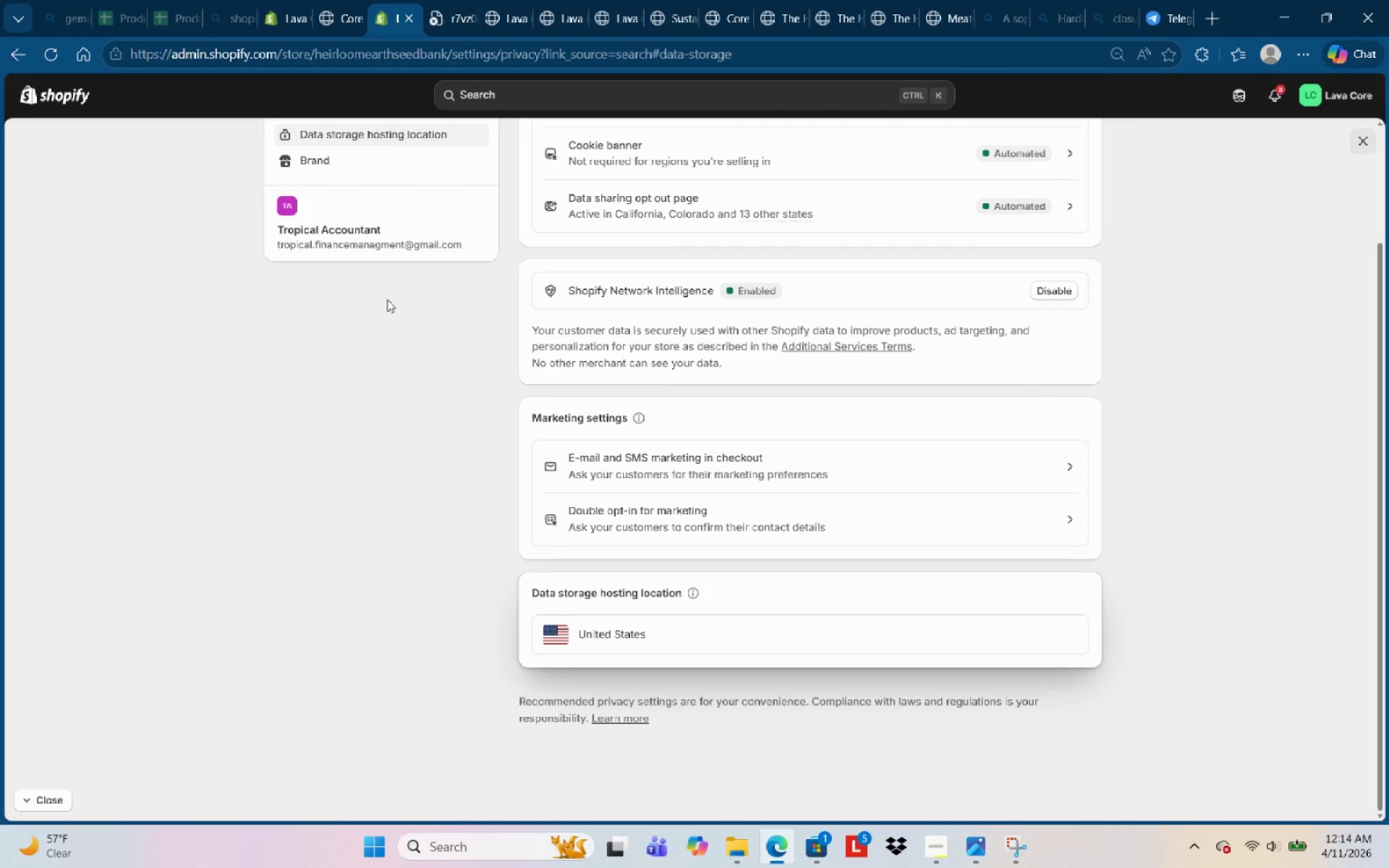 
scroll: coordinate [677, 391], scroll_direction: up, amount: 1.0
 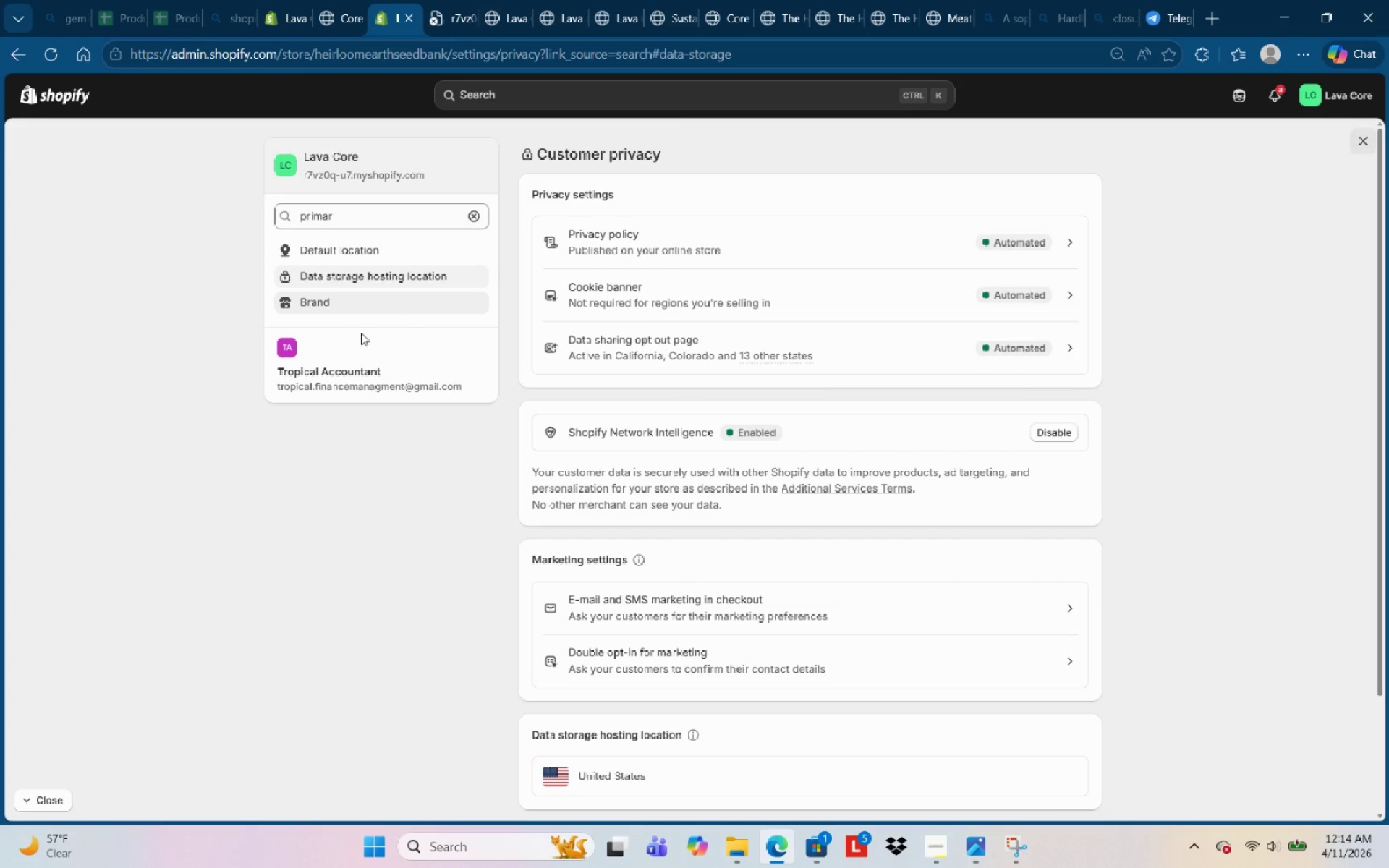 
left_click([306, 318])
 